 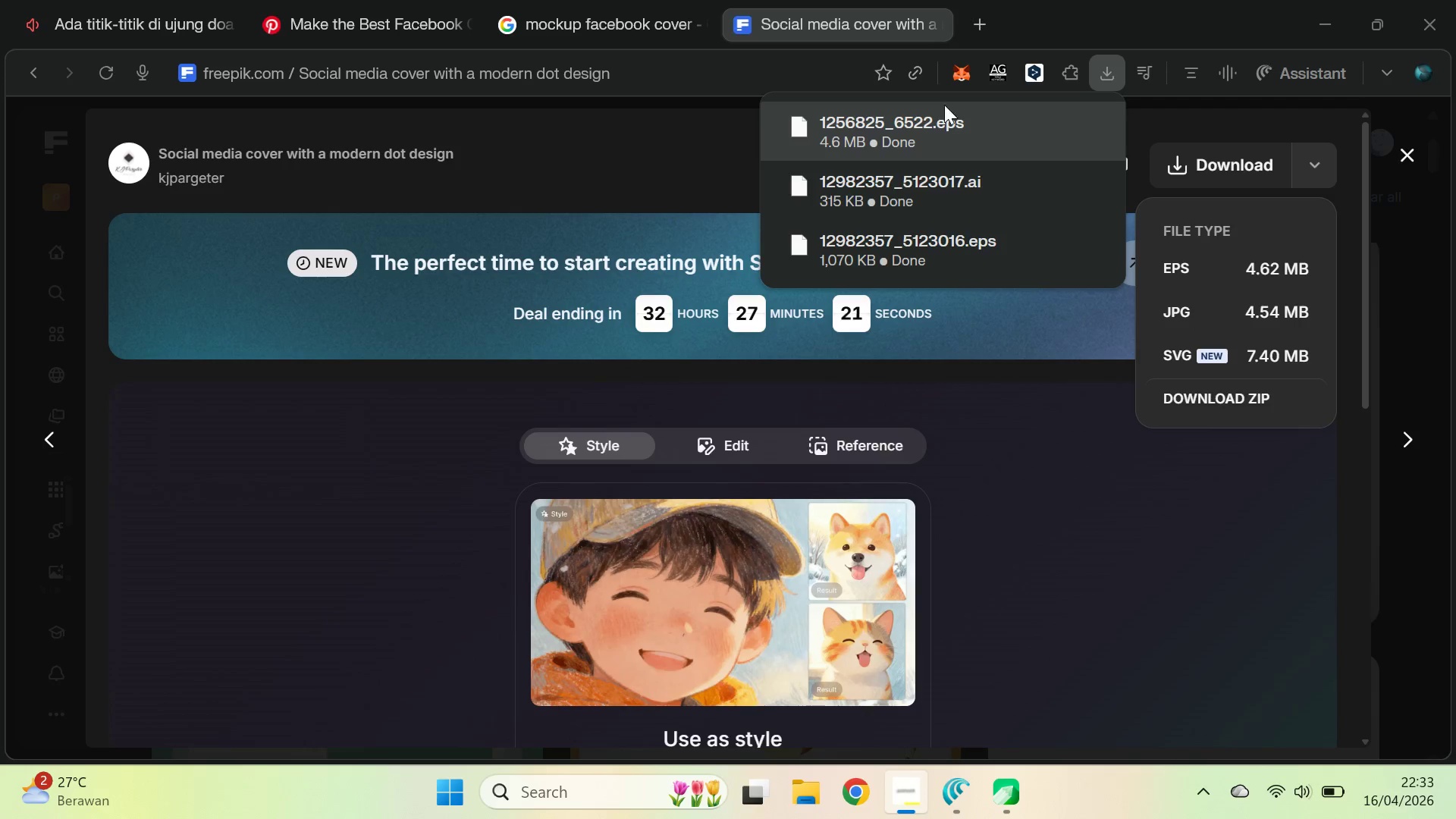 
right_click([949, 425])
 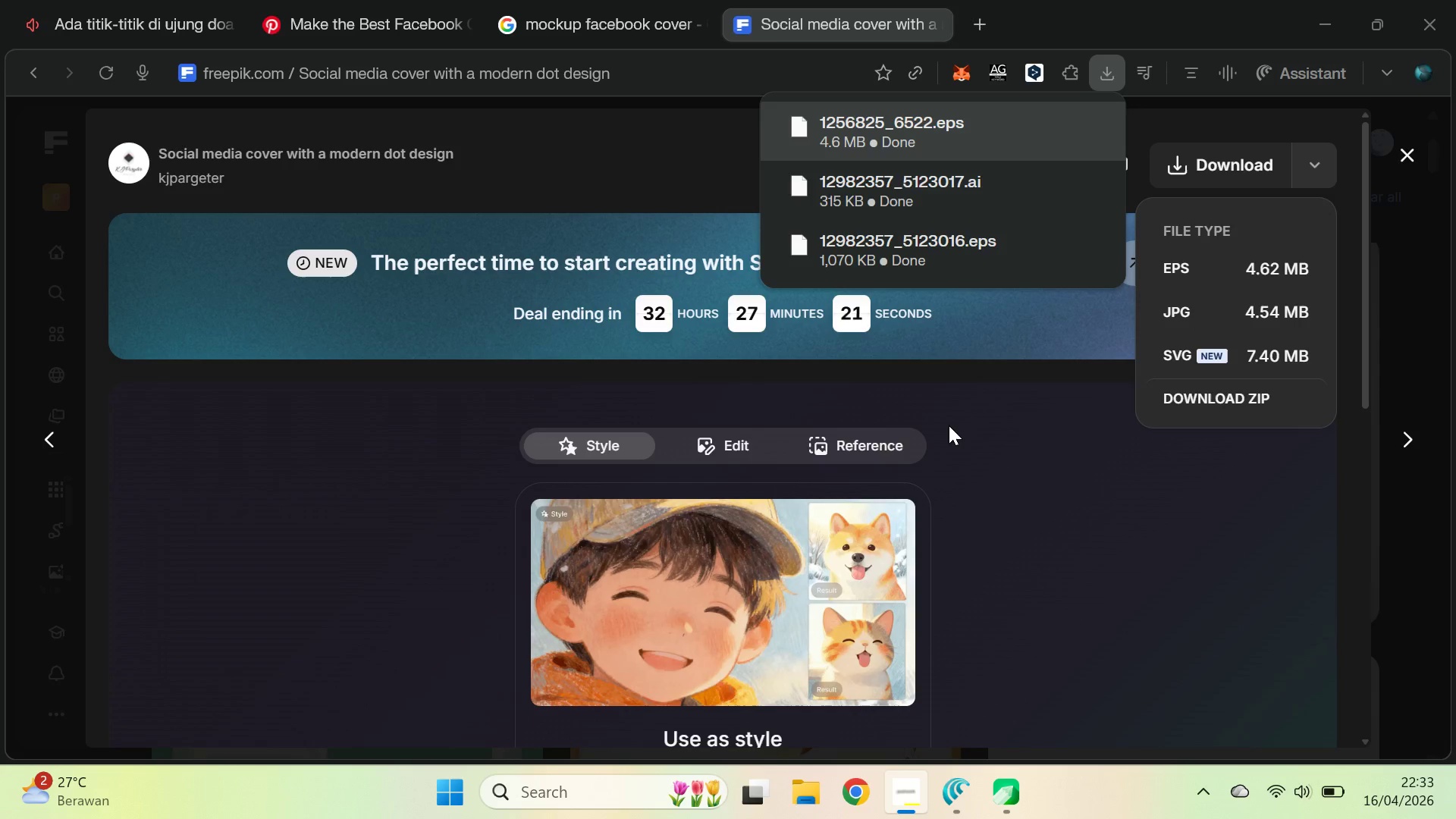 
left_click([949, 425])
 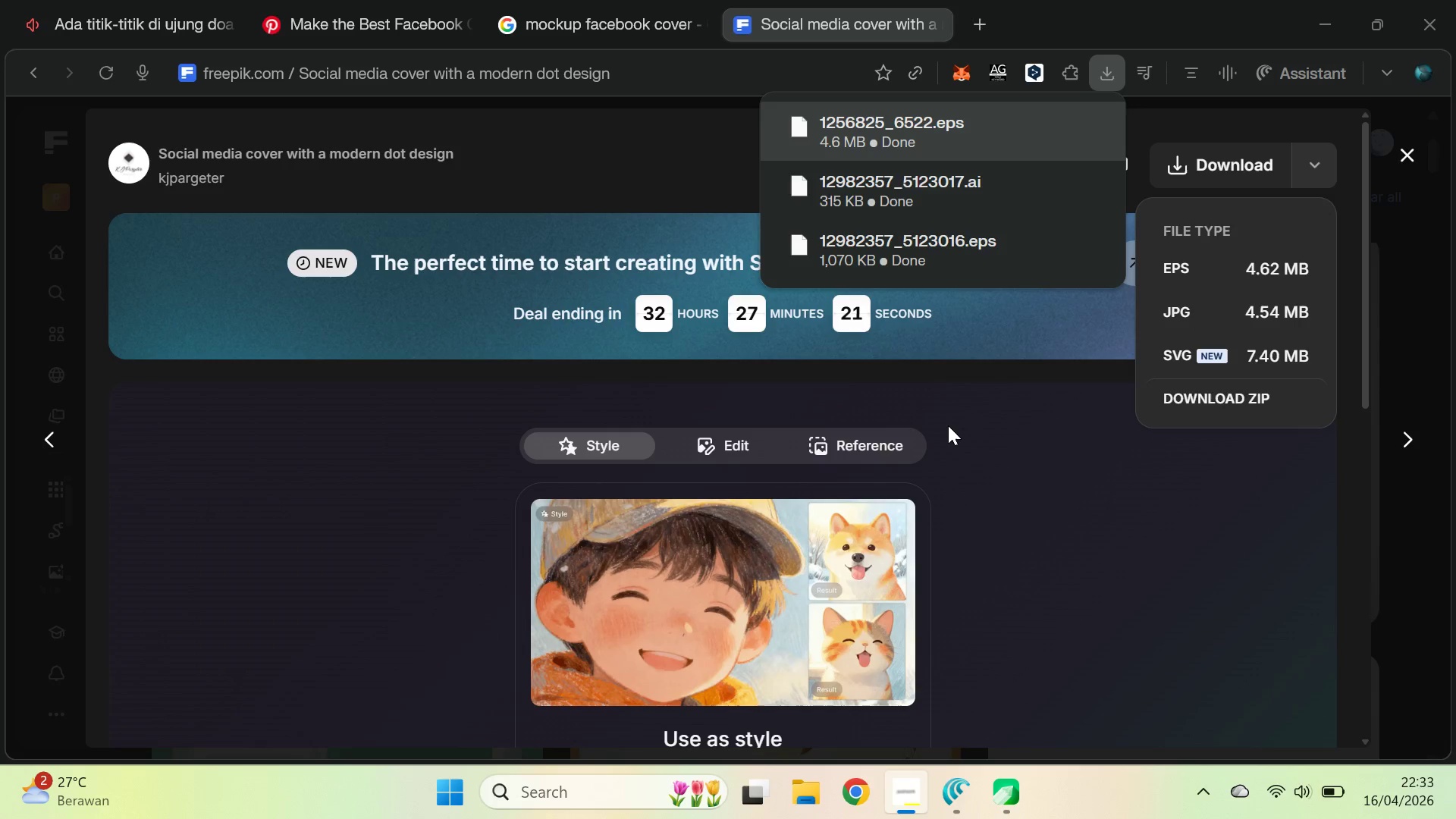 
double_click([948, 425])
 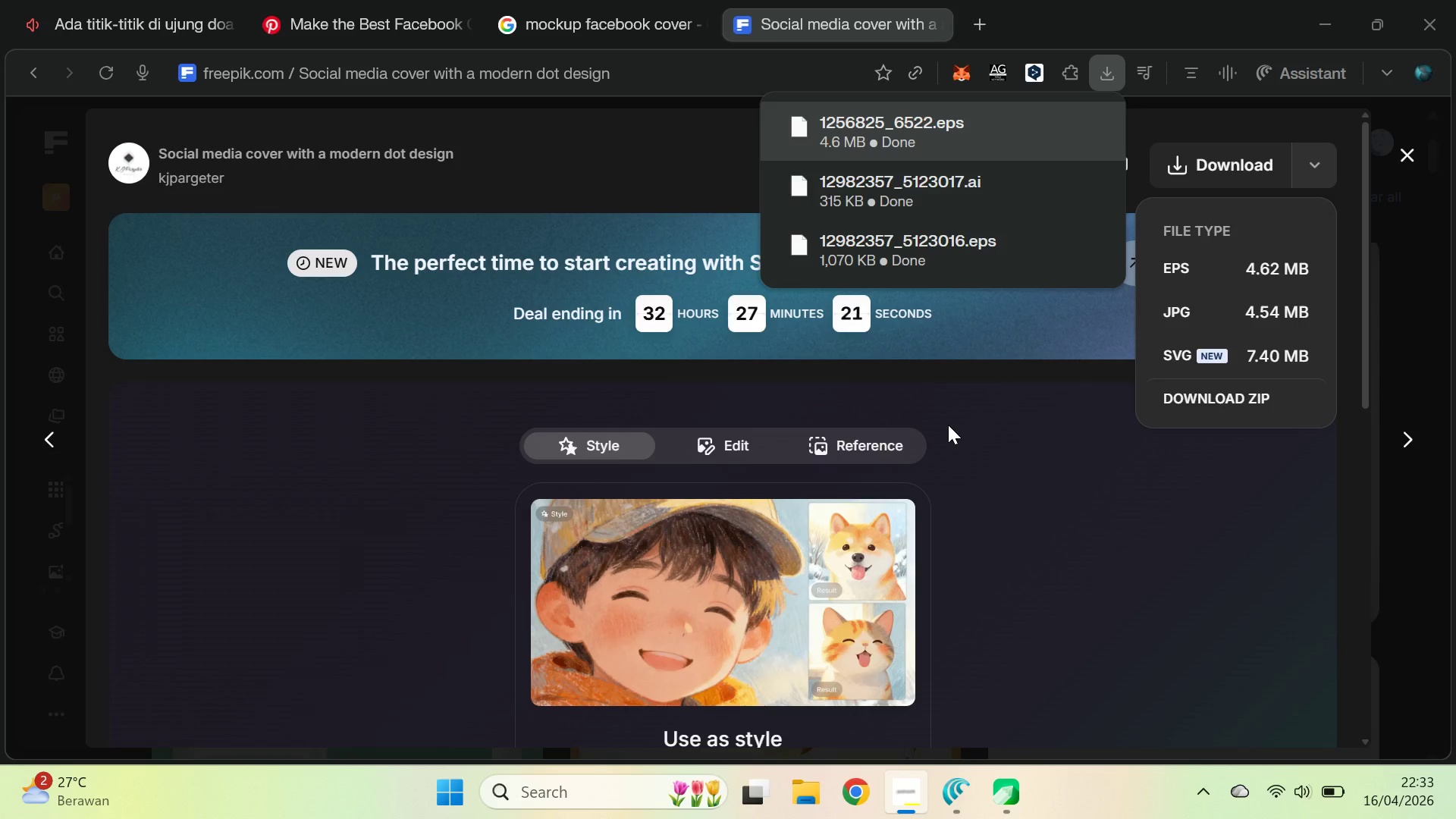 
triple_click([948, 425])
 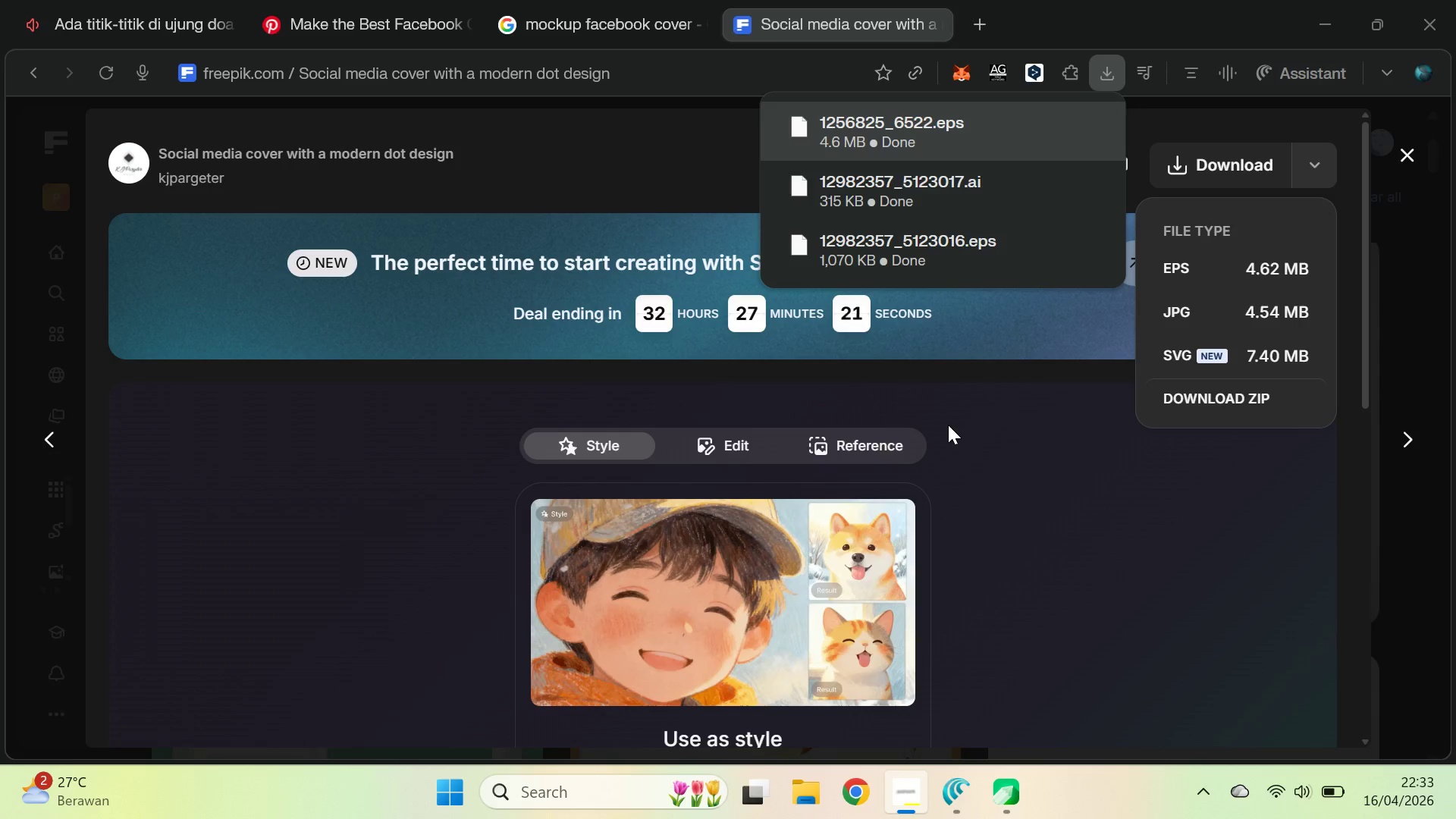 
triple_click([948, 425])
 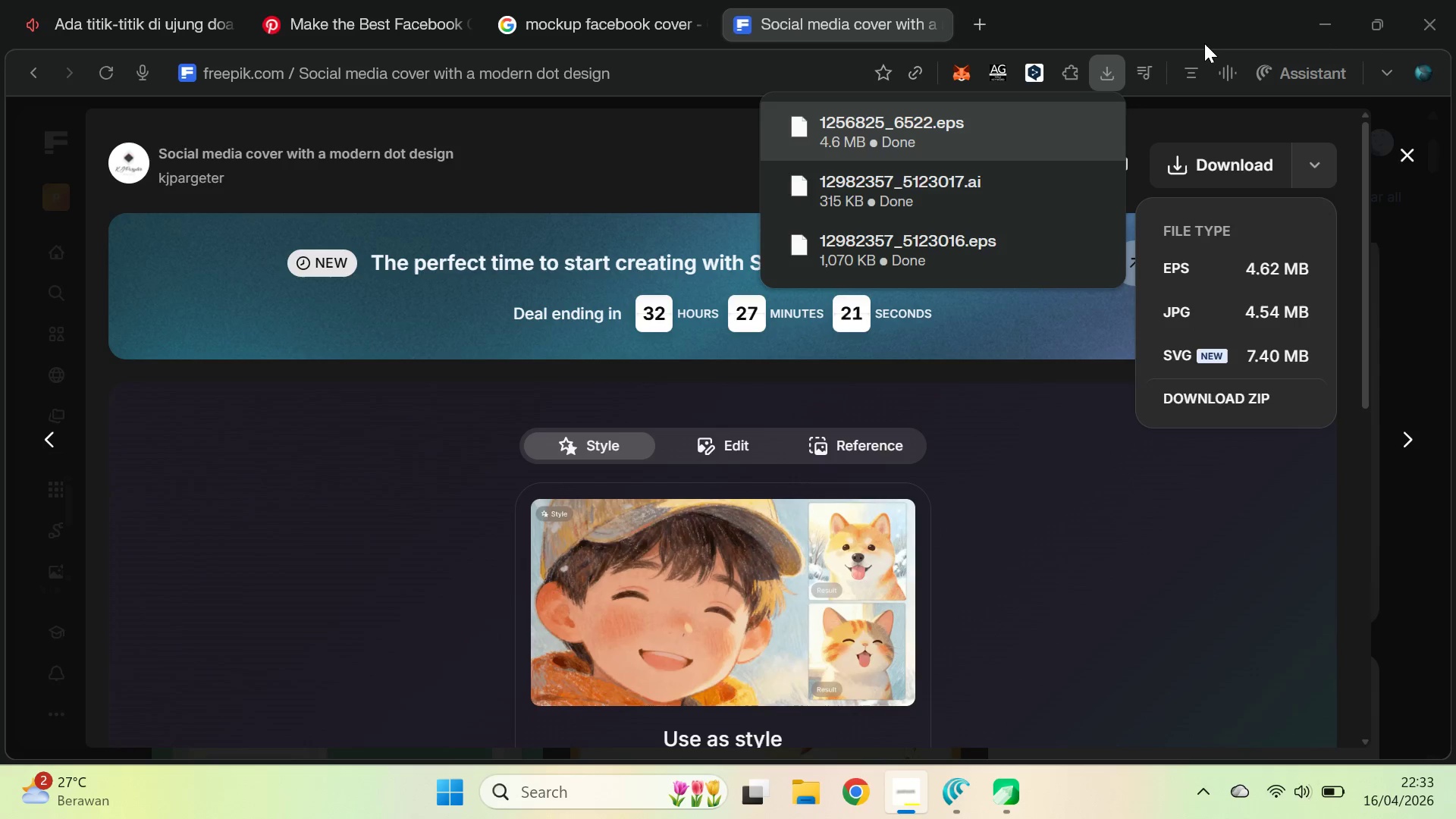 
key(Alt+Tab)
 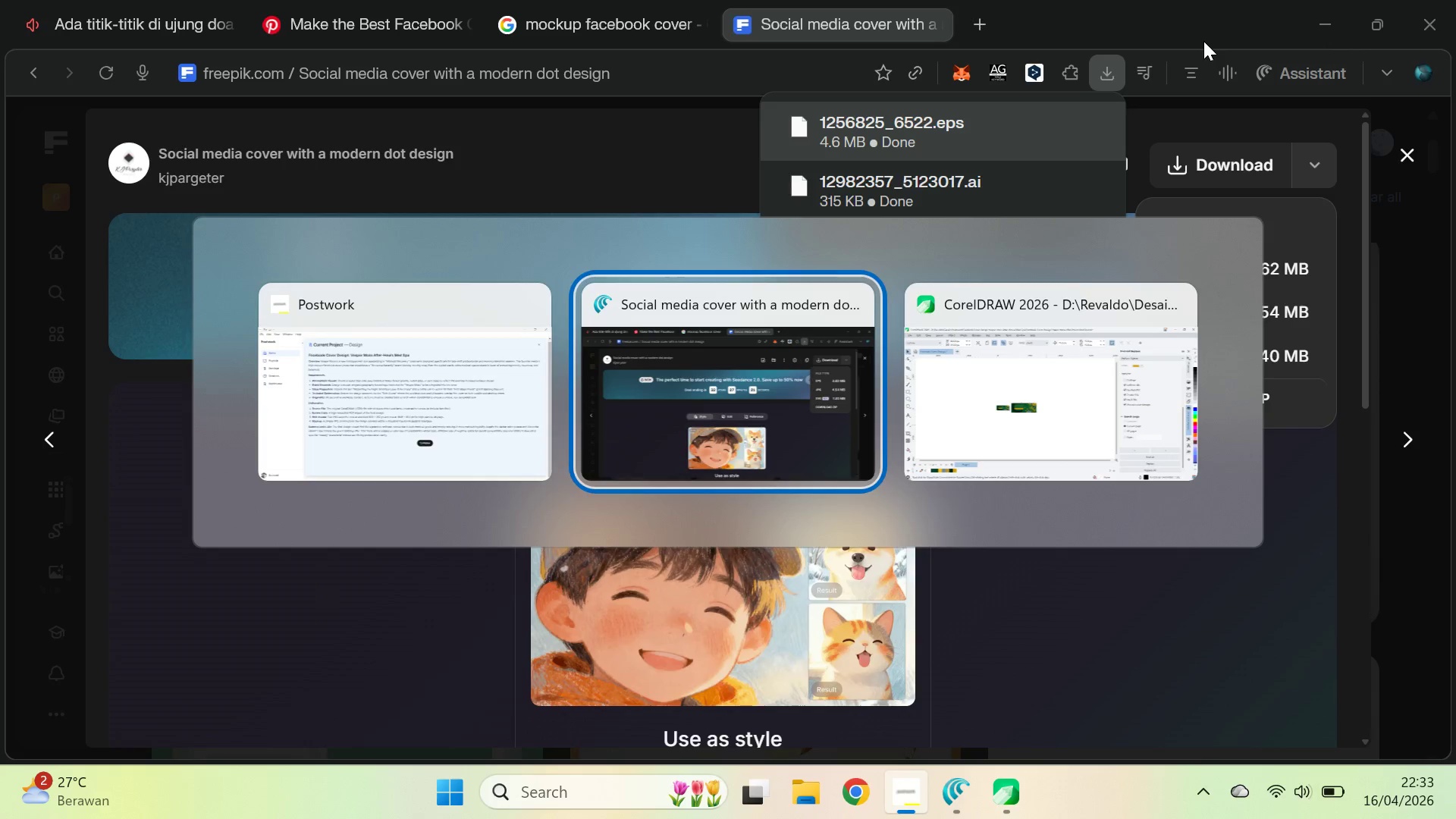 
key(Alt+Tab)
 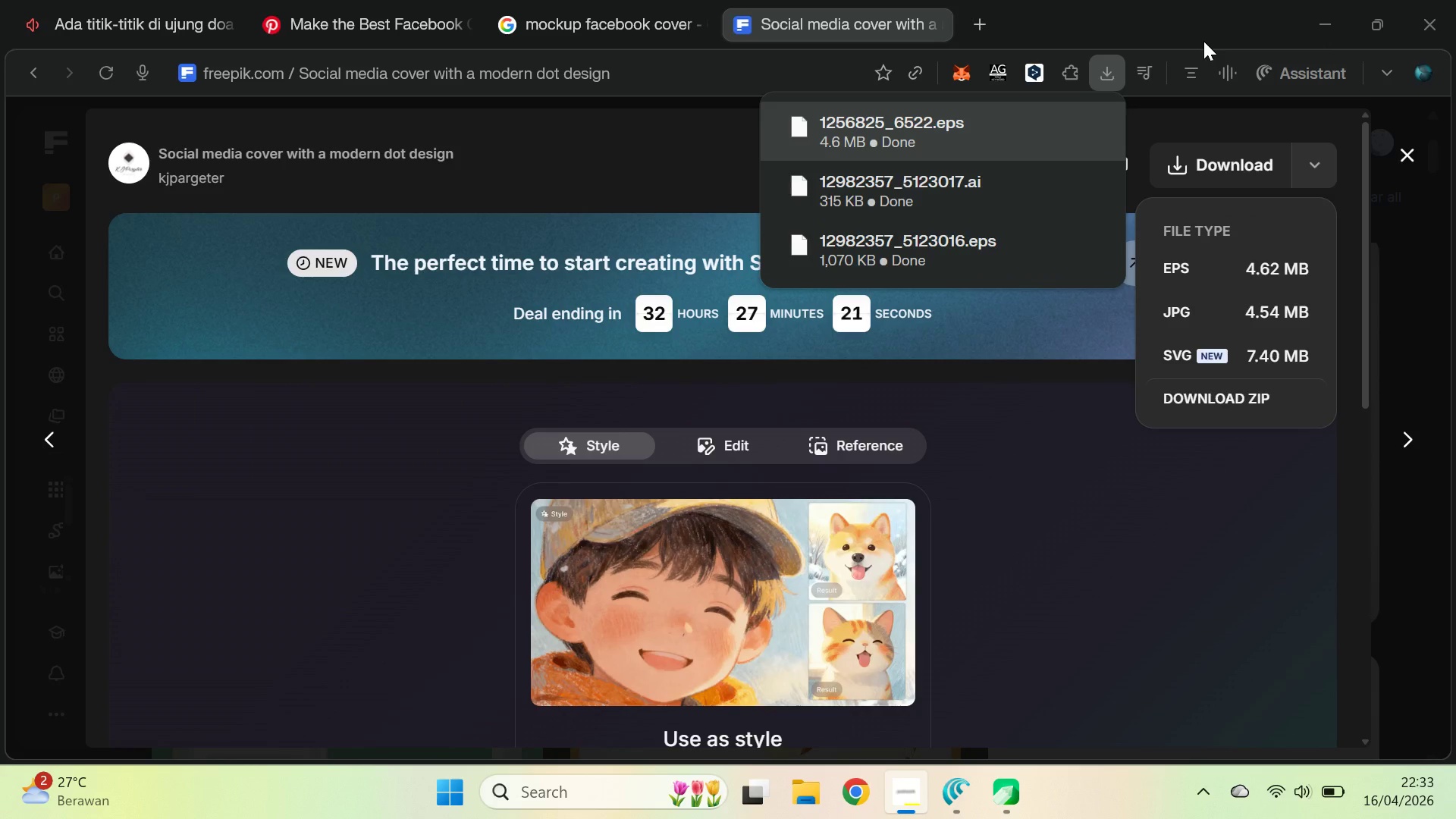 
key(Alt+Tab)
 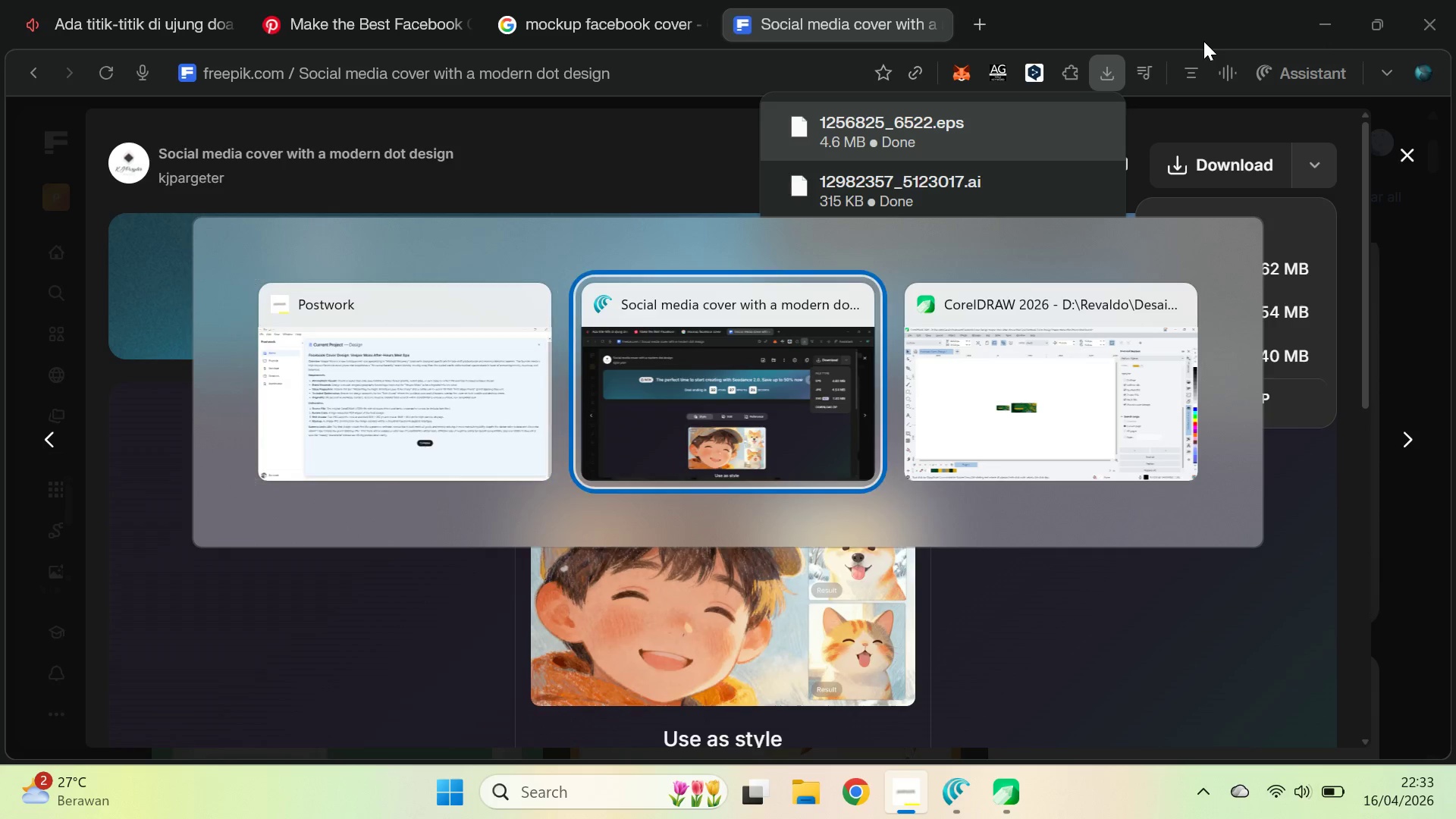 
key(Alt+Tab)
 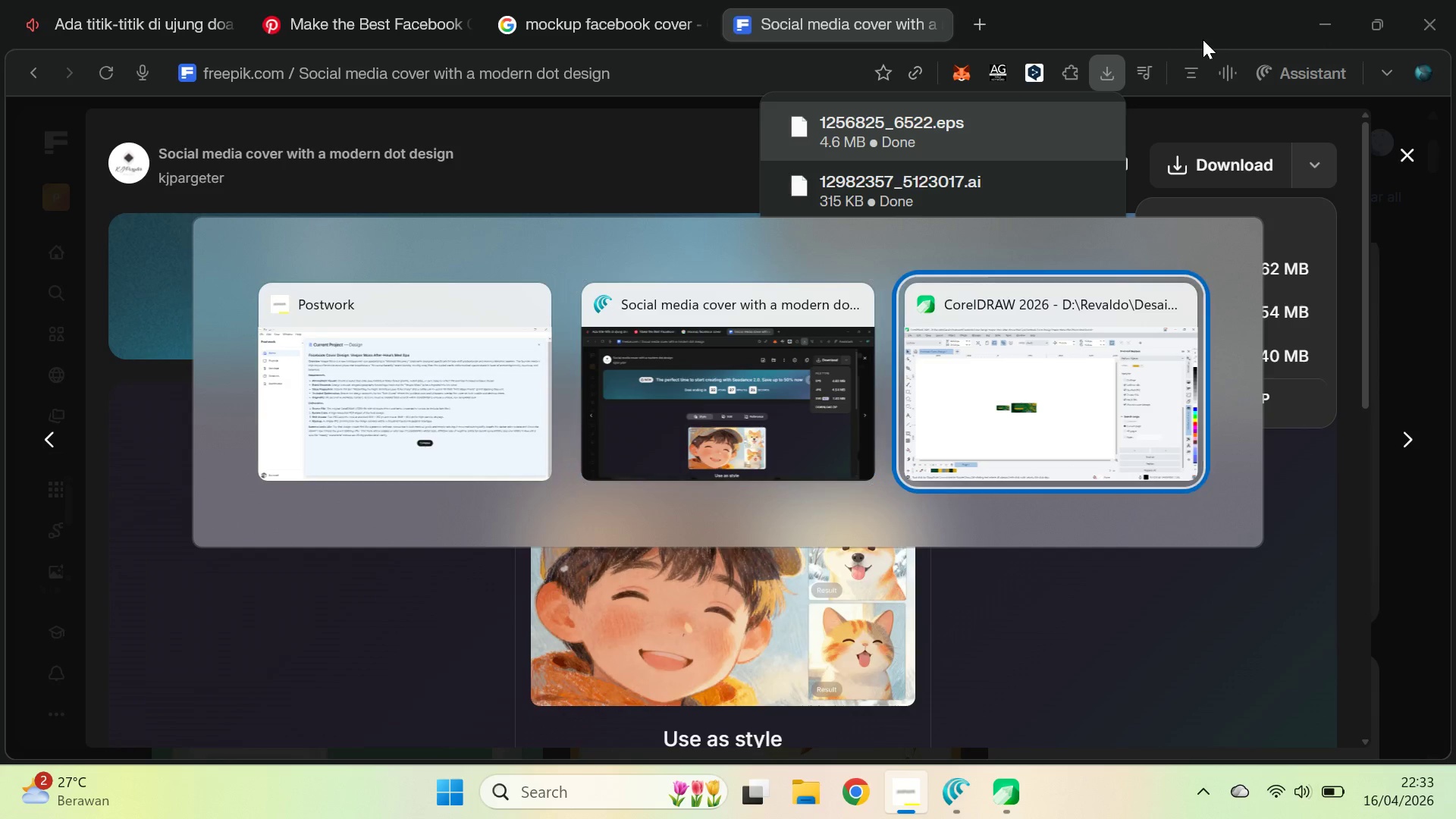 
key(Alt+Tab)
 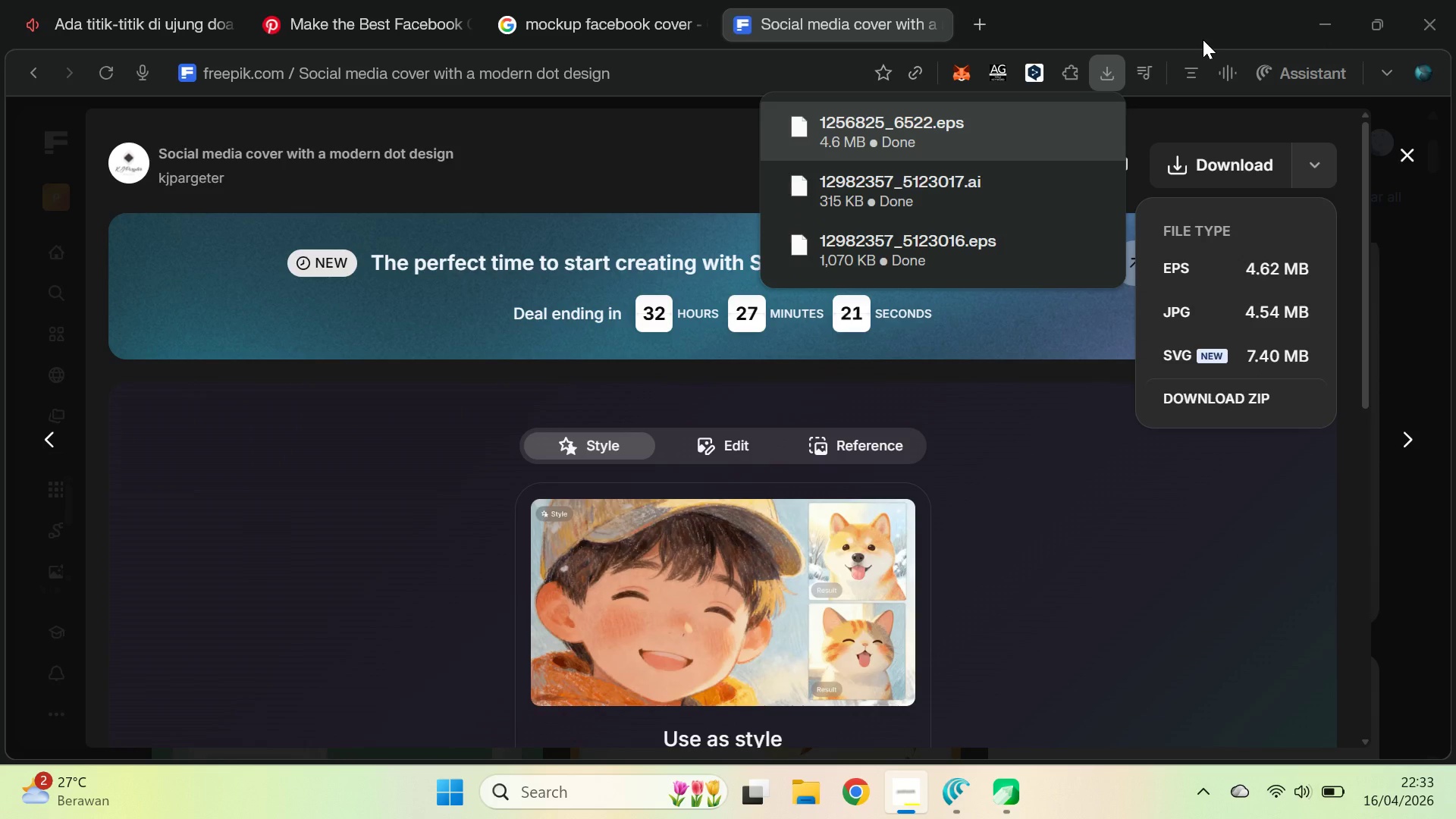 
key(Alt+Tab)
 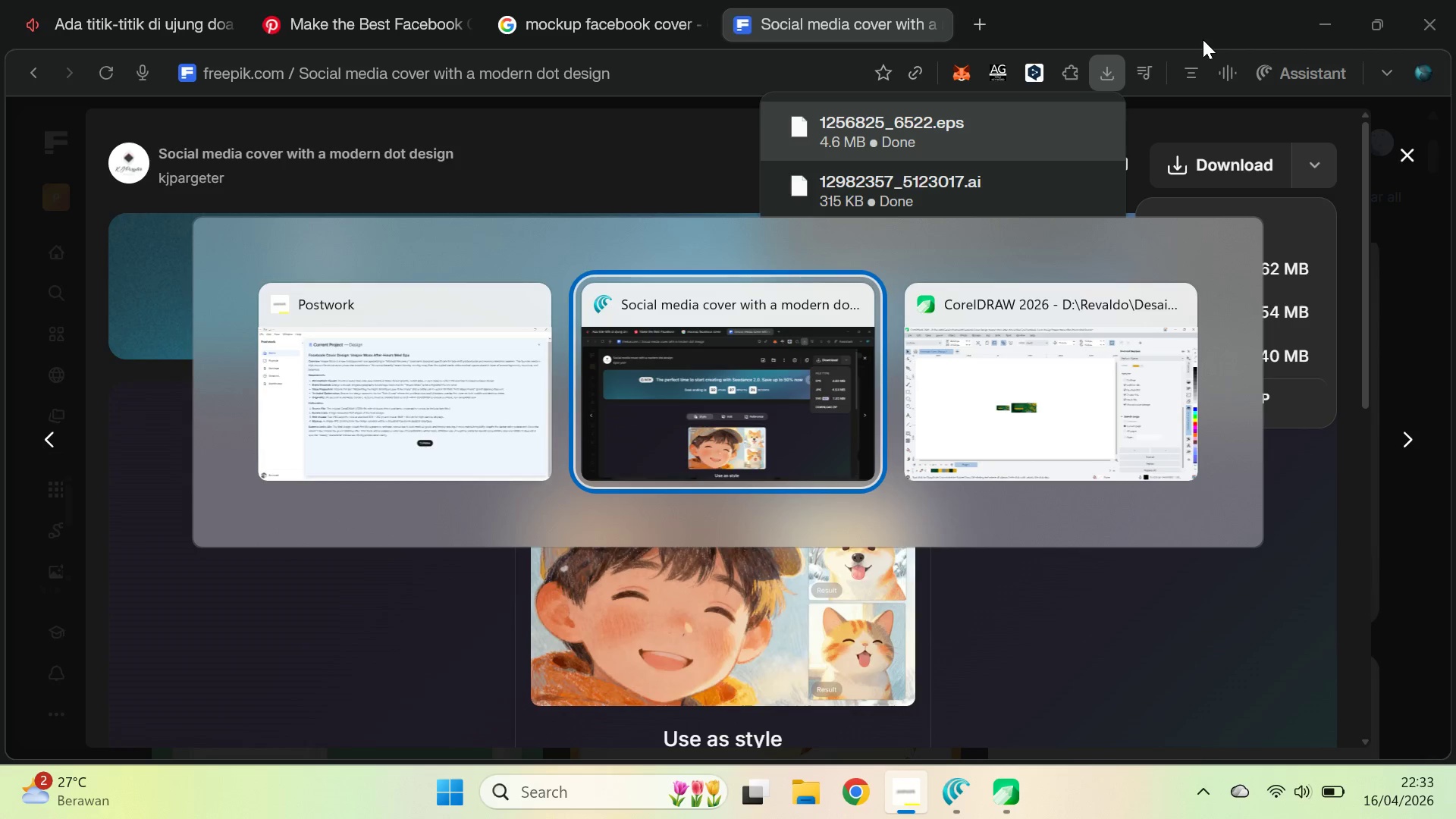 
key(Alt+Tab)
 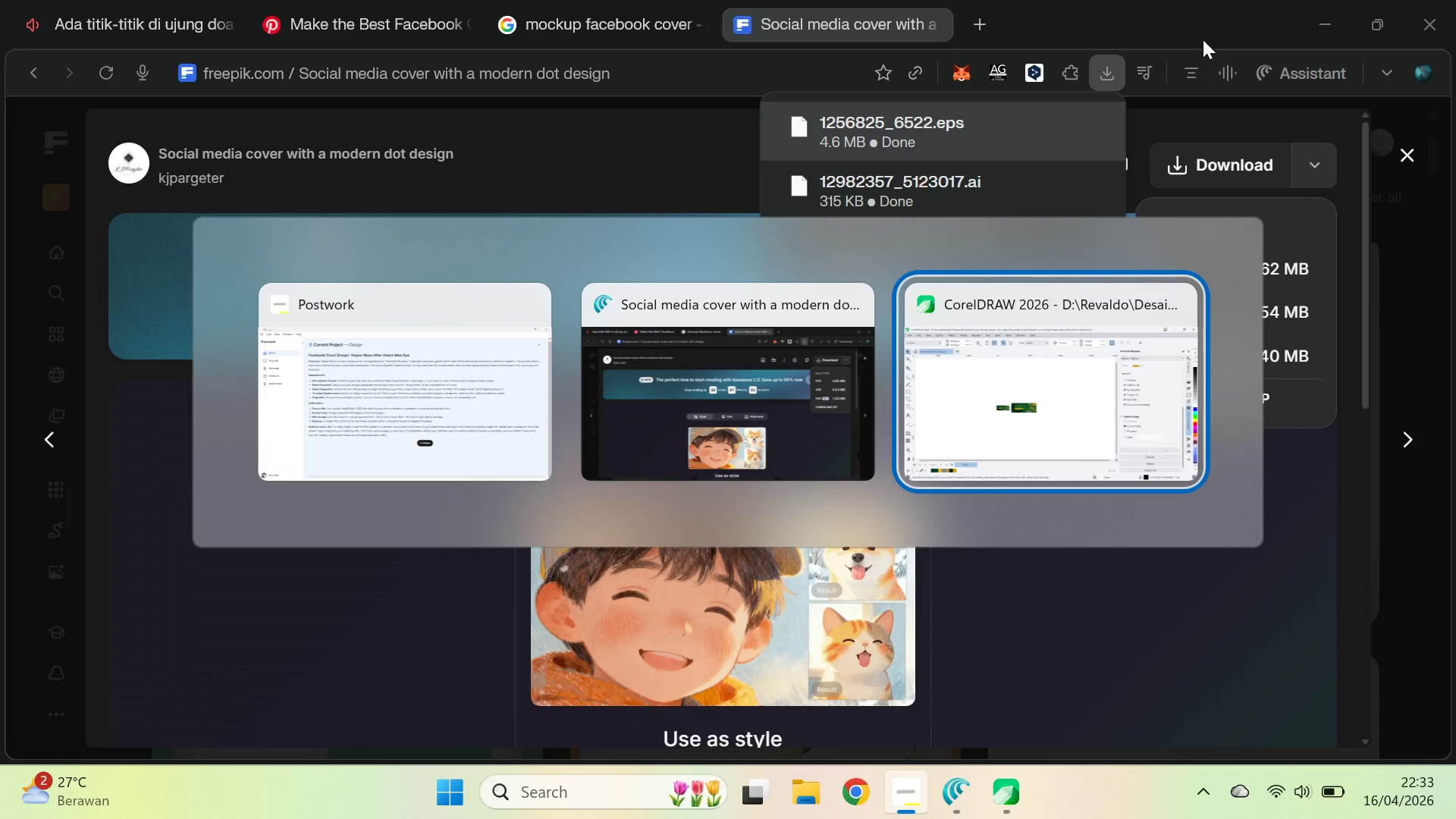 
key(Alt+Tab)
 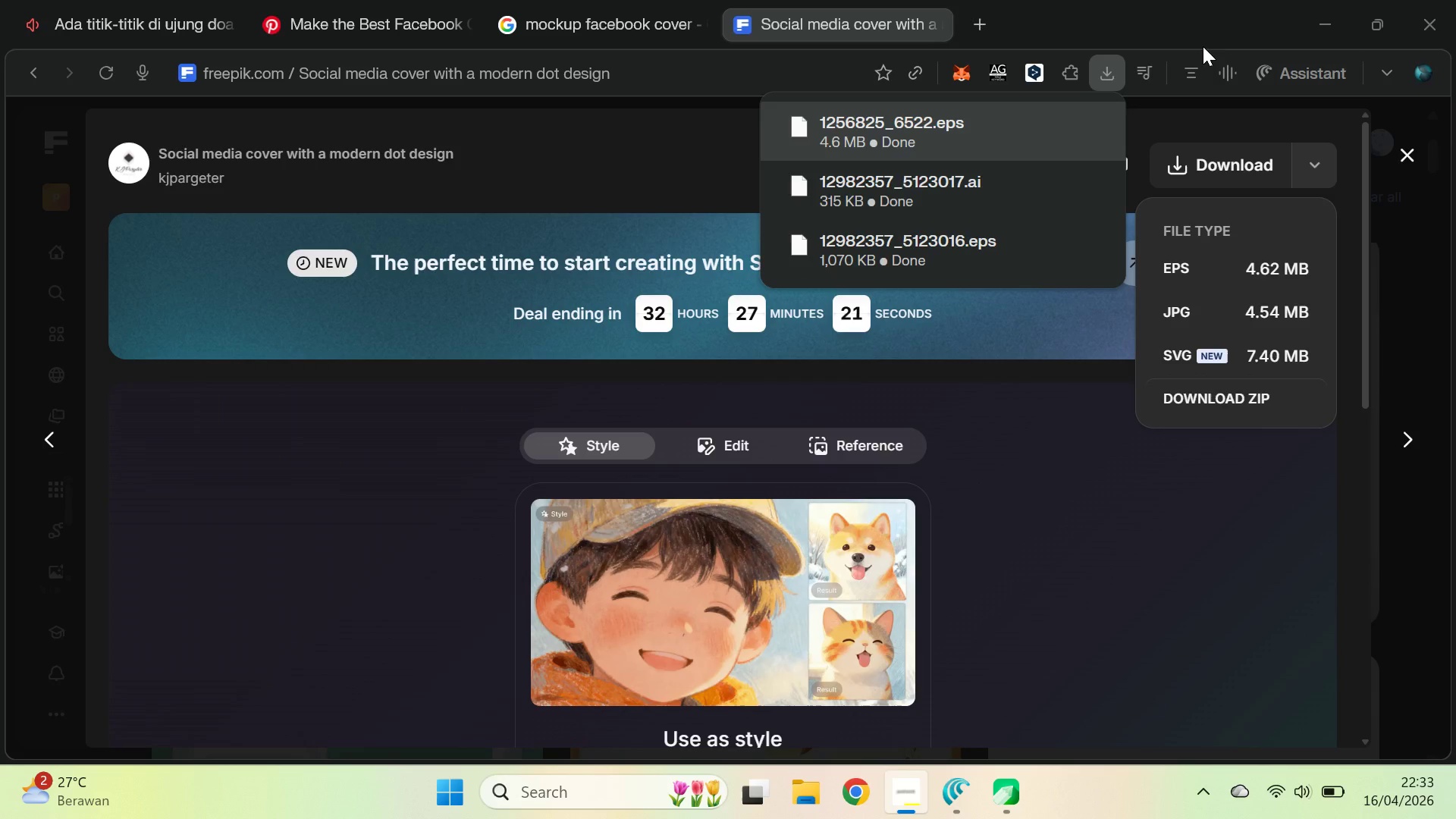 
key(Alt+Control+Delete)
 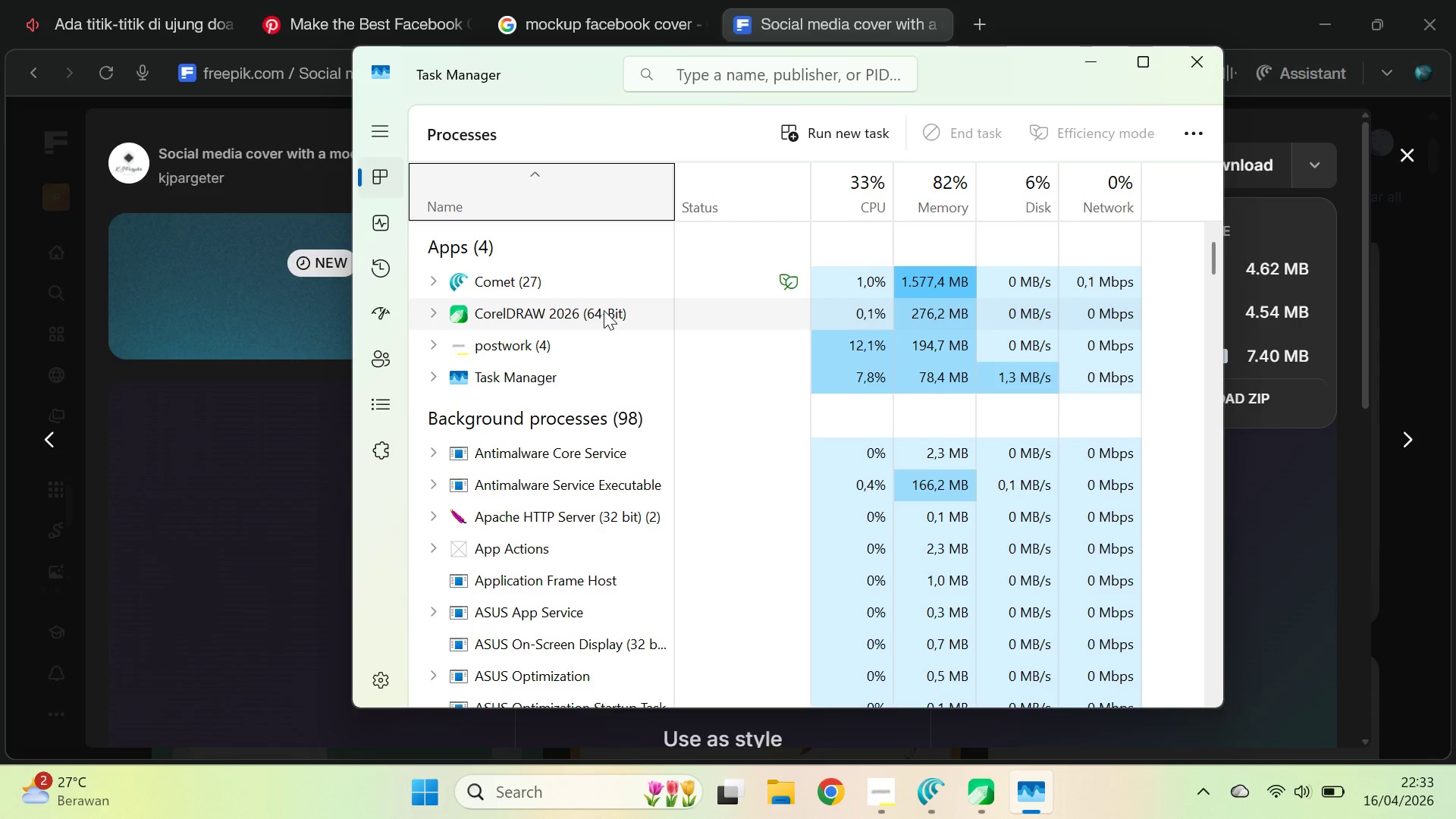 
wait(12.84)
 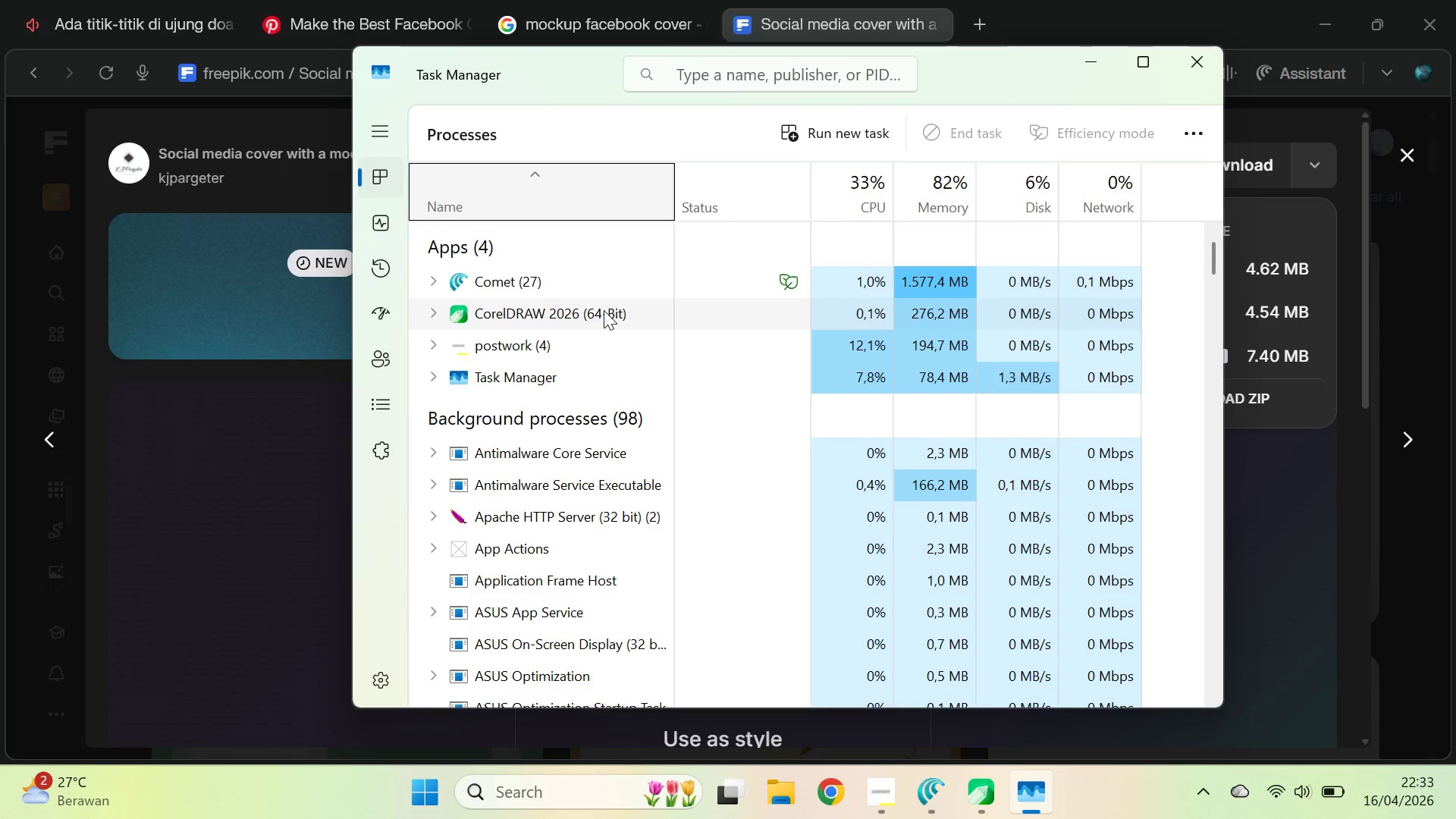 
left_click([1006, 704])
 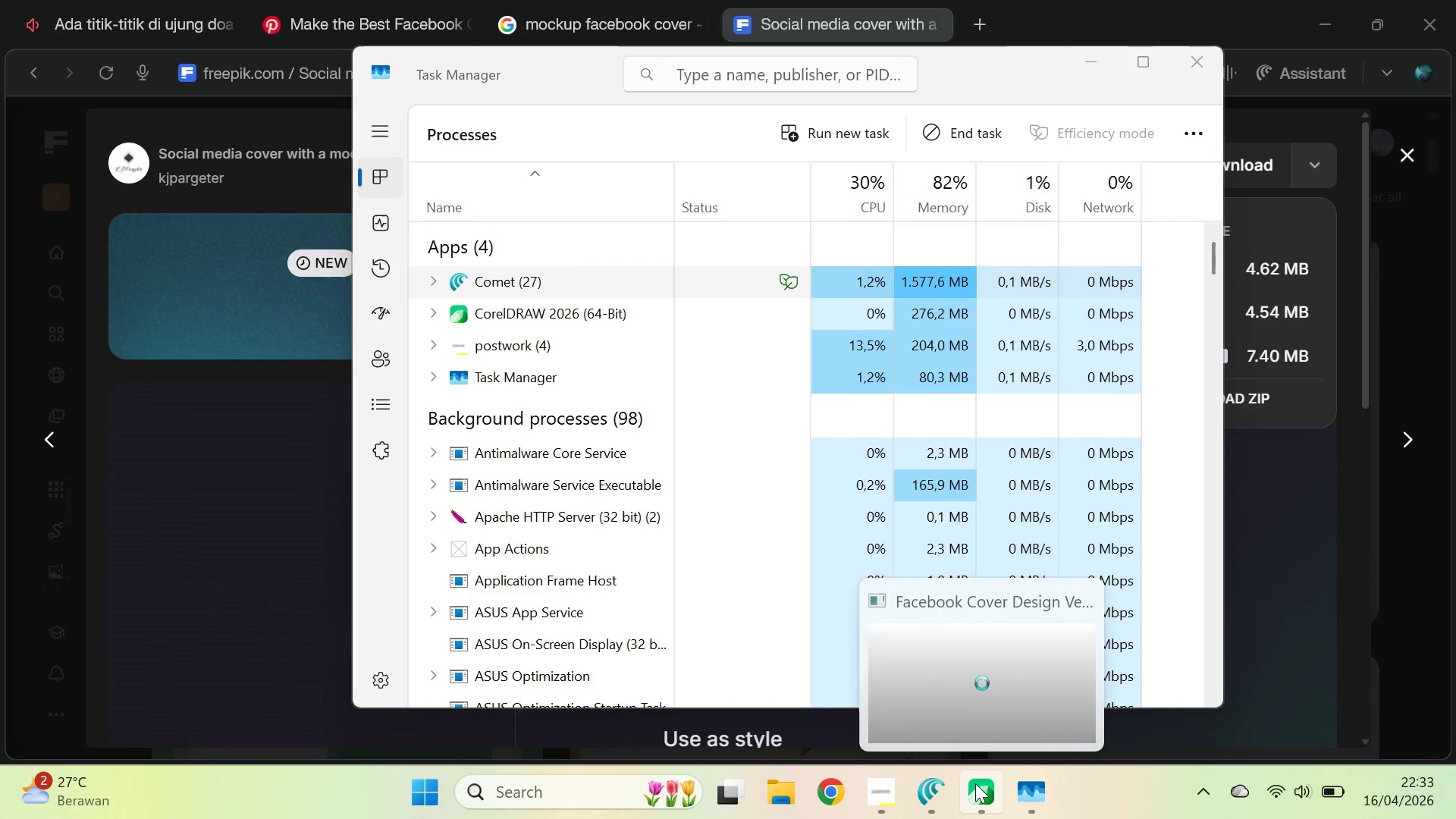 
left_click([987, 704])
 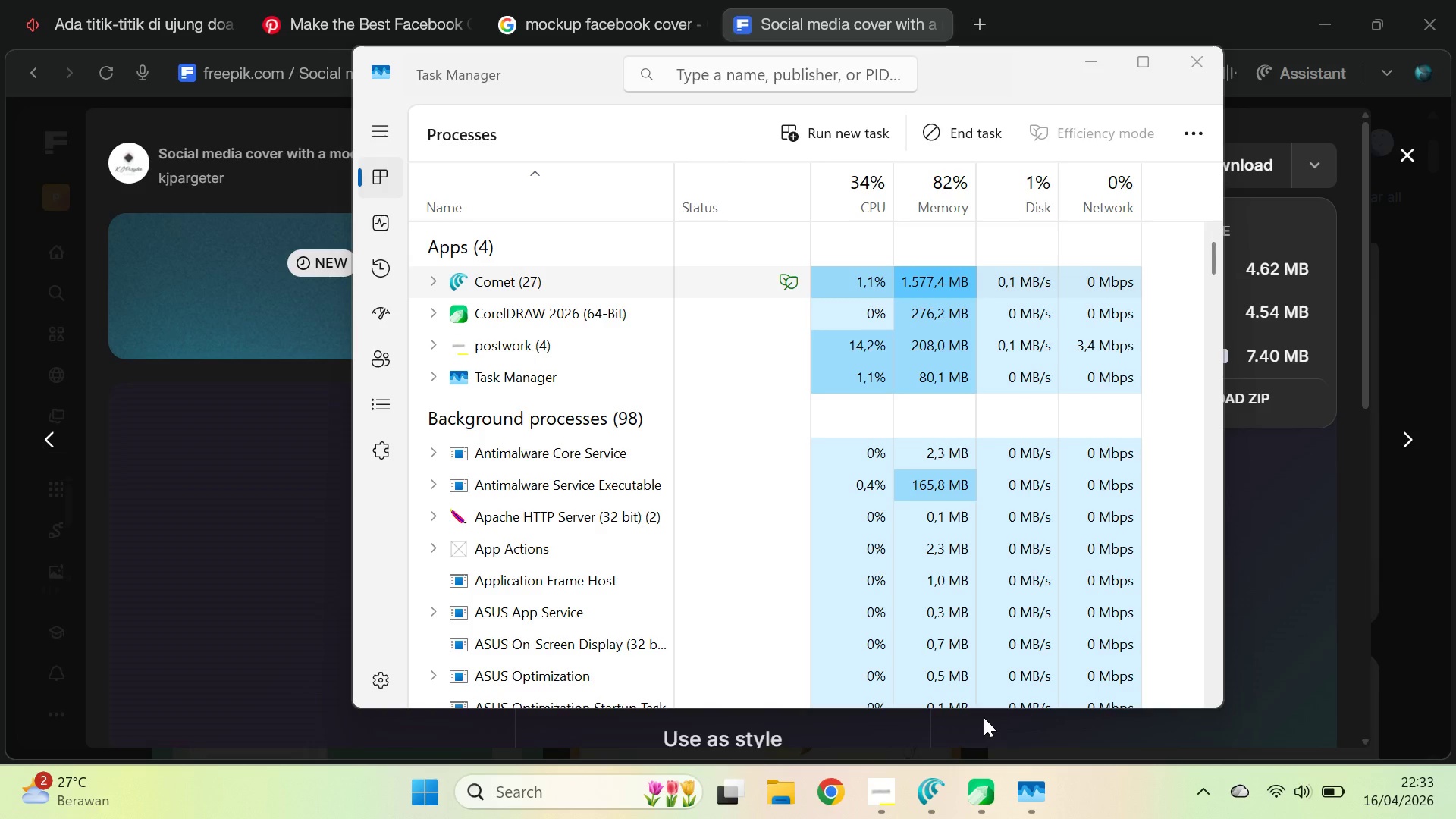 
left_click([955, 775])
 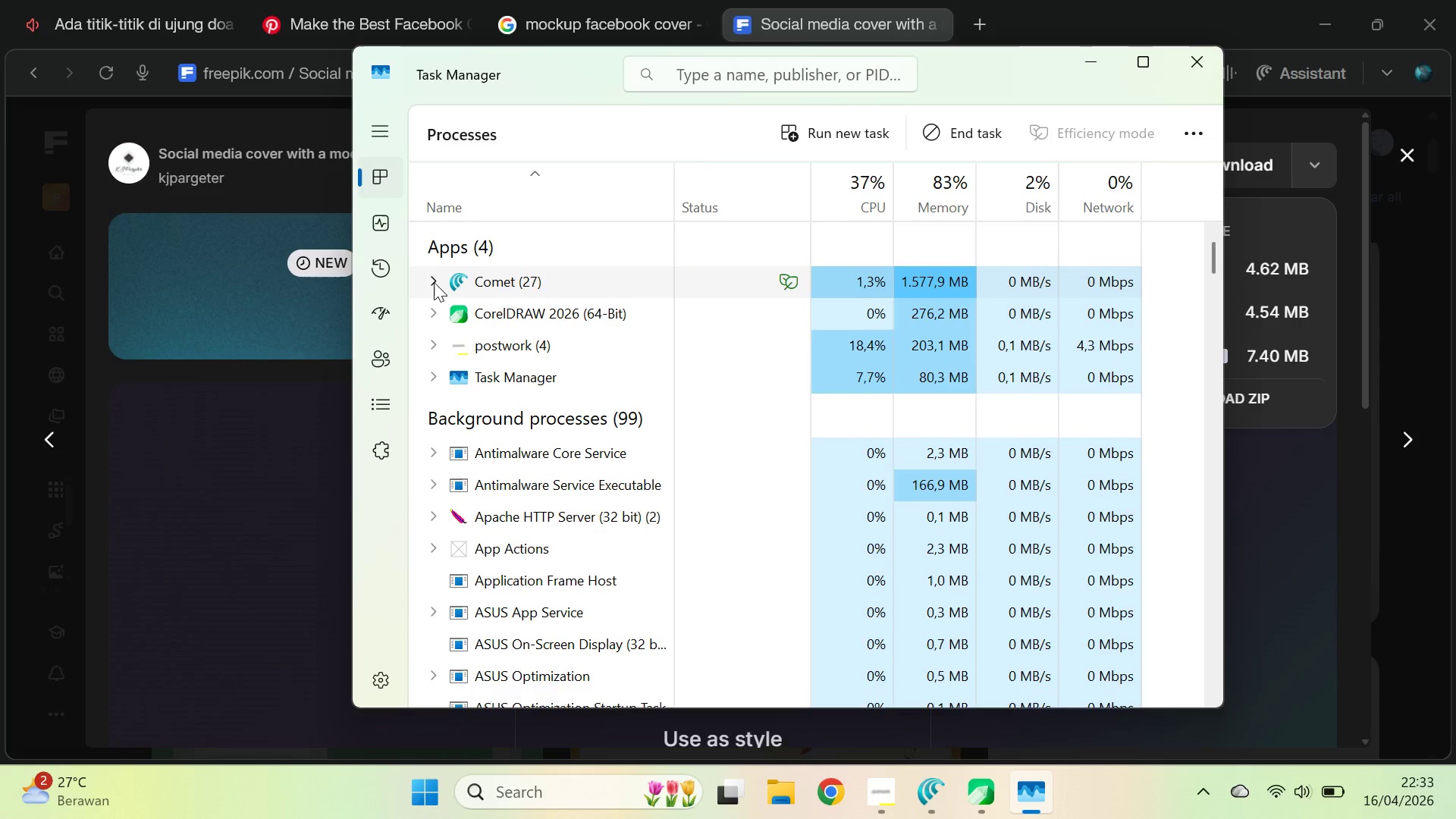 
wait(13.48)
 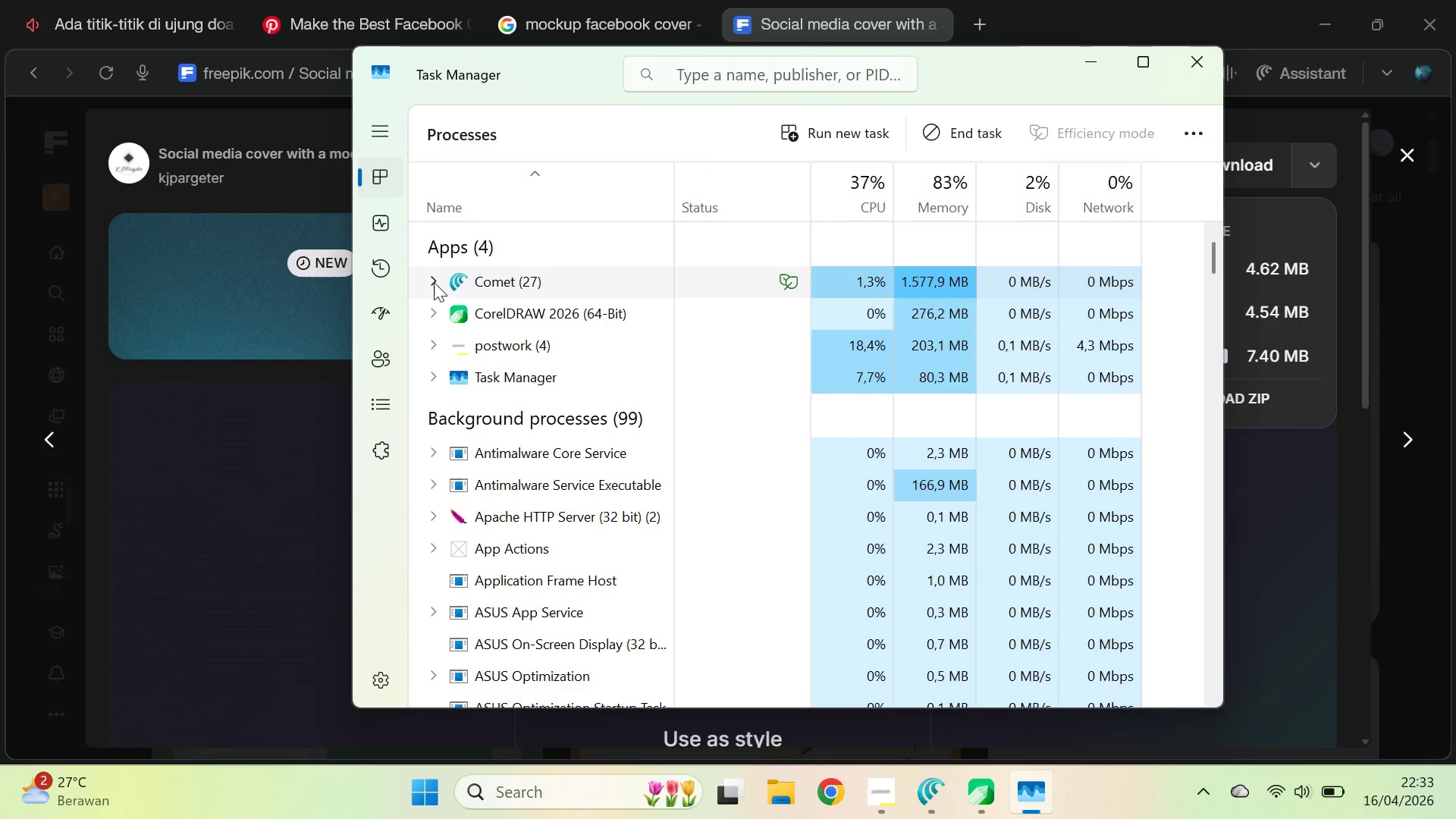 
left_click([996, 688])
 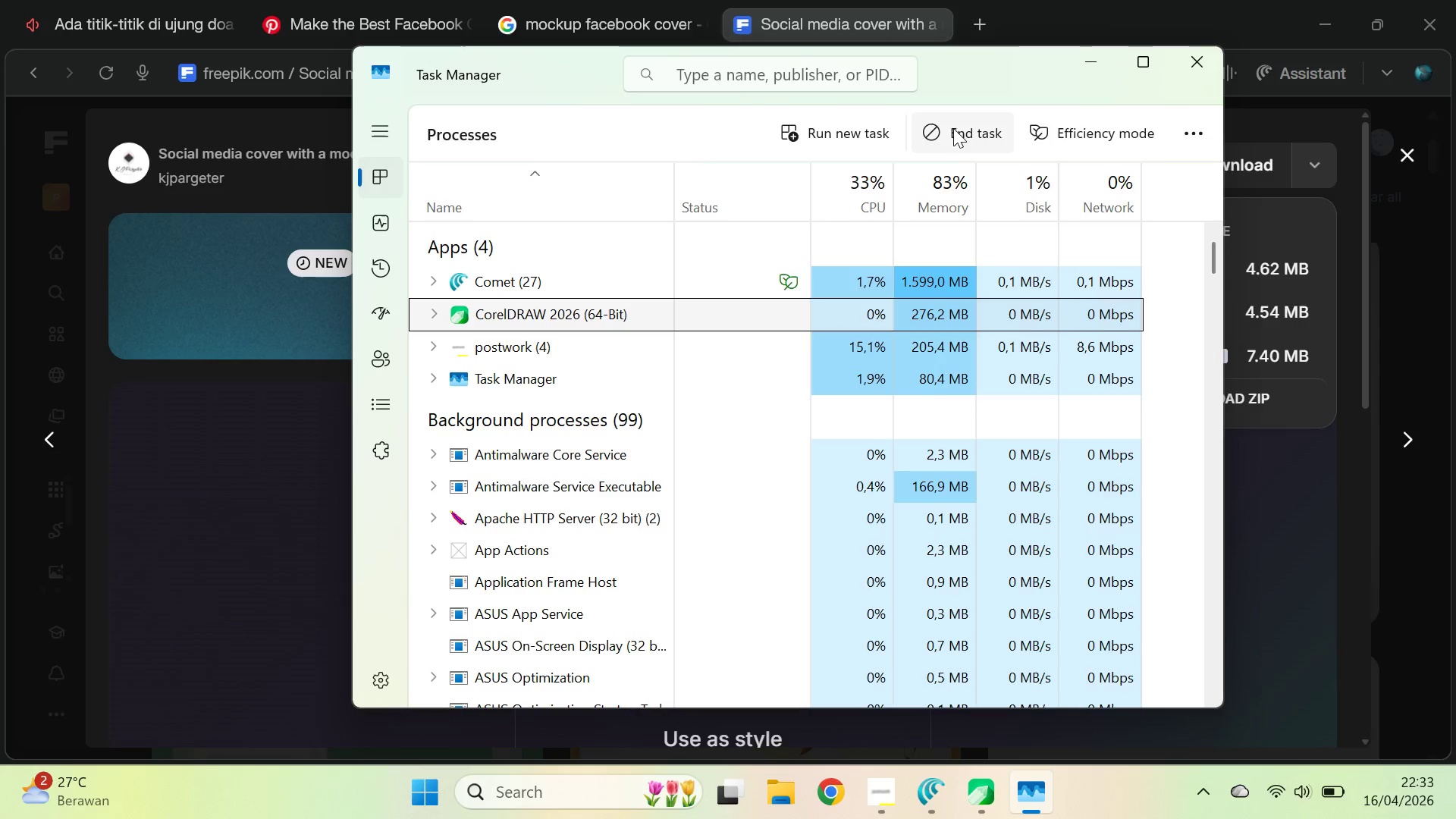 
wait(5.88)
 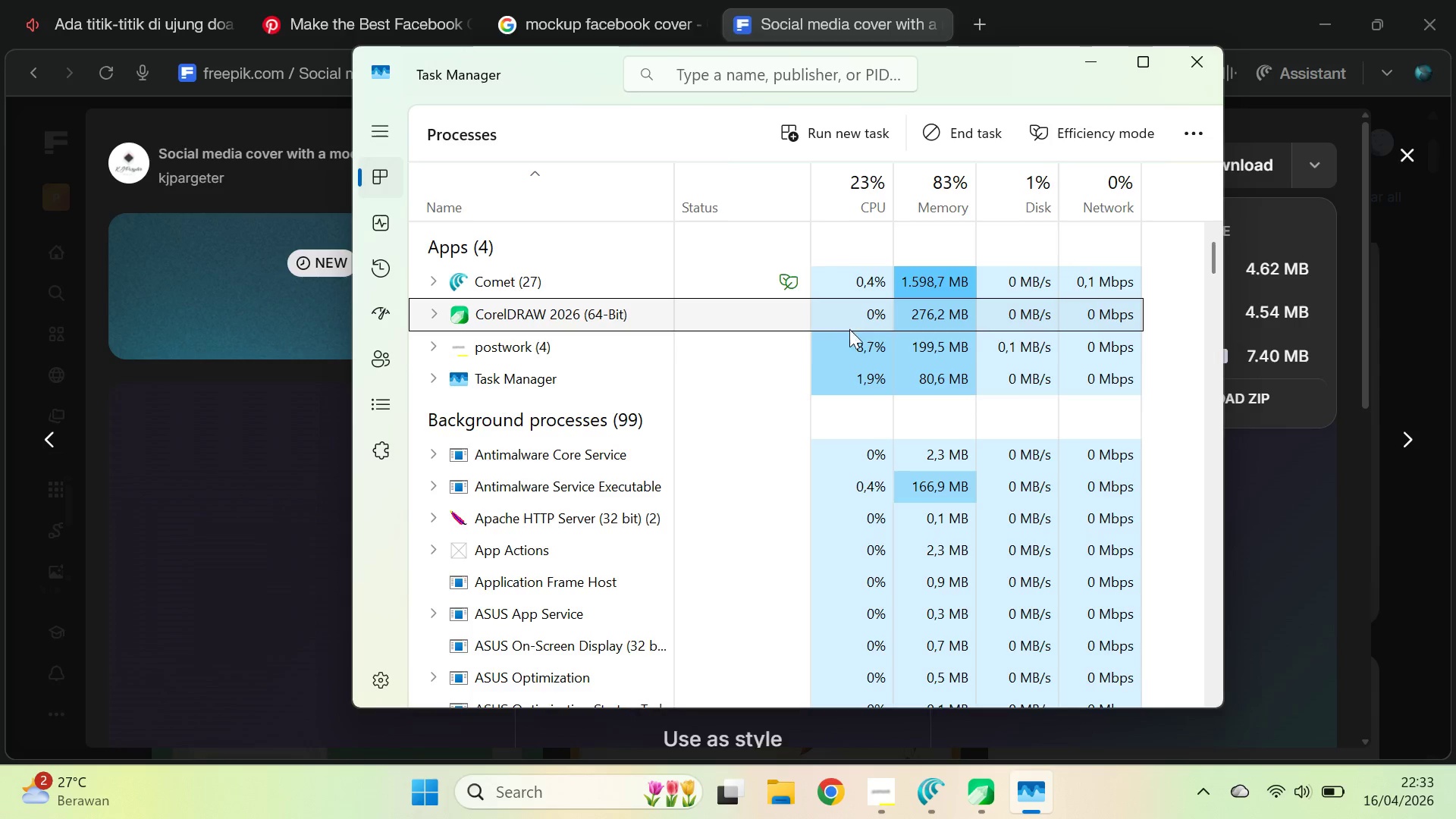 
left_click([1092, 0])
 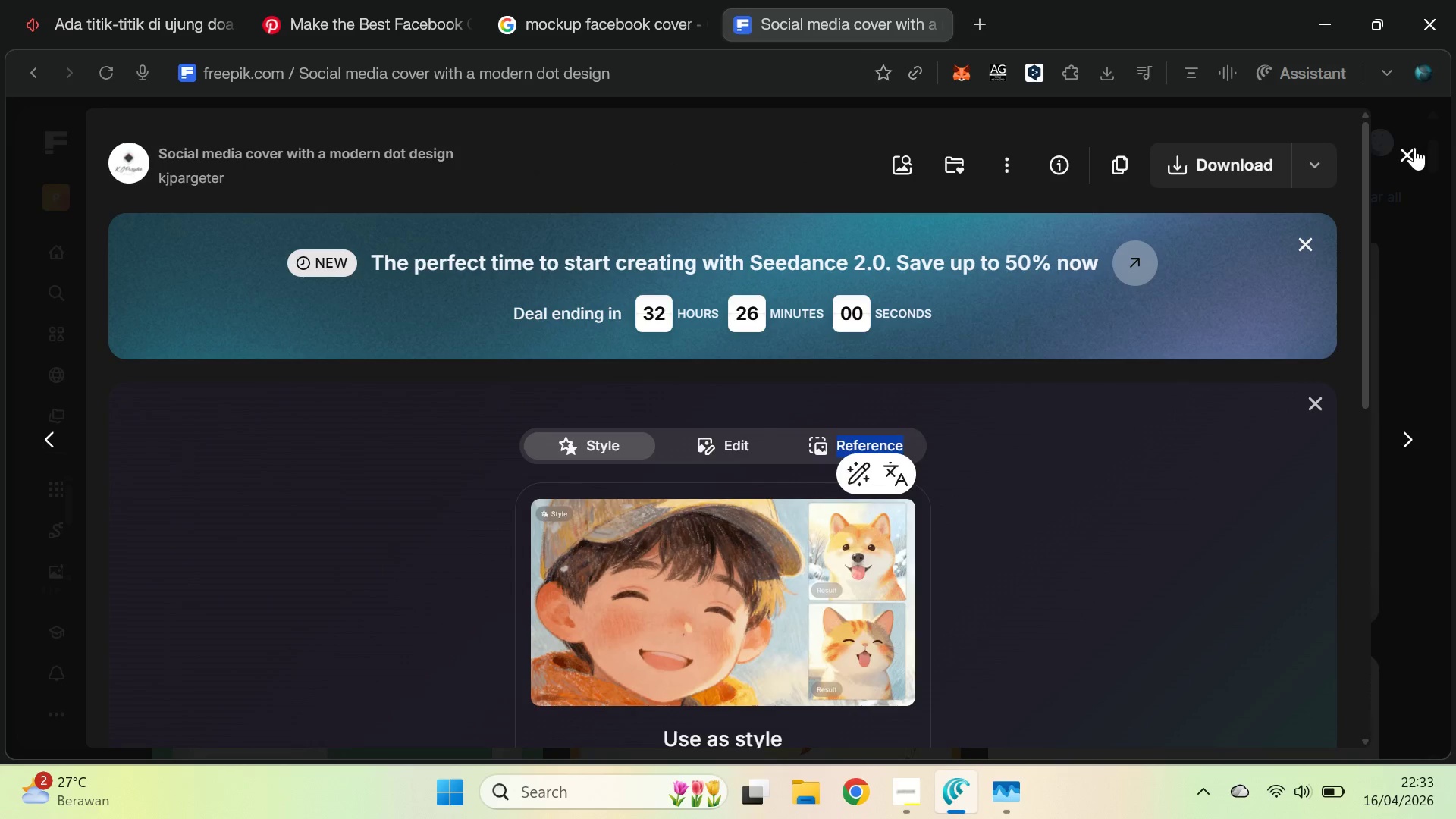 
wait(6.23)
 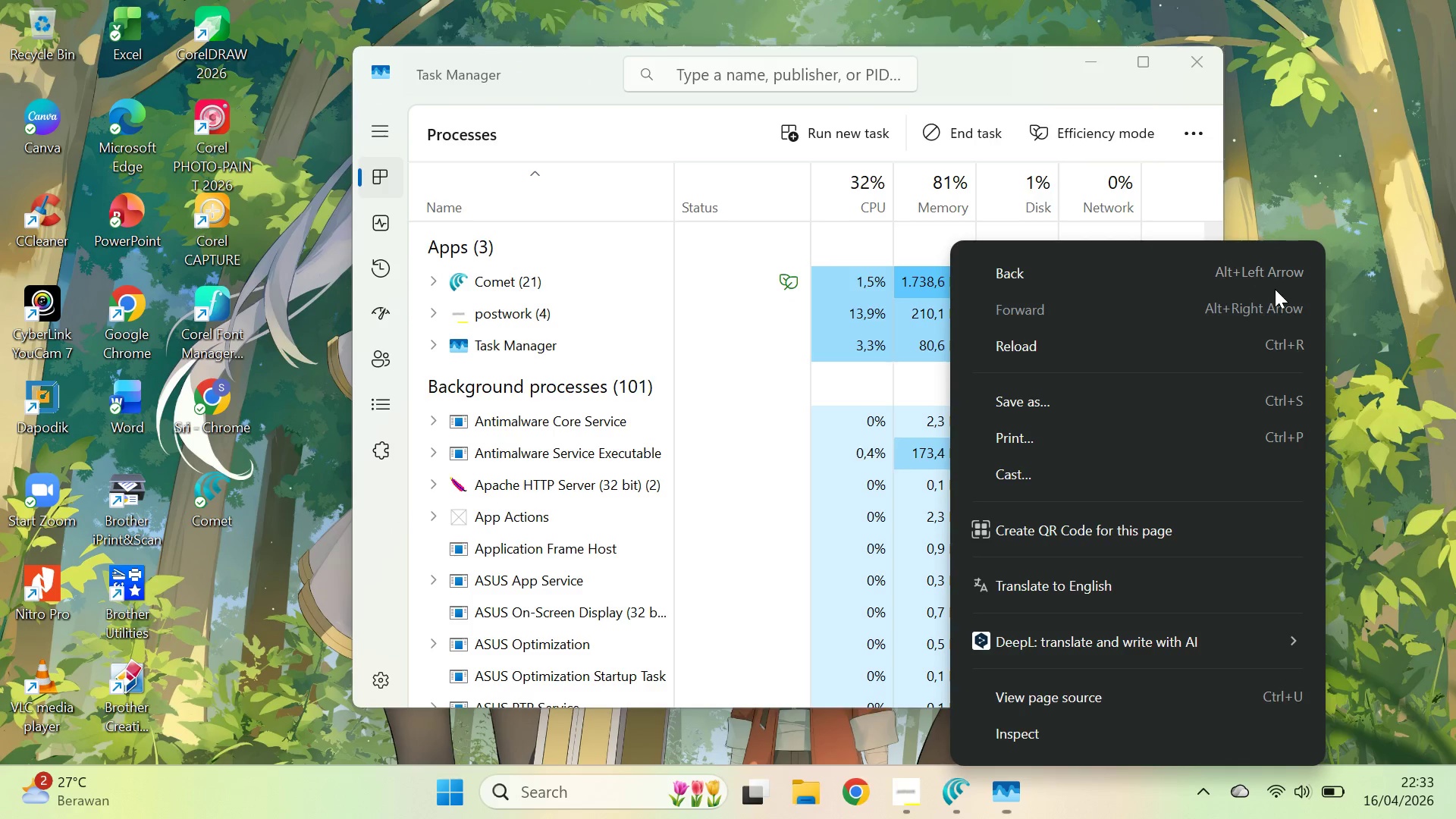 
key(Alt+Tab)
 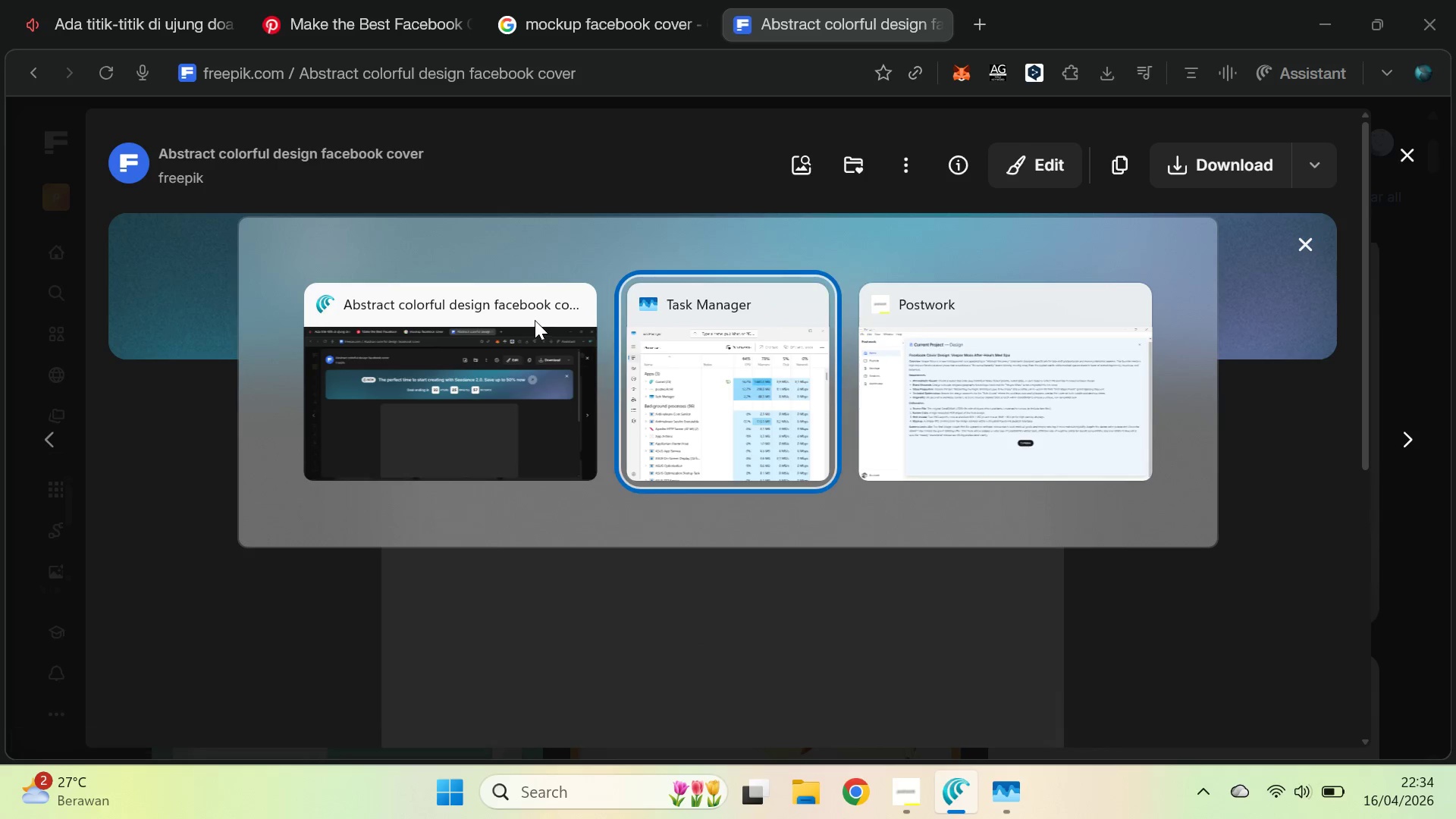 
key(Alt+Tab)
 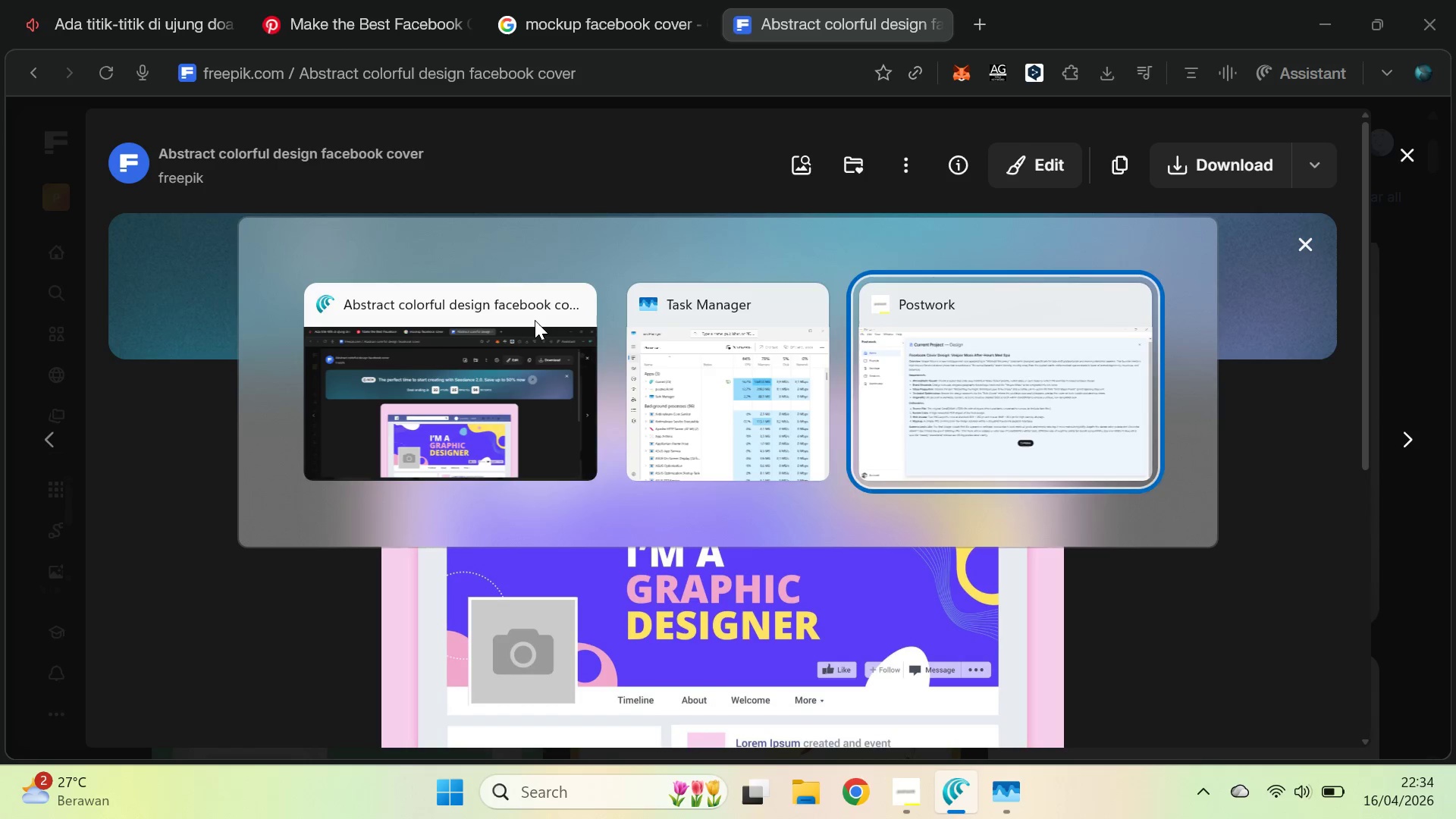 
key(Alt+Tab)
 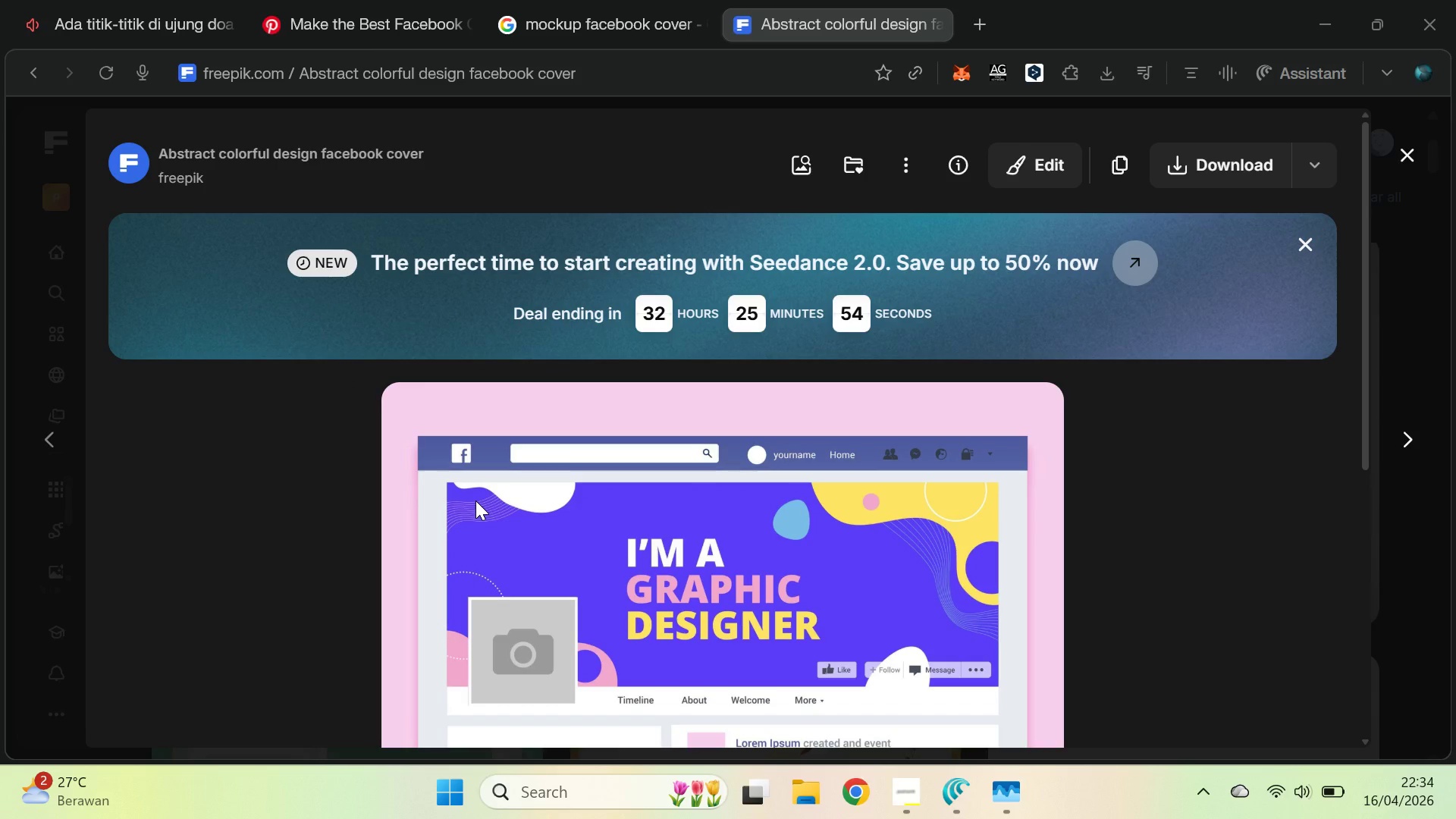 
left_click([473, 467])
 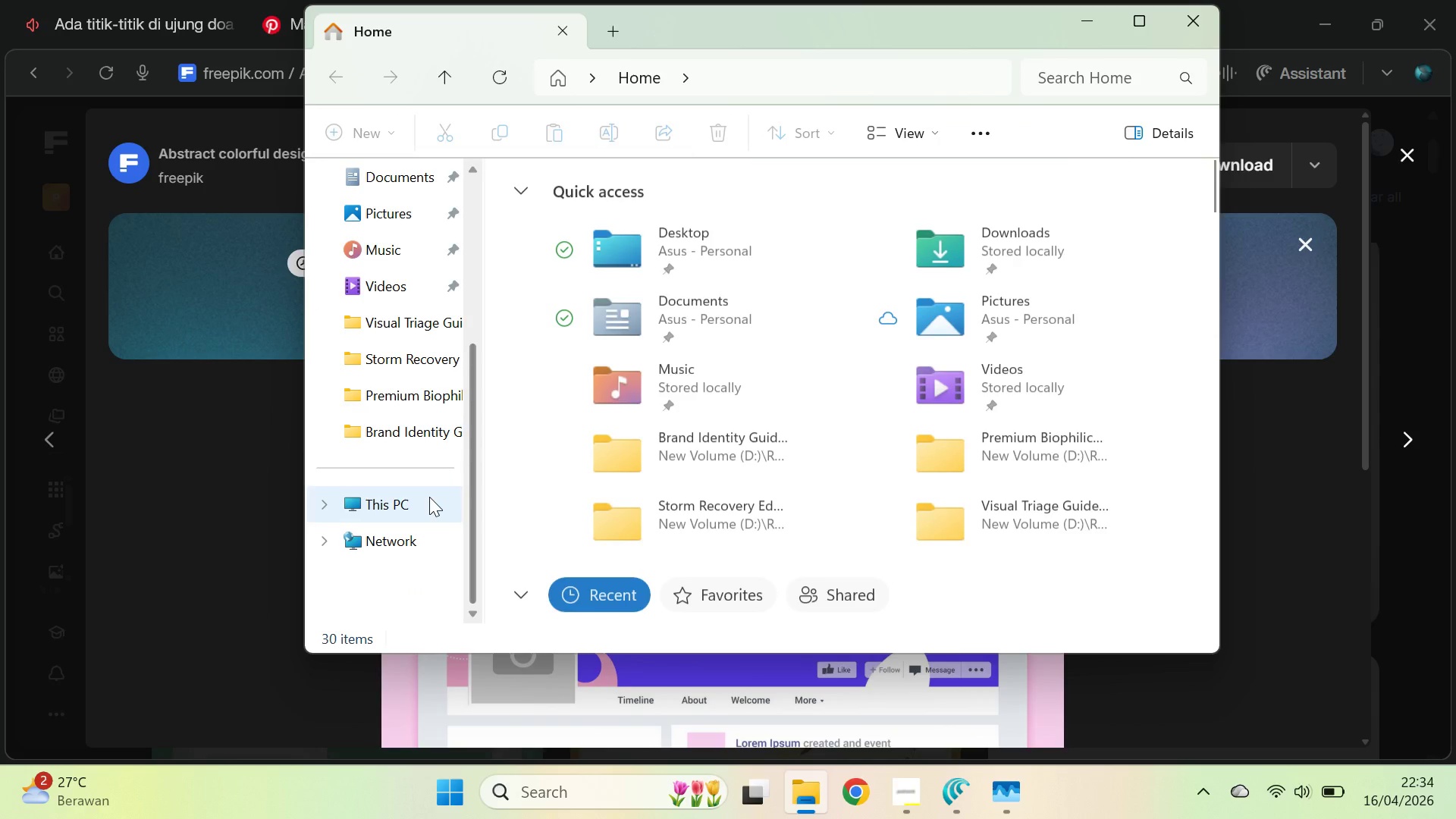 
left_click([425, 519])
 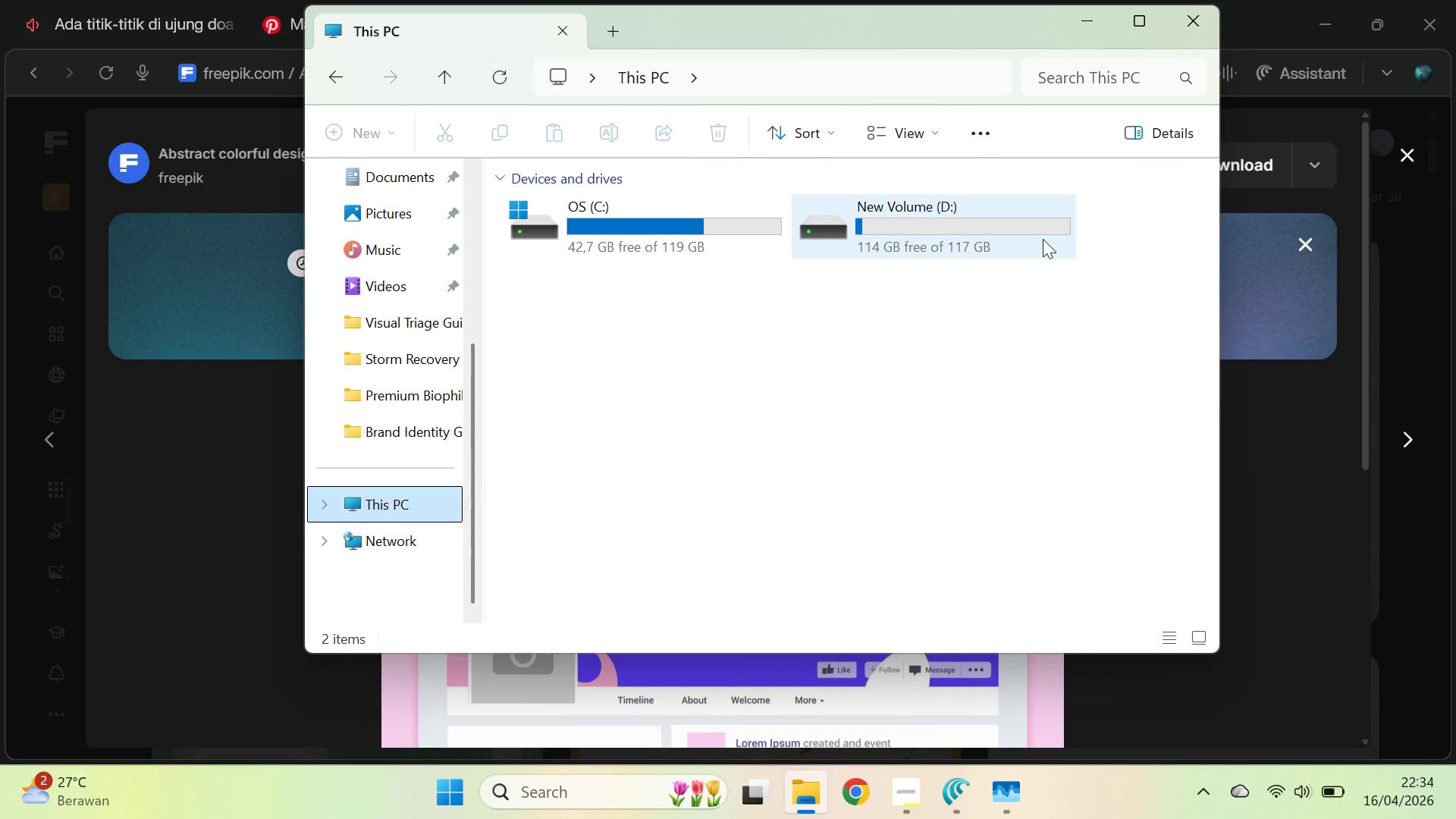 
double_click([1042, 237])
 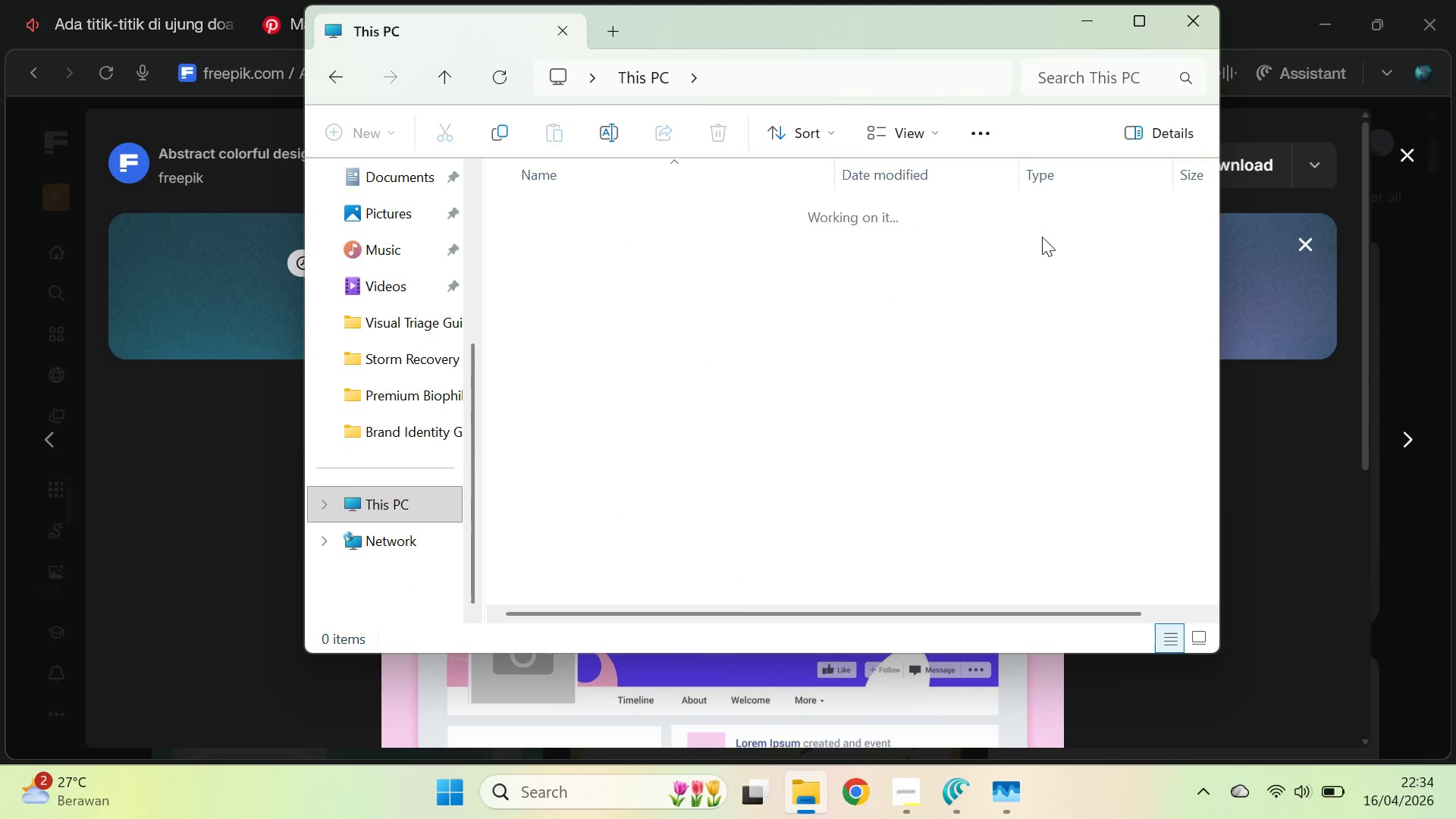 
double_click([745, 286])
 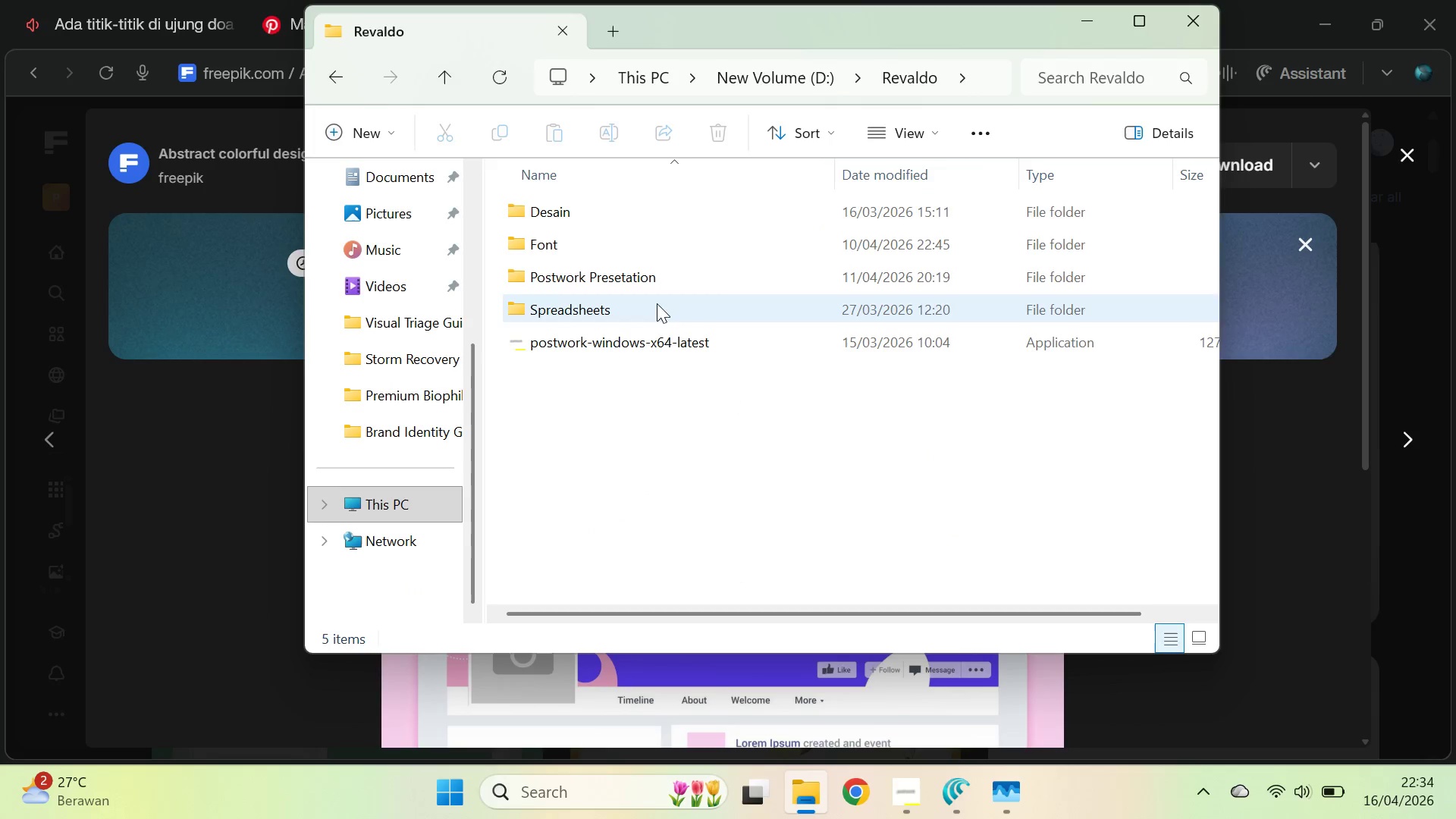 
left_click([687, 218])
 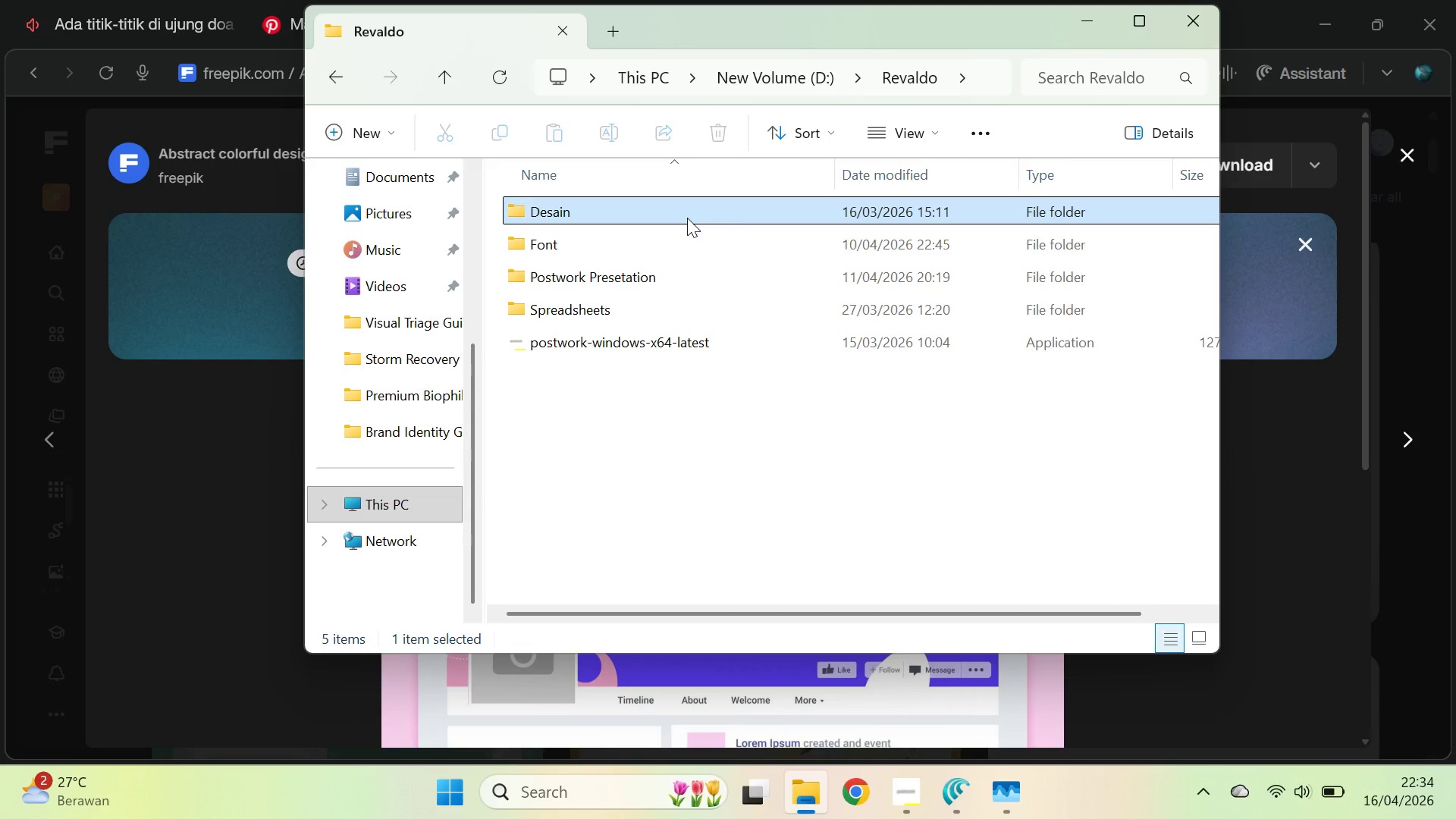 
triple_click([684, 244])
 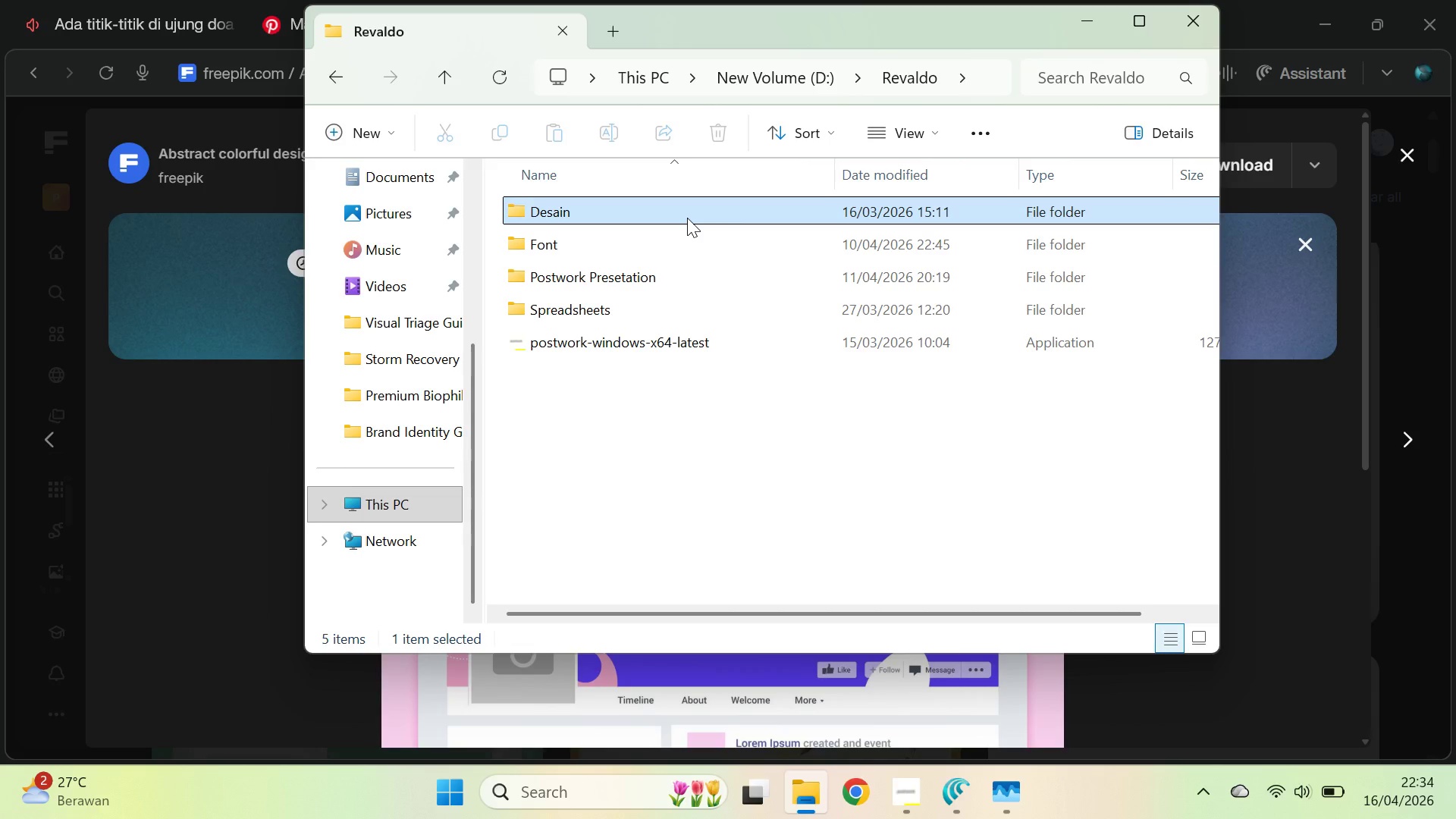 
triple_click([684, 244])
 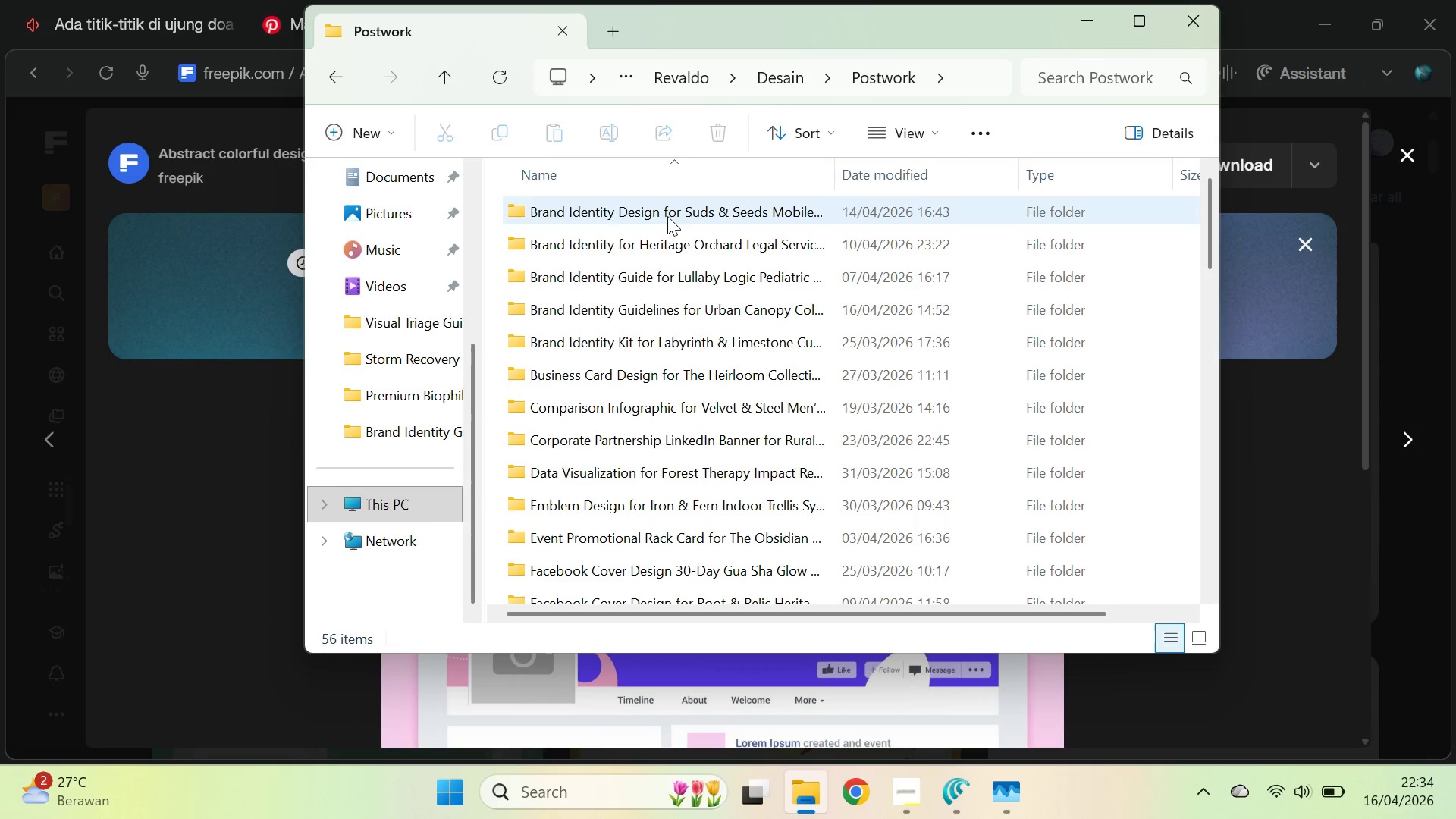 
left_click([695, 460])
 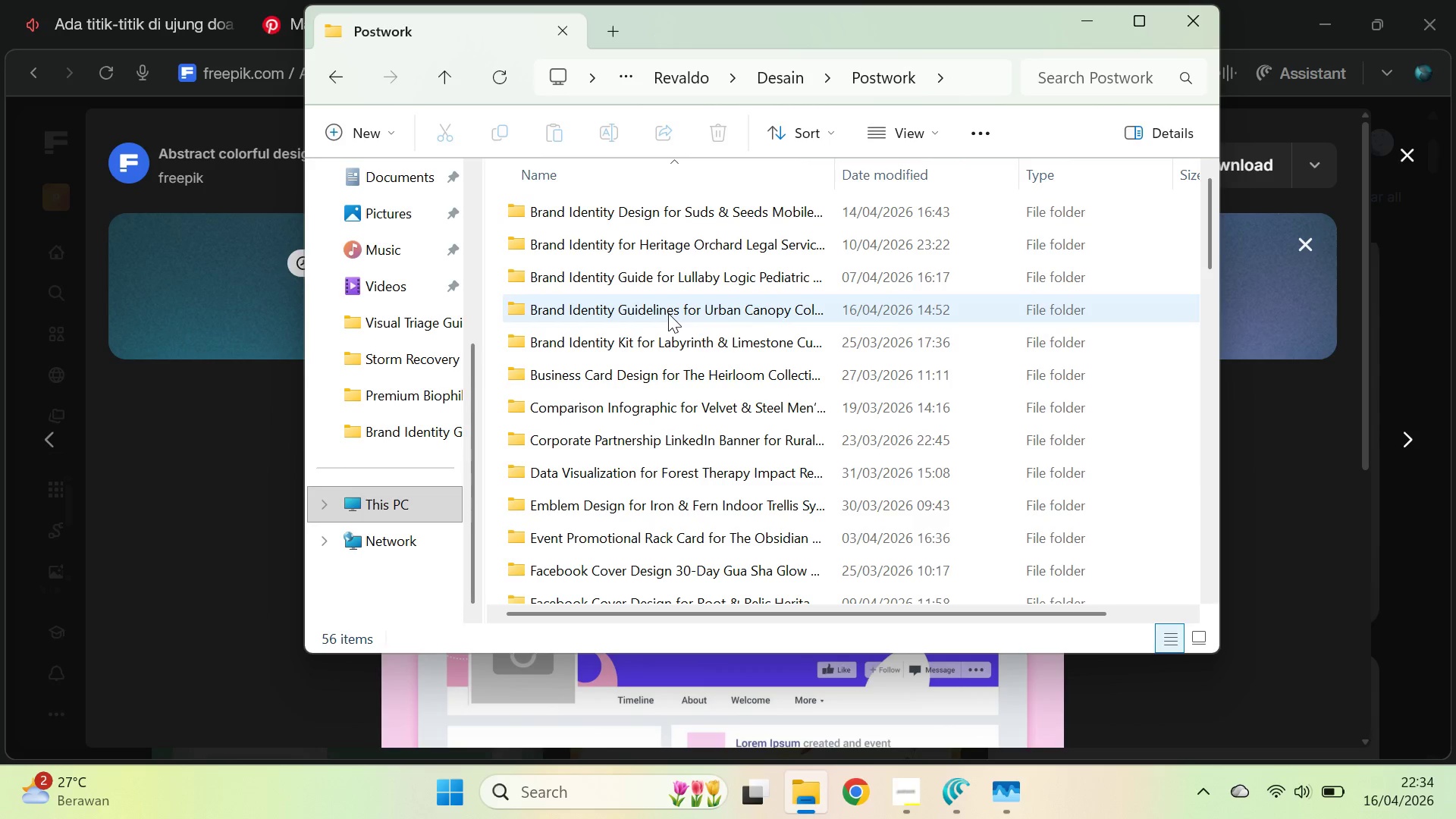 
type(face)
 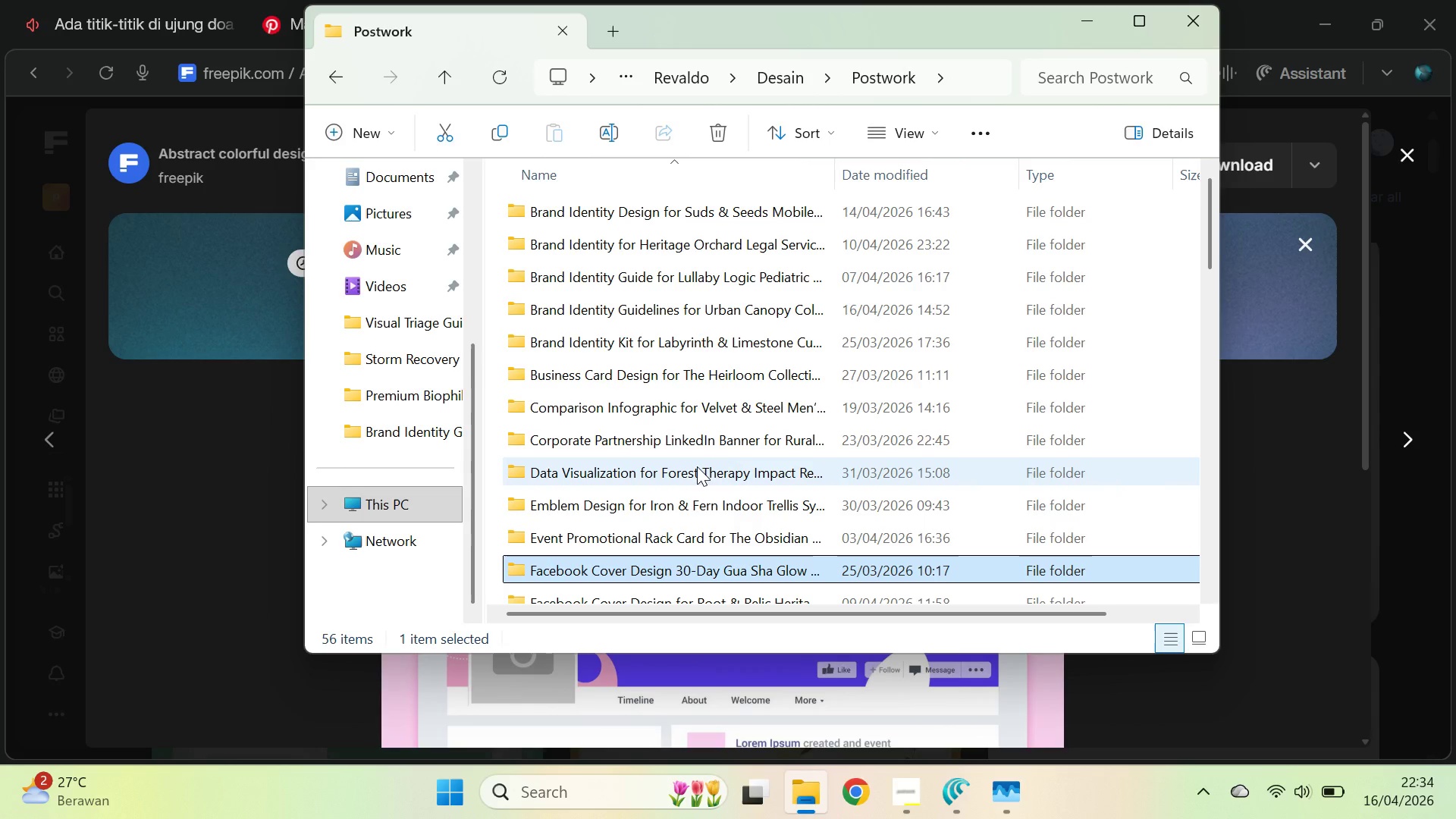 
scroll: coordinate [704, 480], scroll_direction: down, amount: 2.0
 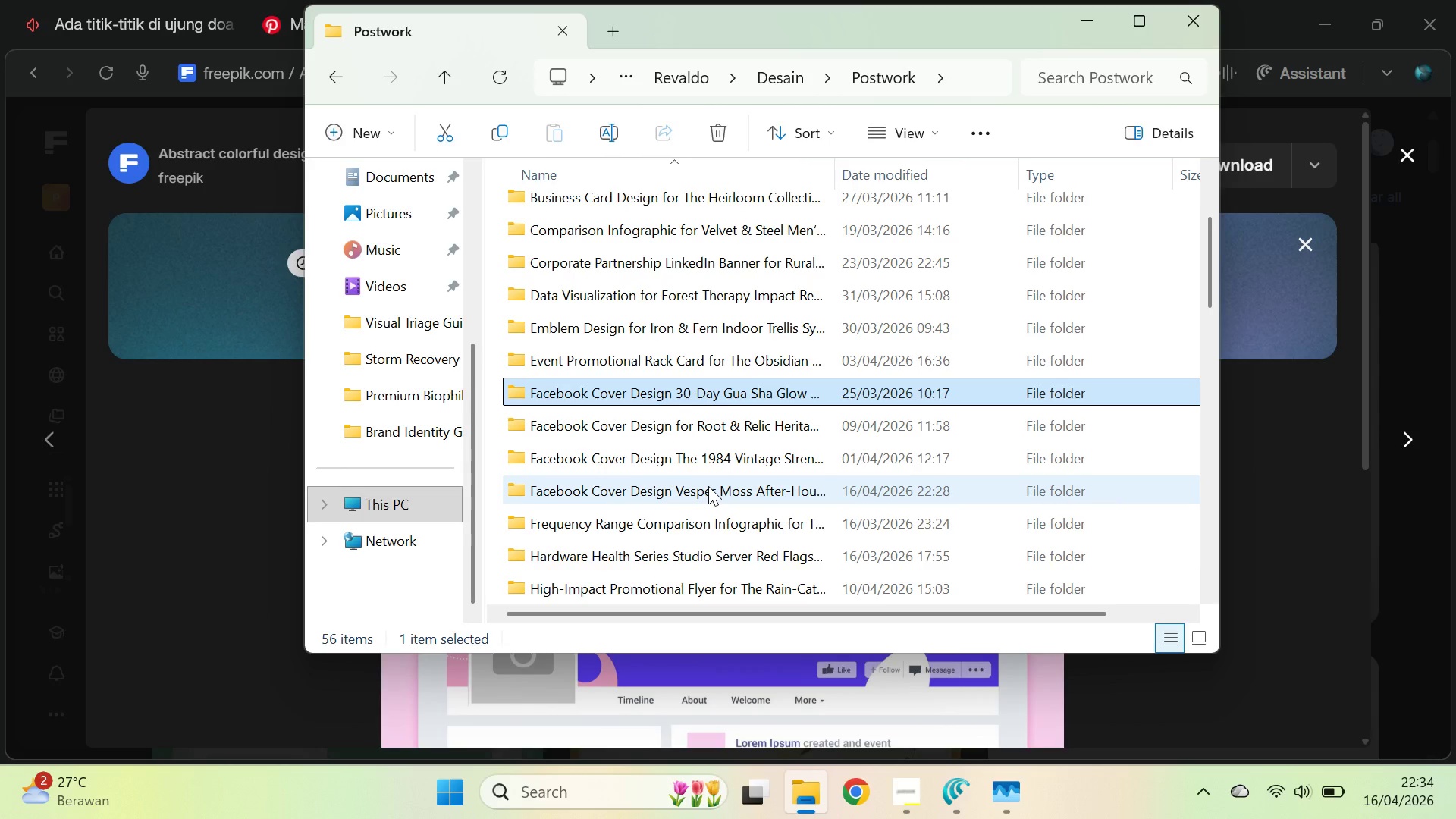 
double_click([735, 494])
 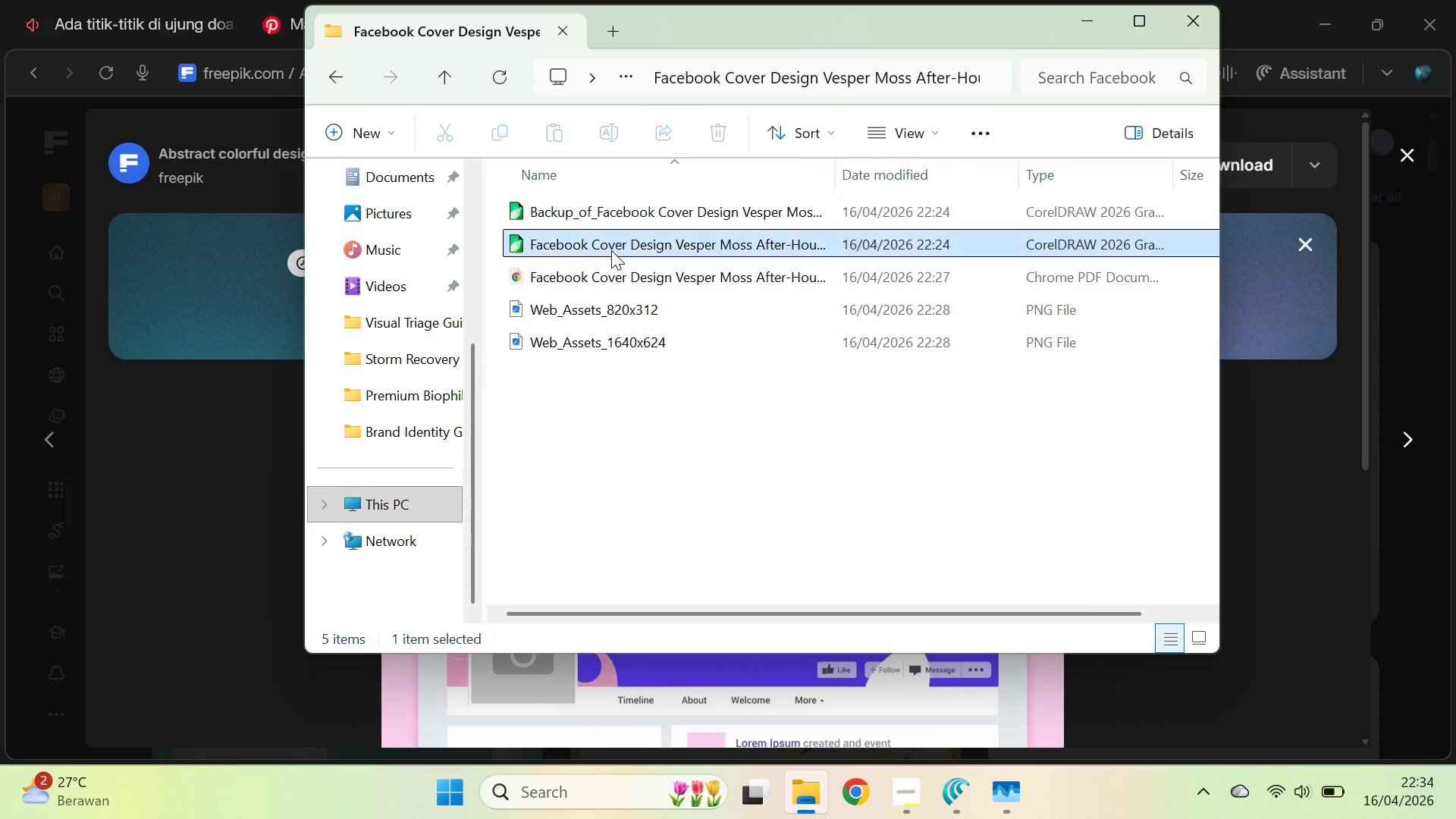 
double_click([611, 250])
 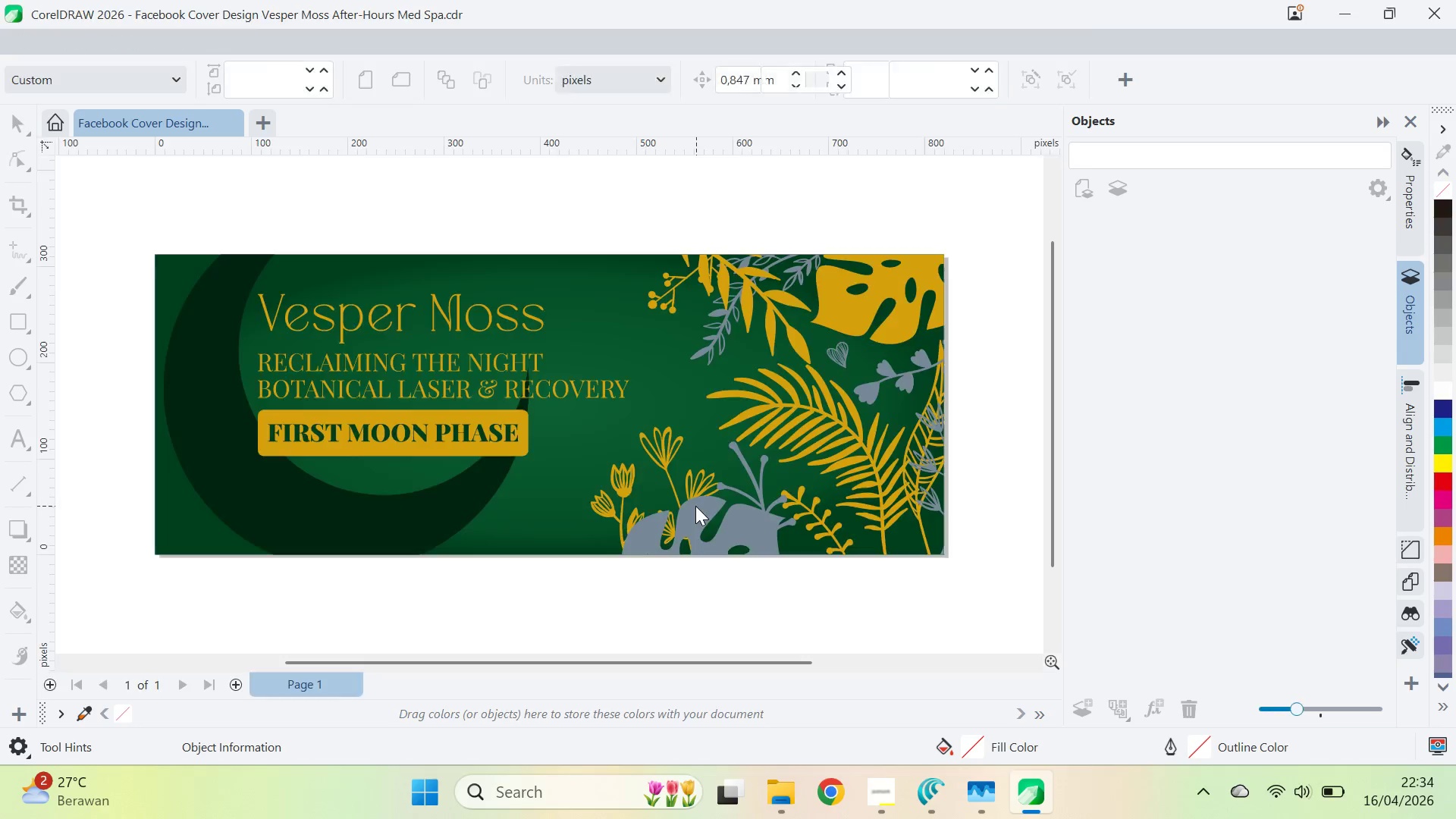 
wait(7.48)
 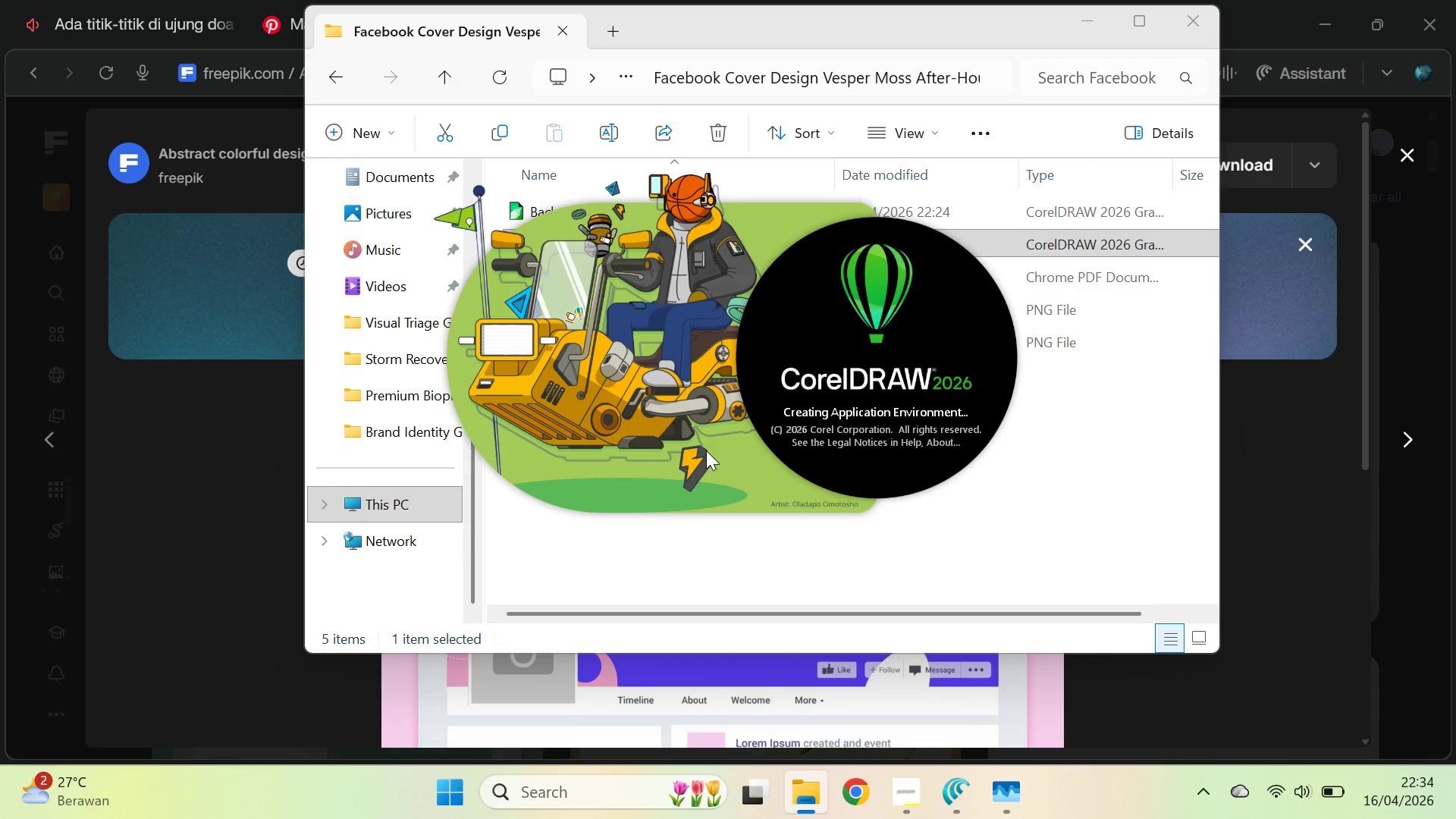 
left_click([898, 289])
 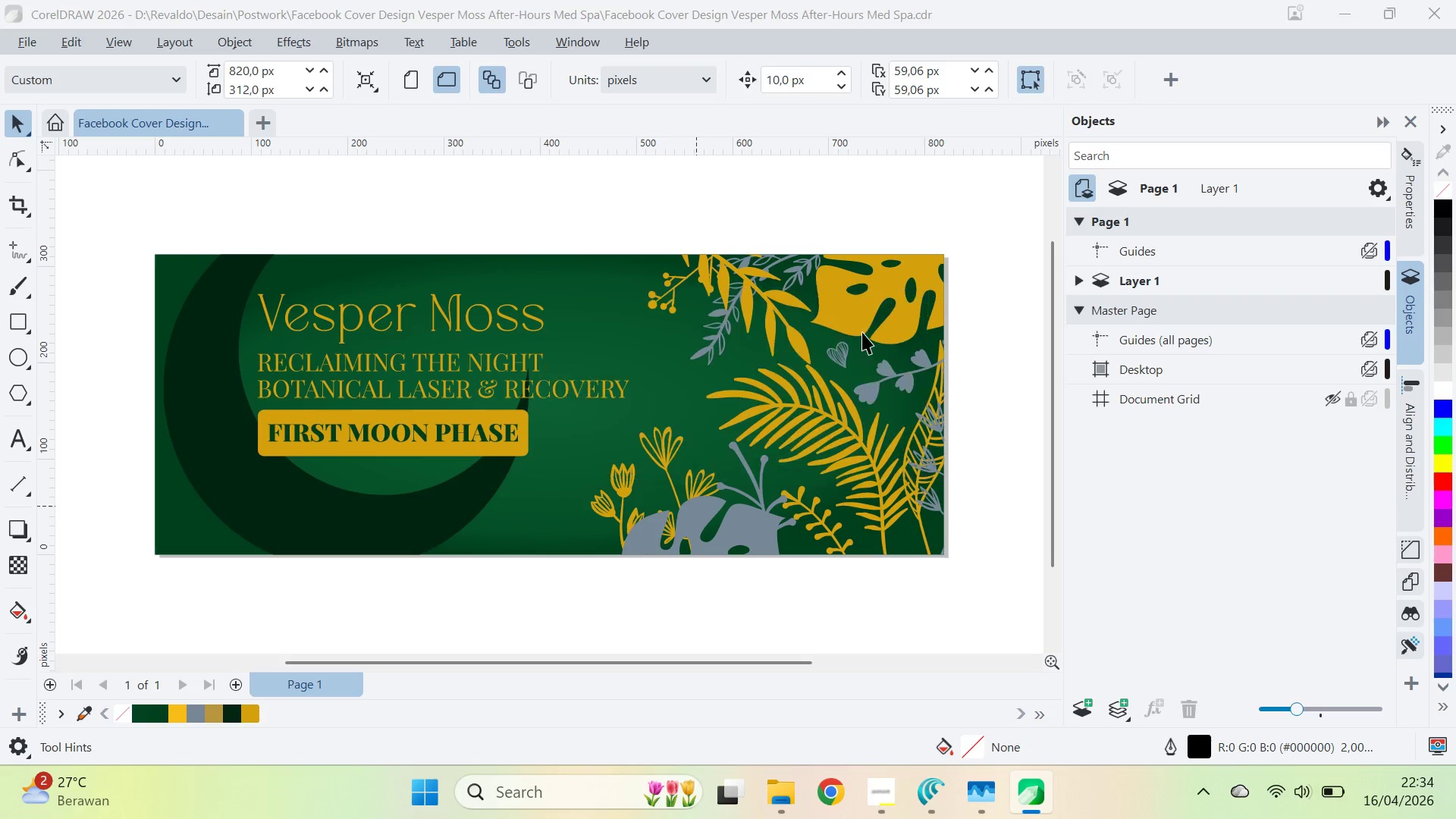 
key(Z)
 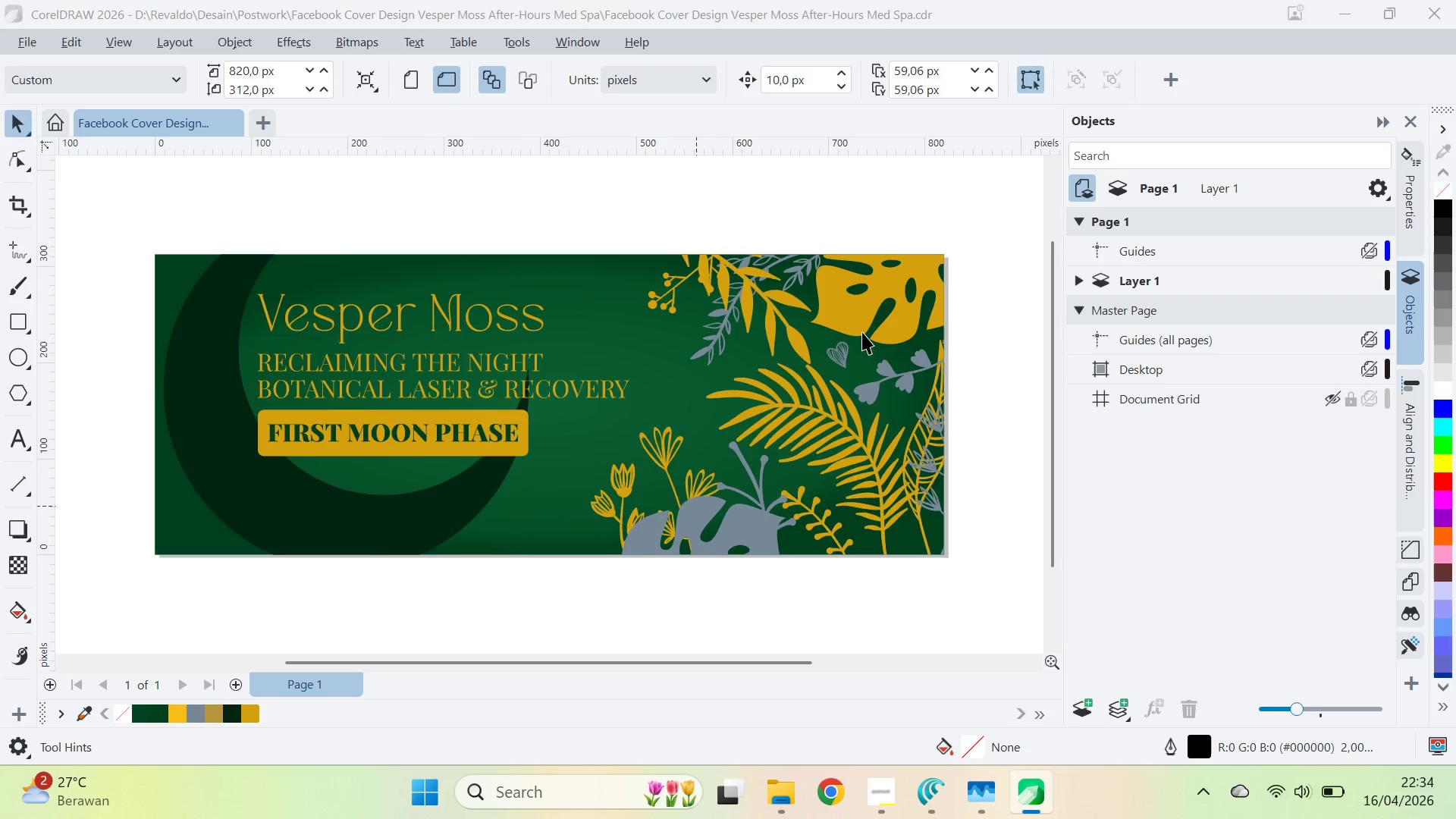 
right_click([732, 405])
 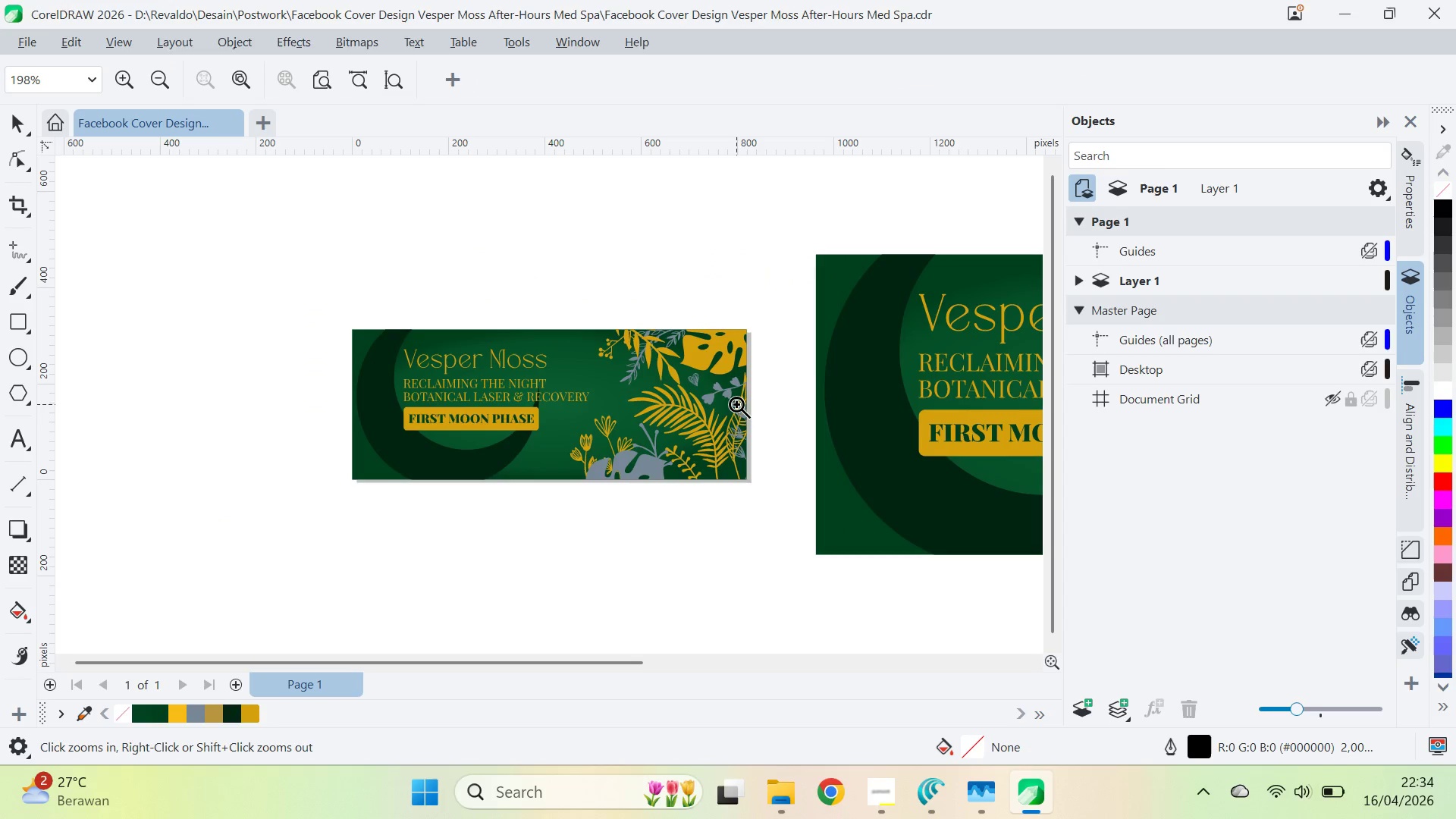 
right_click([736, 404])
 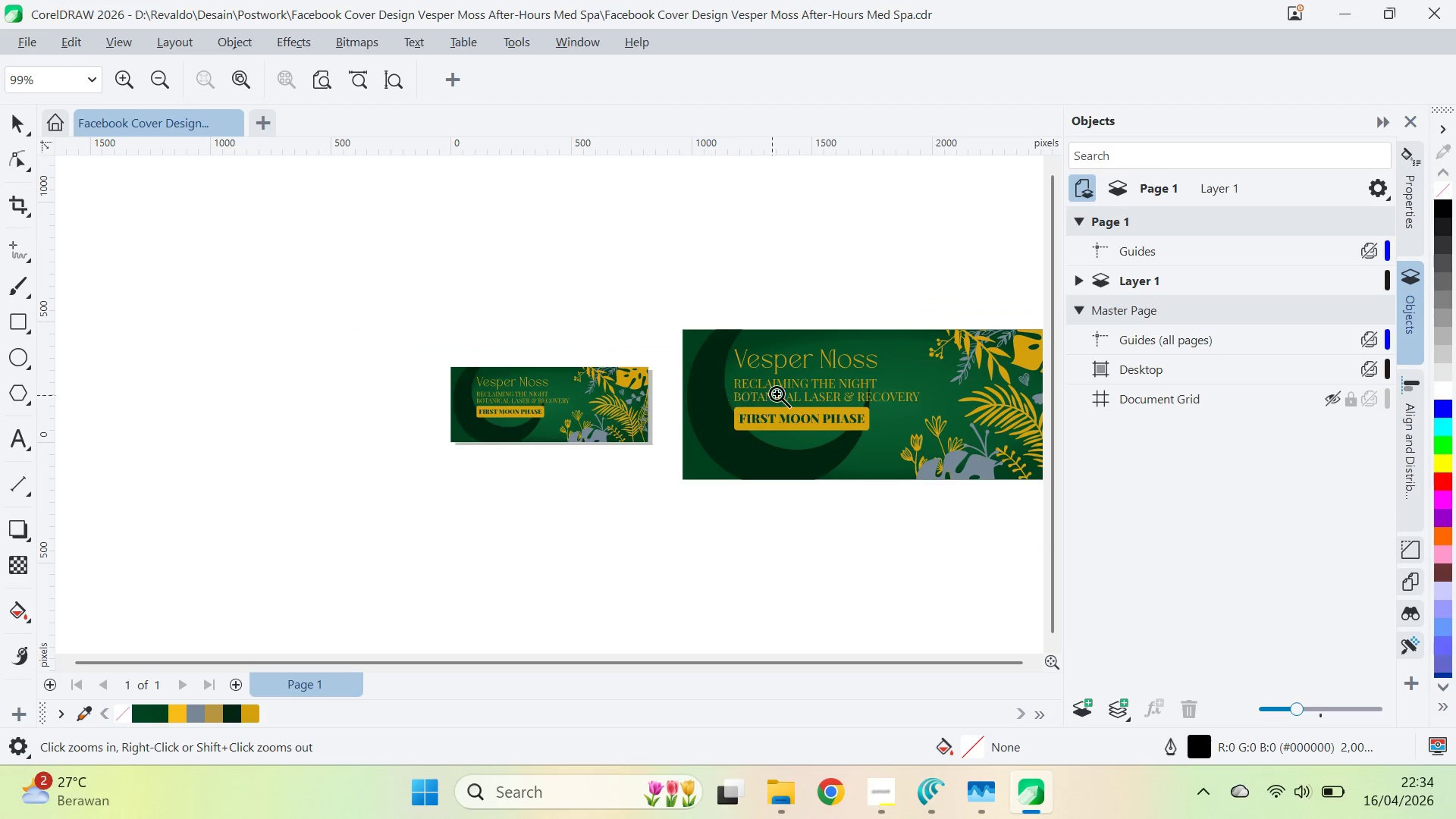 
type(qv)
key(Tab)
key(Tab)
 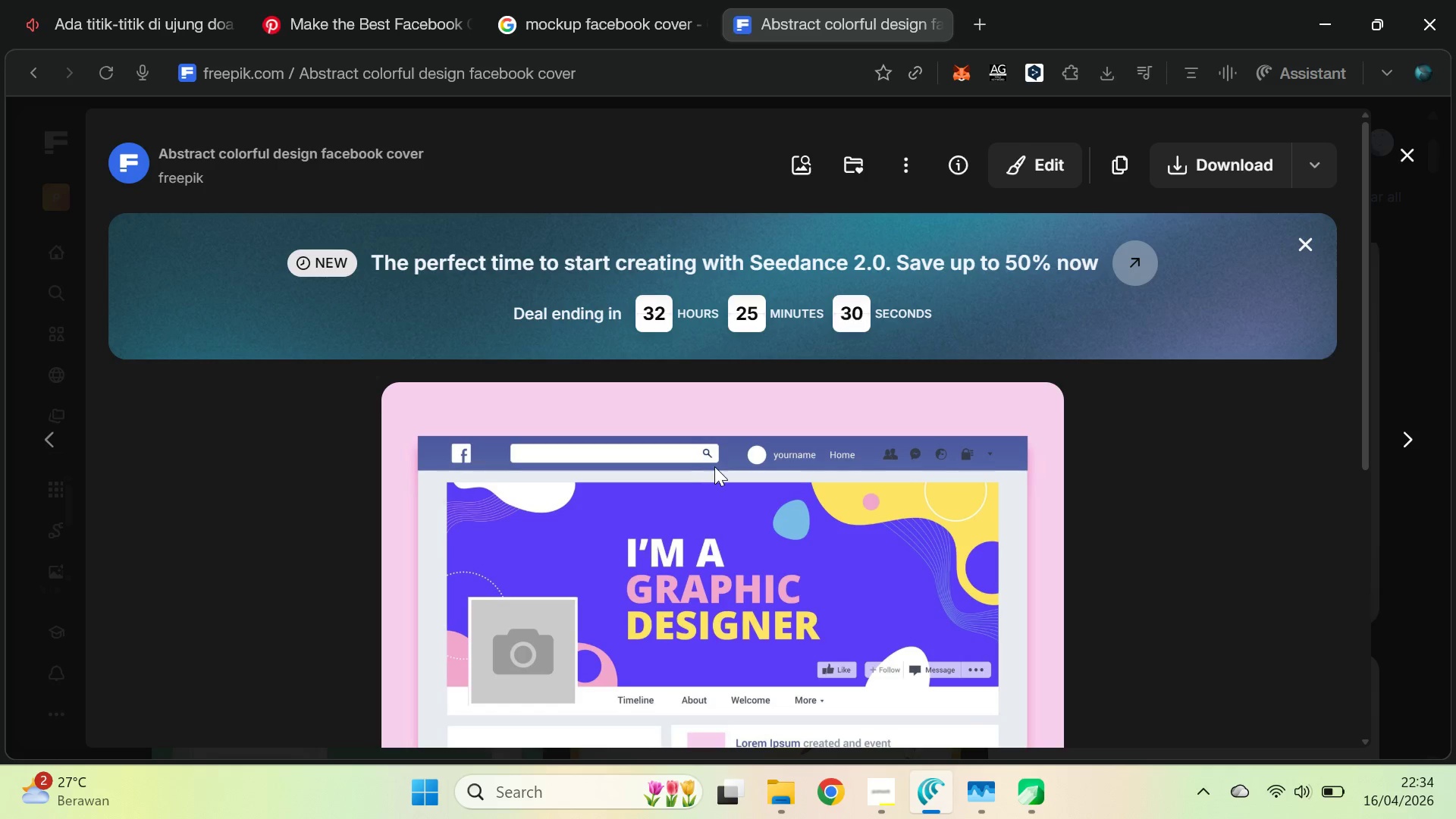 
left_click_drag(start_coordinate=[803, 383], to_coordinate=[610, 347])
 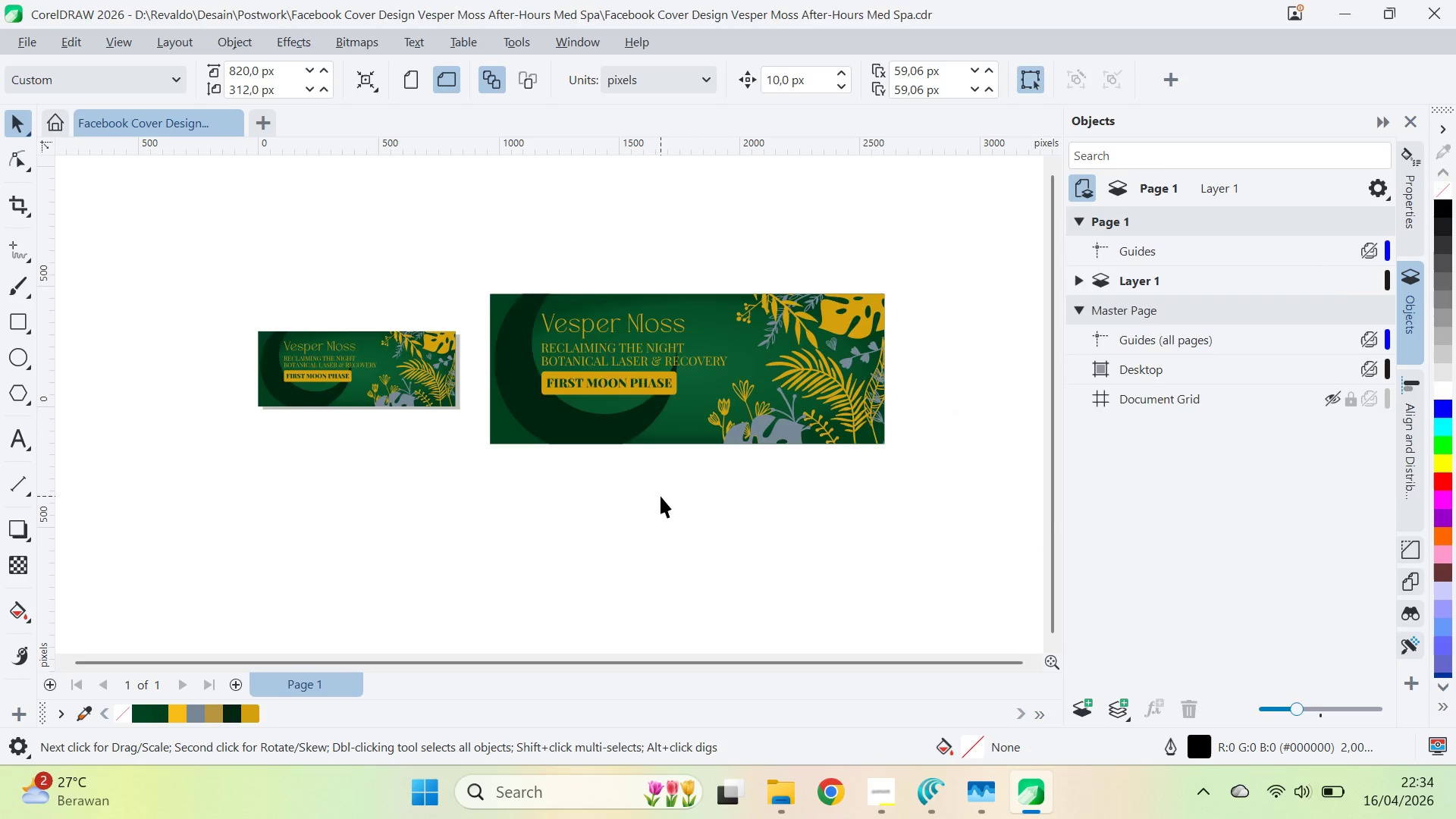 
hold_key(key=AltLeft, duration=0.7)
 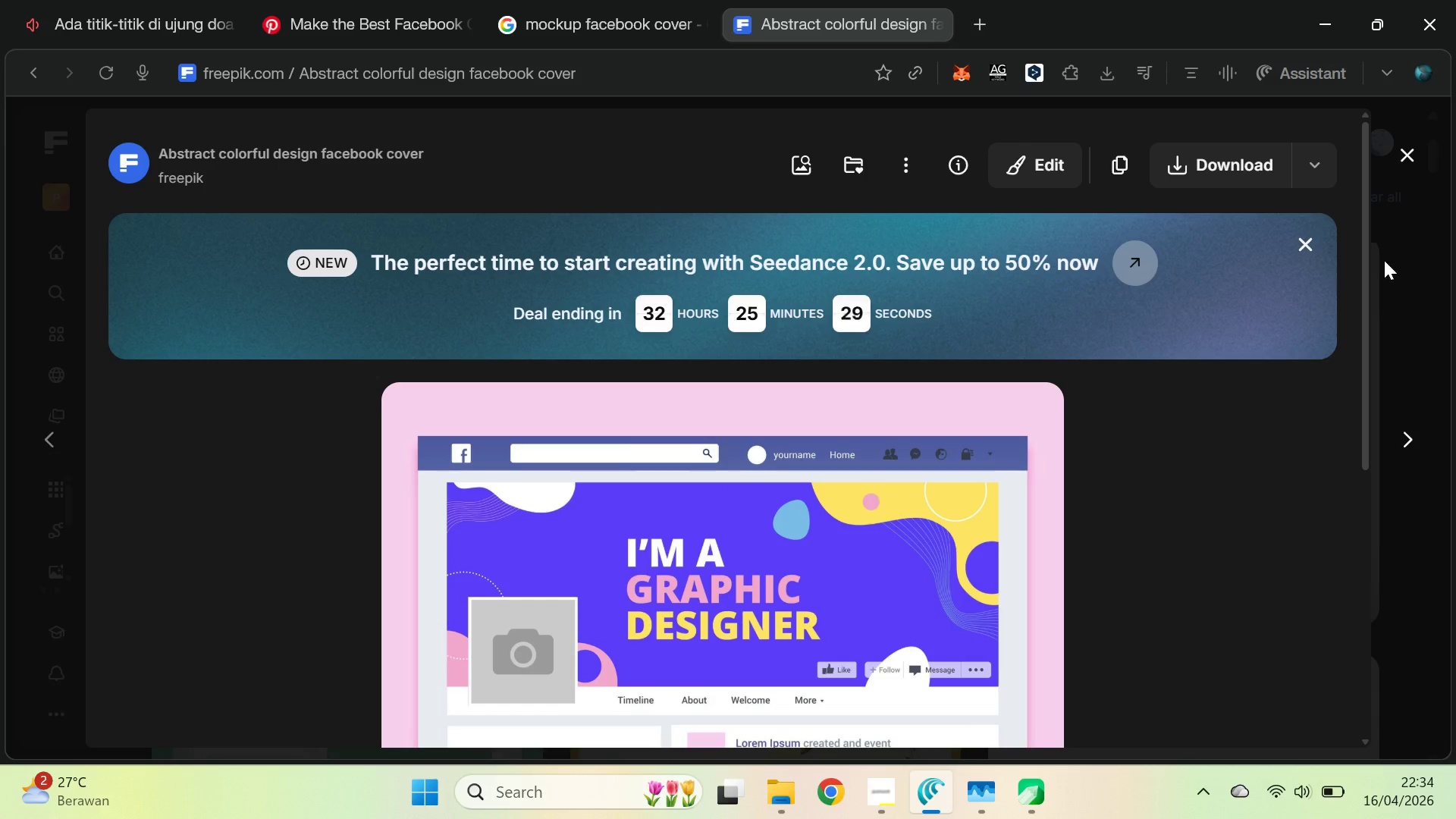 
left_click_drag(start_coordinate=[1365, 246], to_coordinate=[1342, 351])
 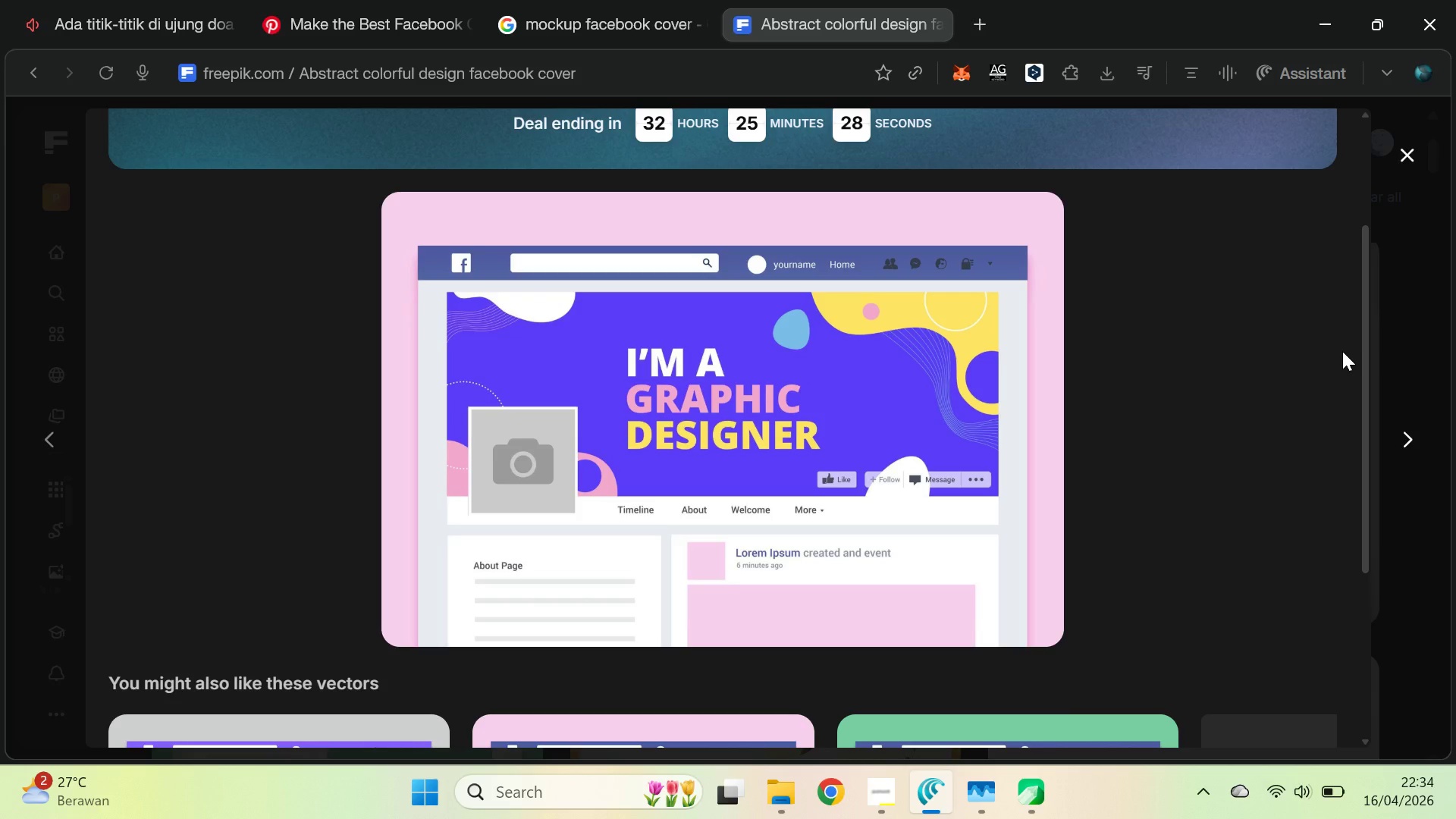 
key(Meta+Shift+S)
 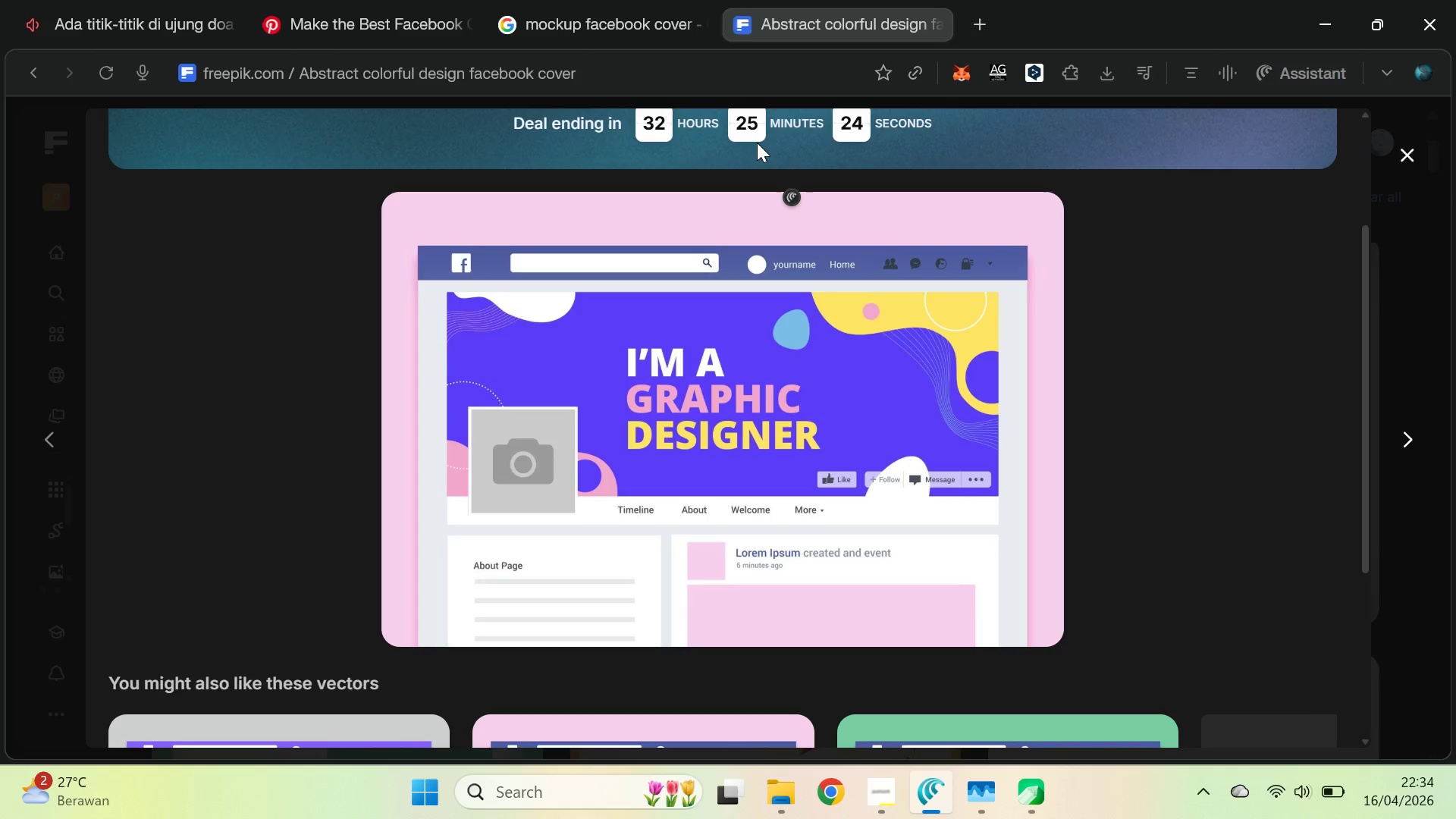 
left_click([684, 46])
 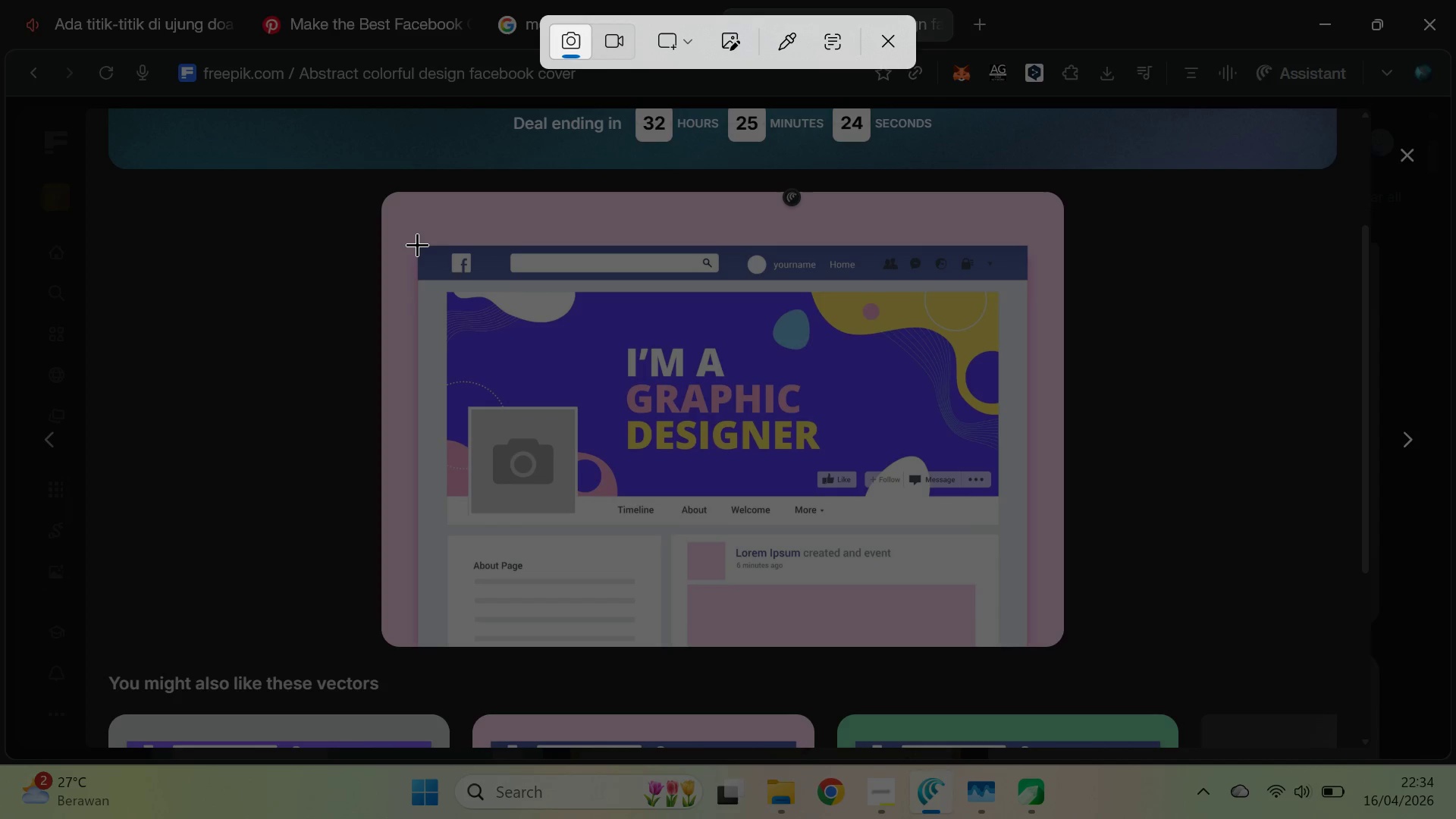 
wait(5.06)
 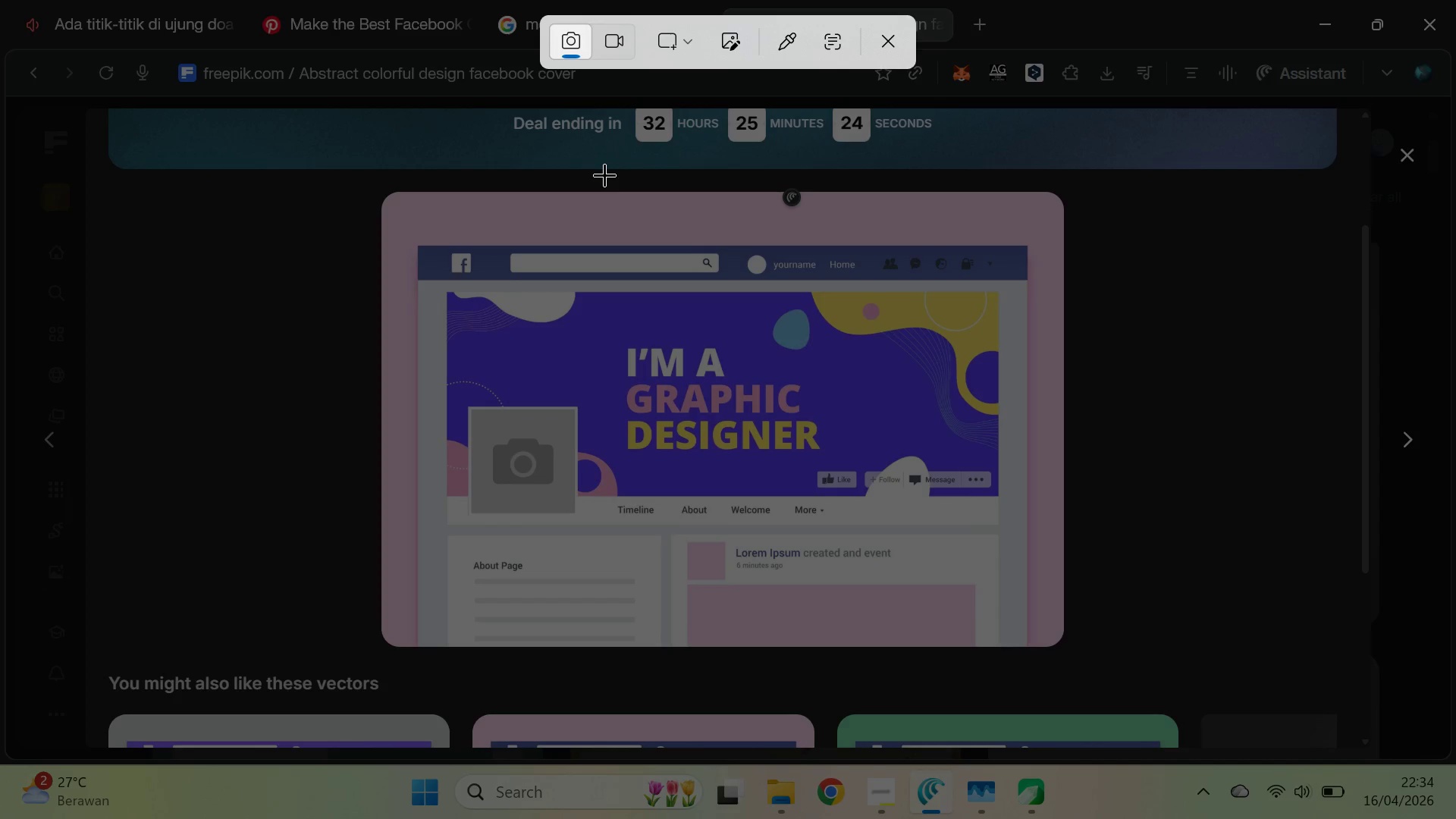 
left_click_drag(start_coordinate=[416, 243], to_coordinate=[1028, 646])
 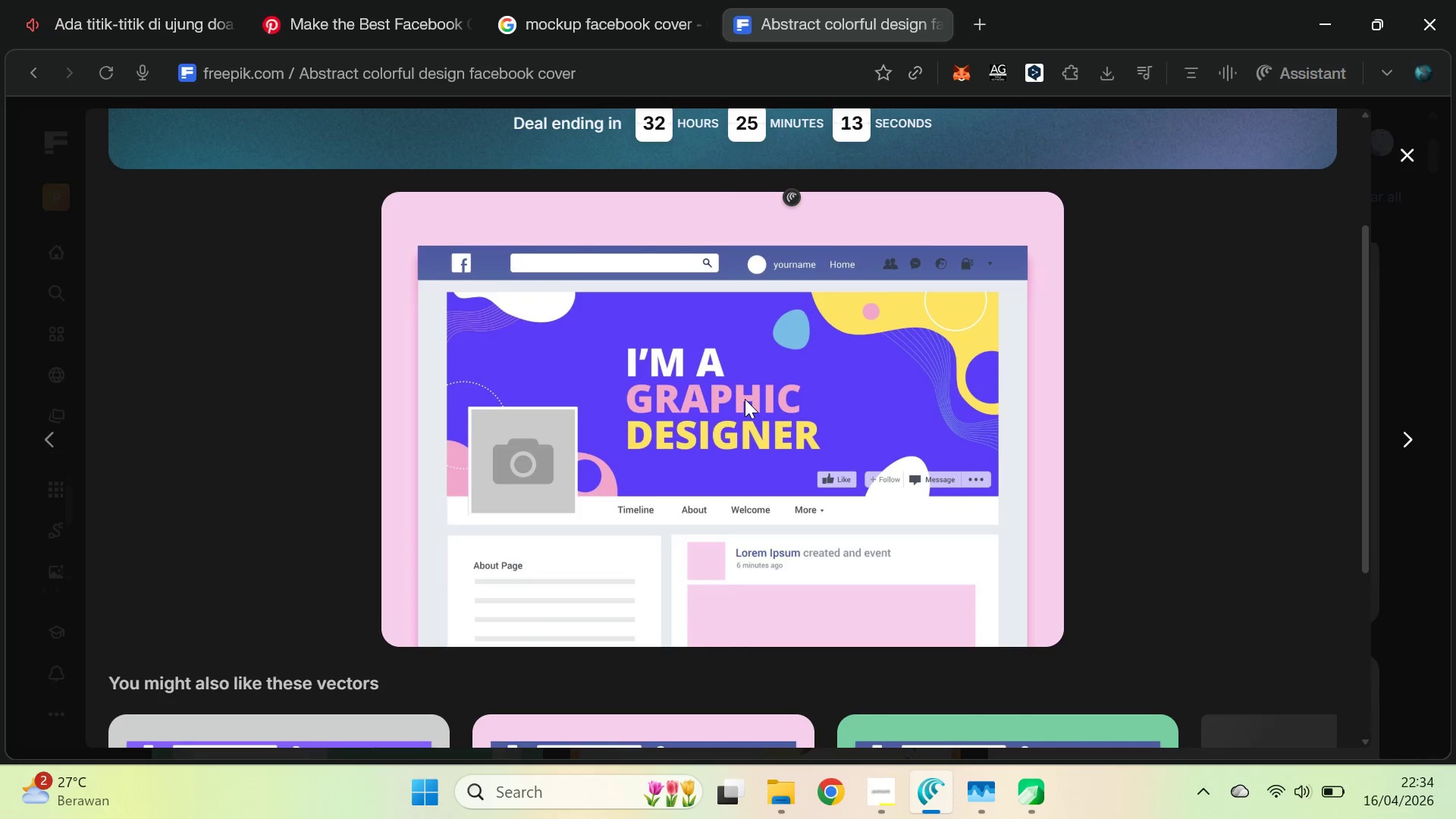 
key(Alt+Tab)
 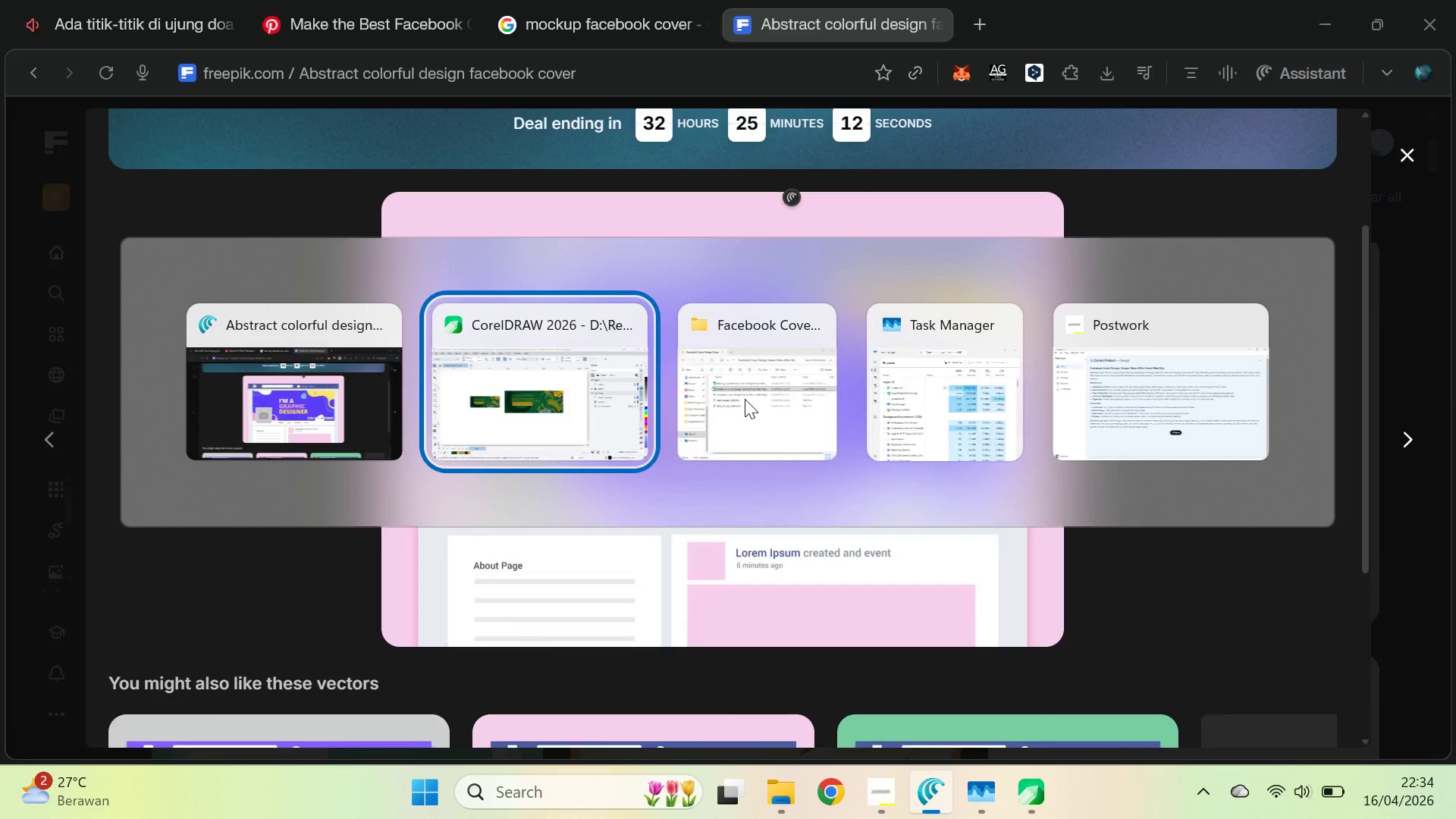 
key(Control+ControlLeft)
 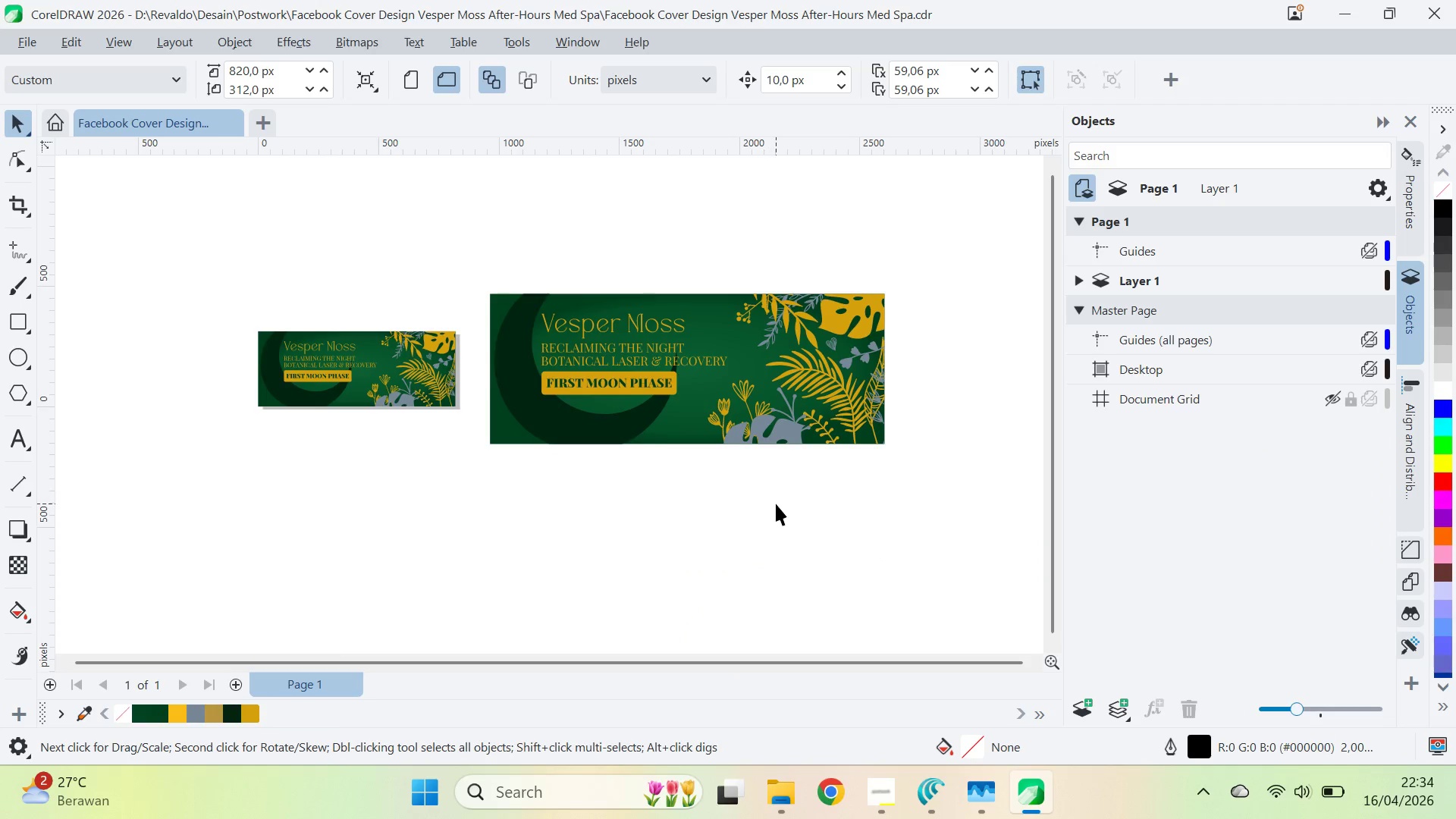 
left_click([776, 504])
 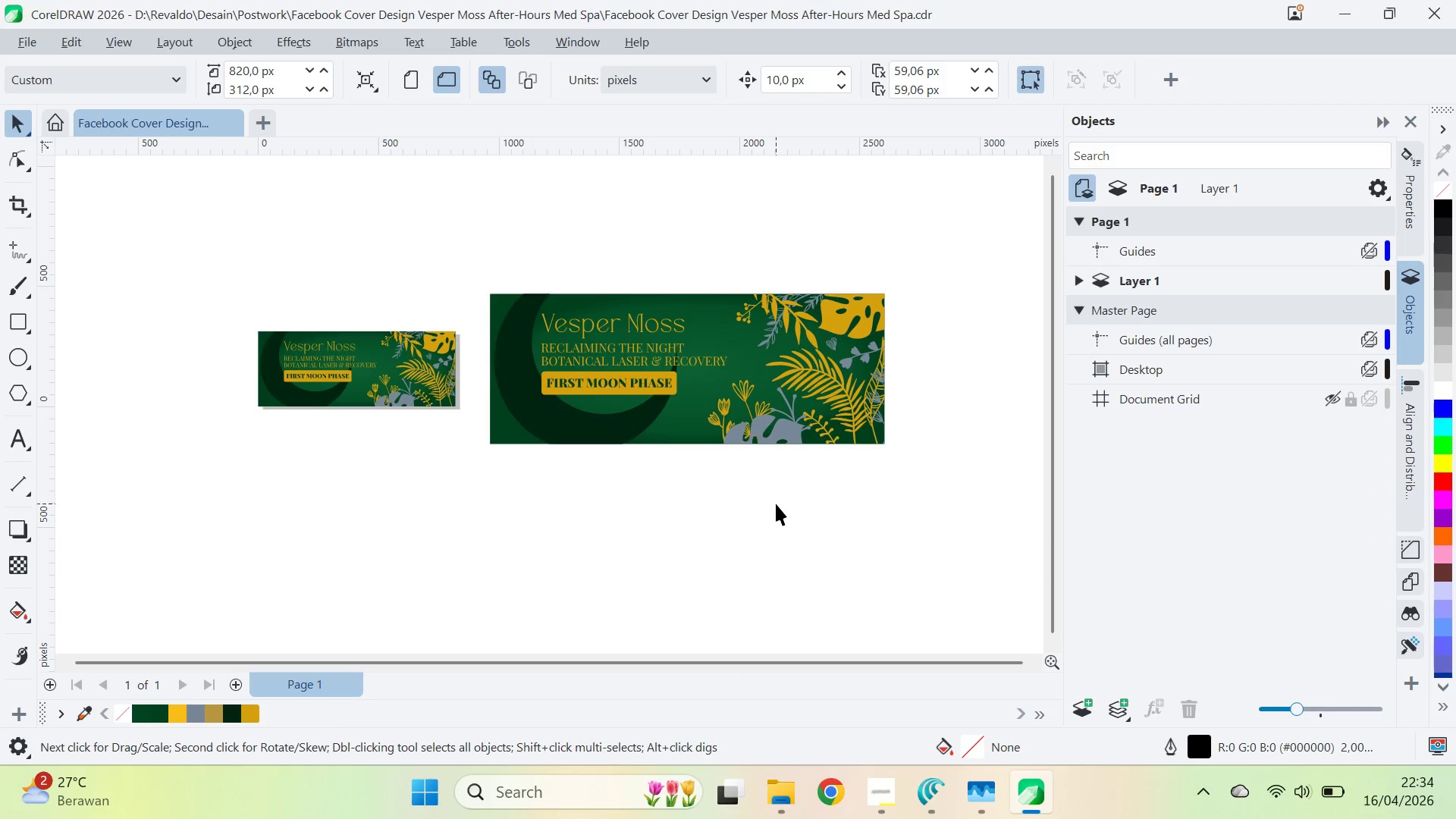 
key(Control+V)
 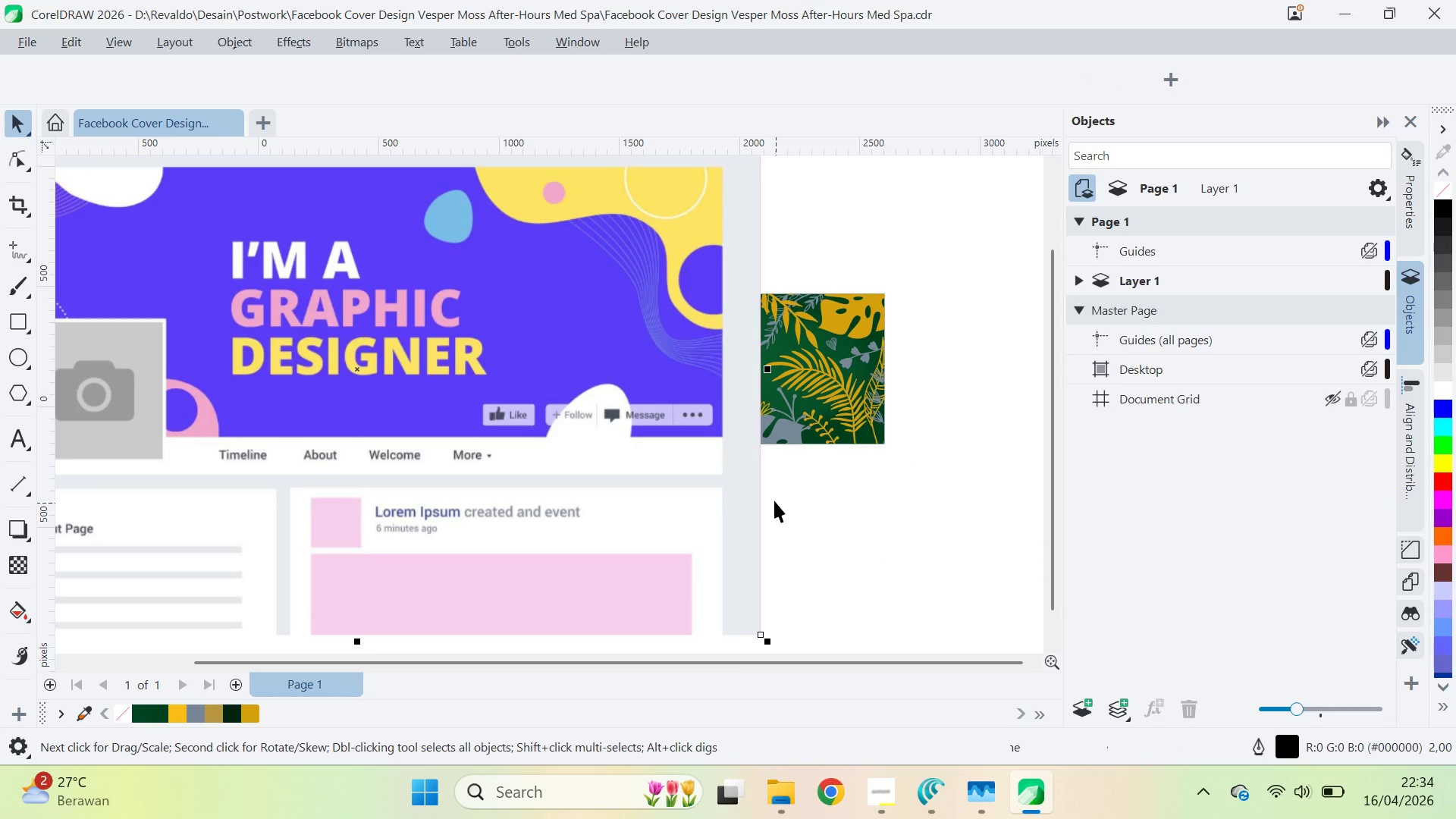 
left_click_drag(start_coordinate=[551, 438], to_coordinate=[618, 560])
 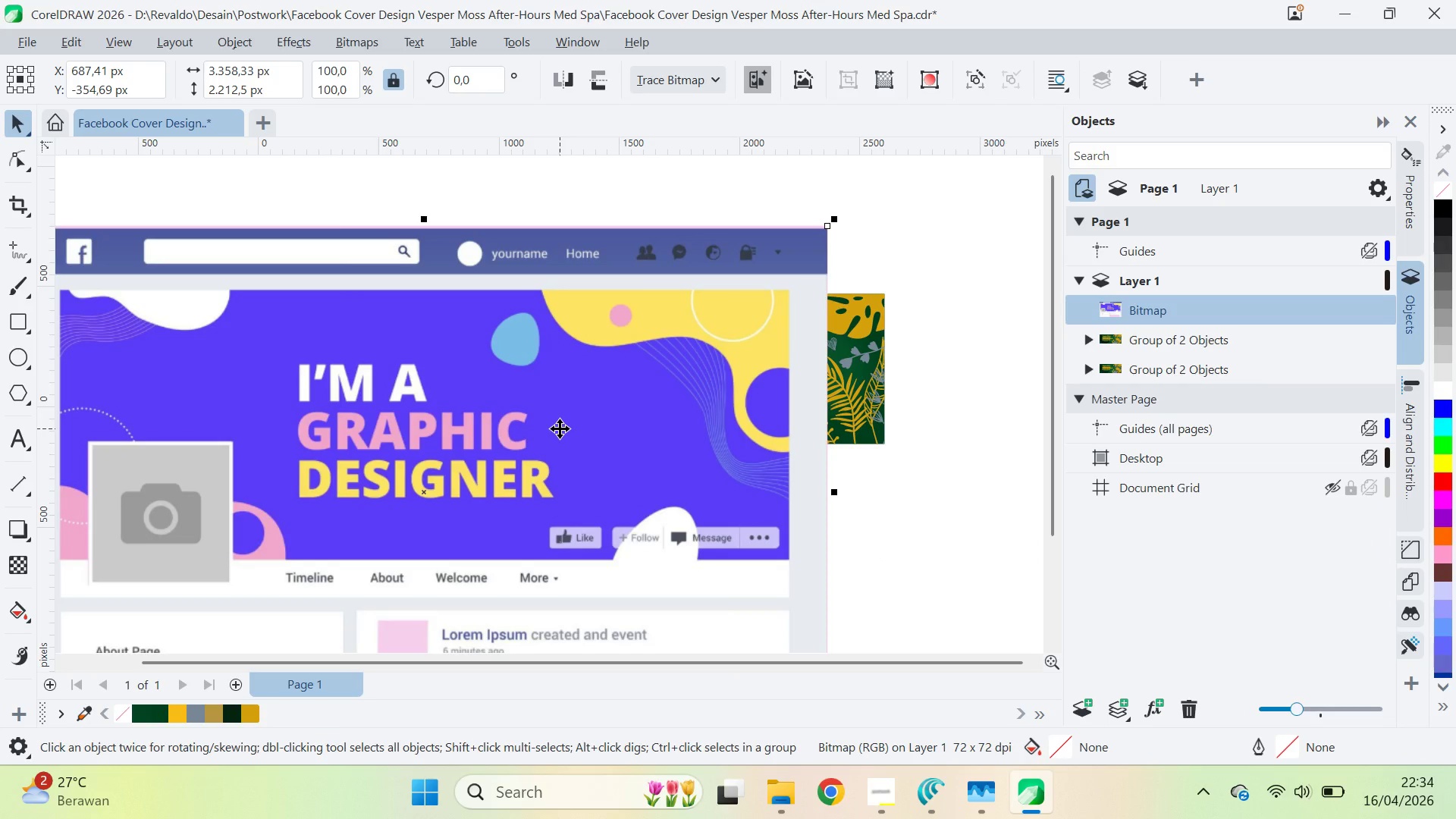 
left_click_drag(start_coordinate=[560, 428], to_coordinate=[734, 447])
 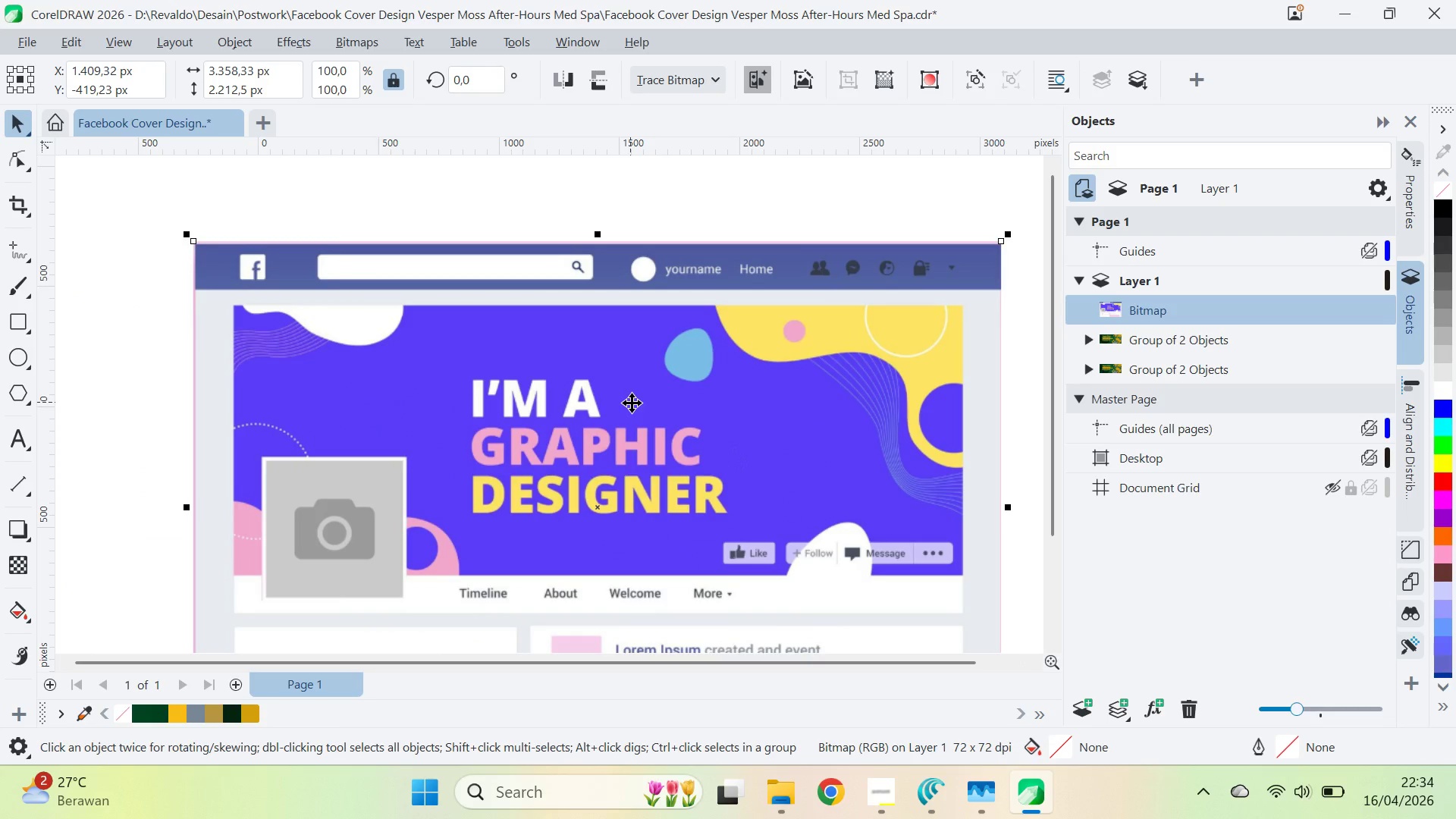 
left_click_drag(start_coordinate=[645, 411], to_coordinate=[590, 416])
 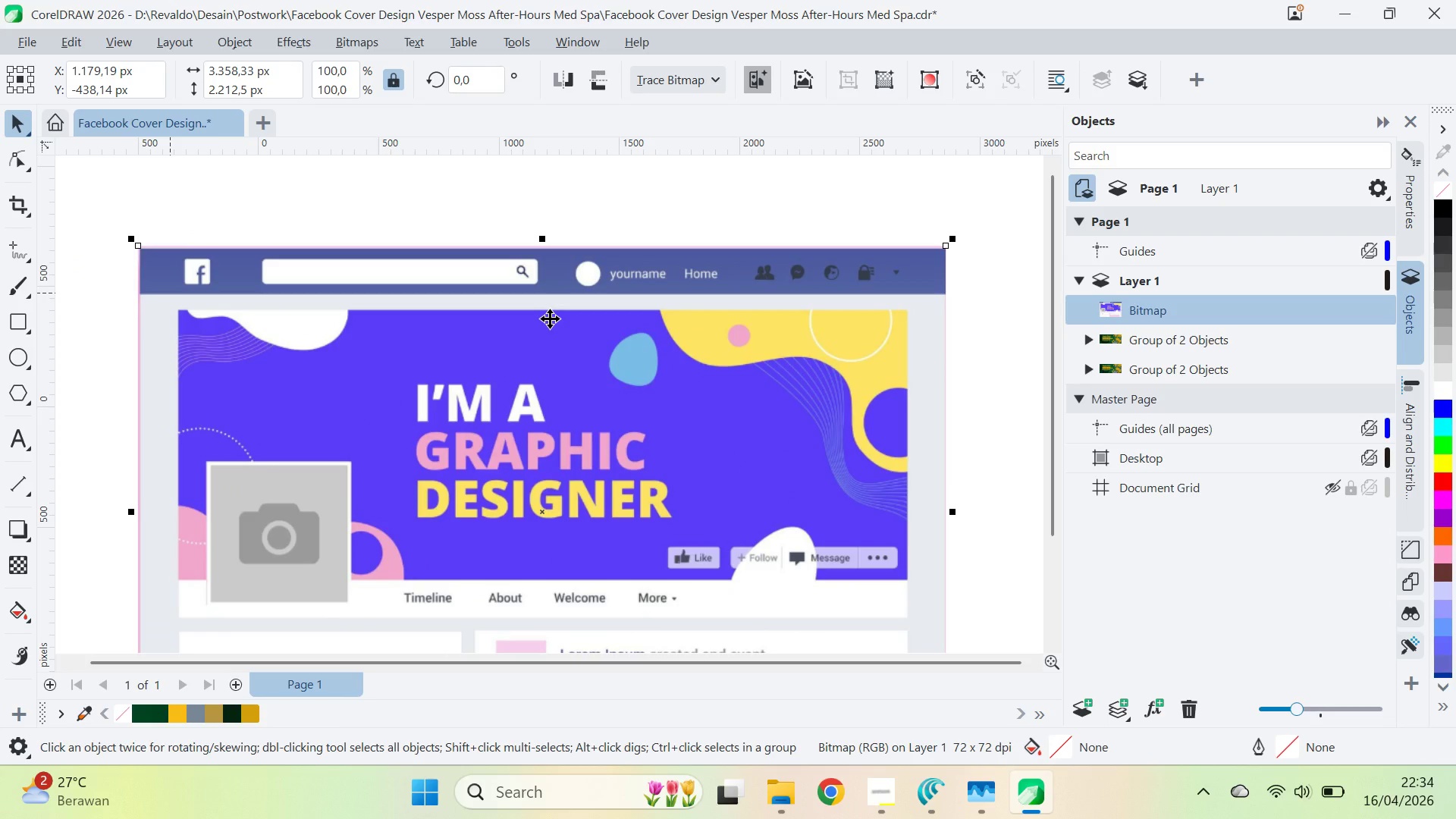 
left_click_drag(start_coordinate=[758, 389], to_coordinate=[632, 228])
 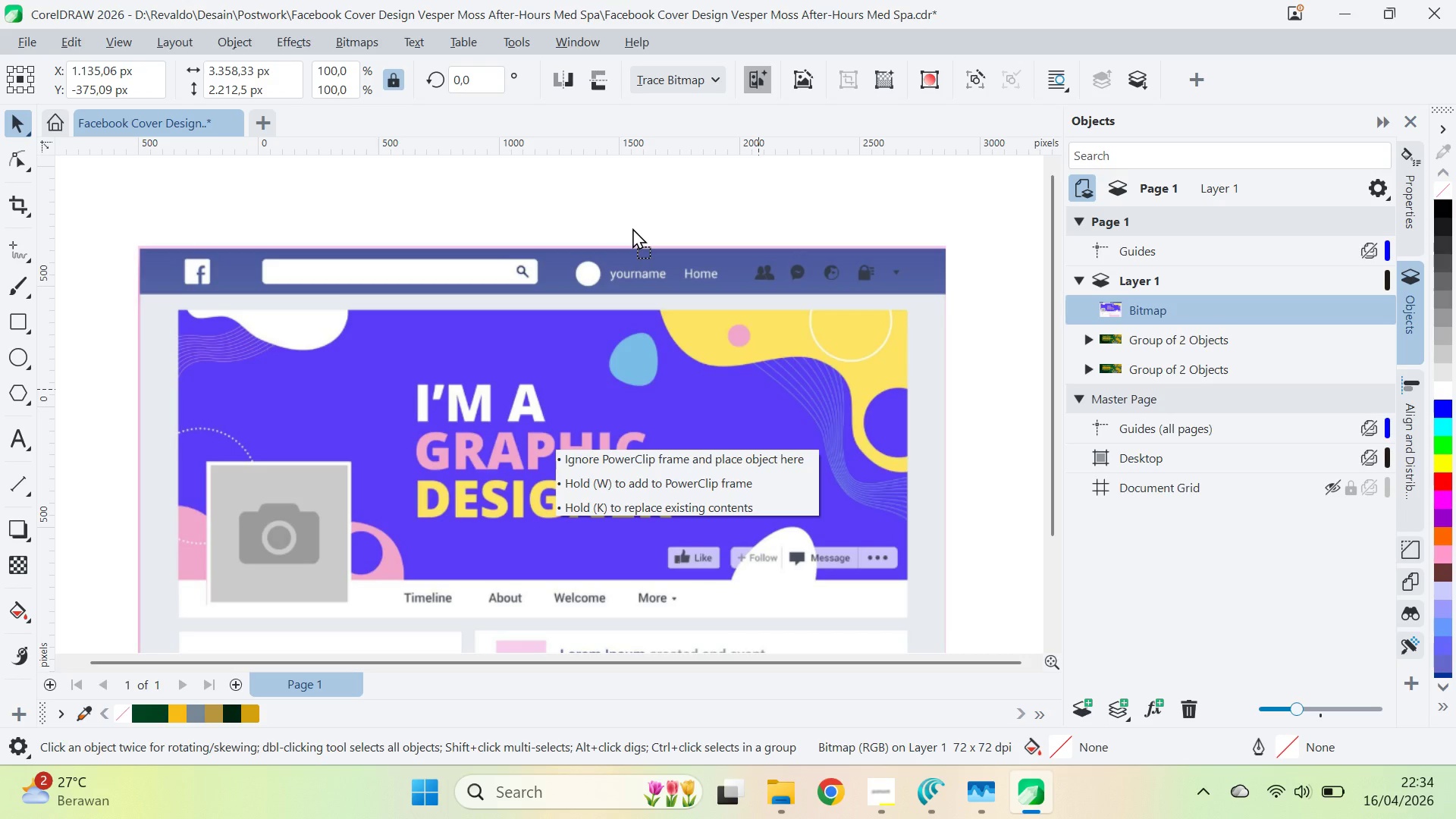 
left_click_drag(start_coordinate=[721, 270], to_coordinate=[640, 423])
 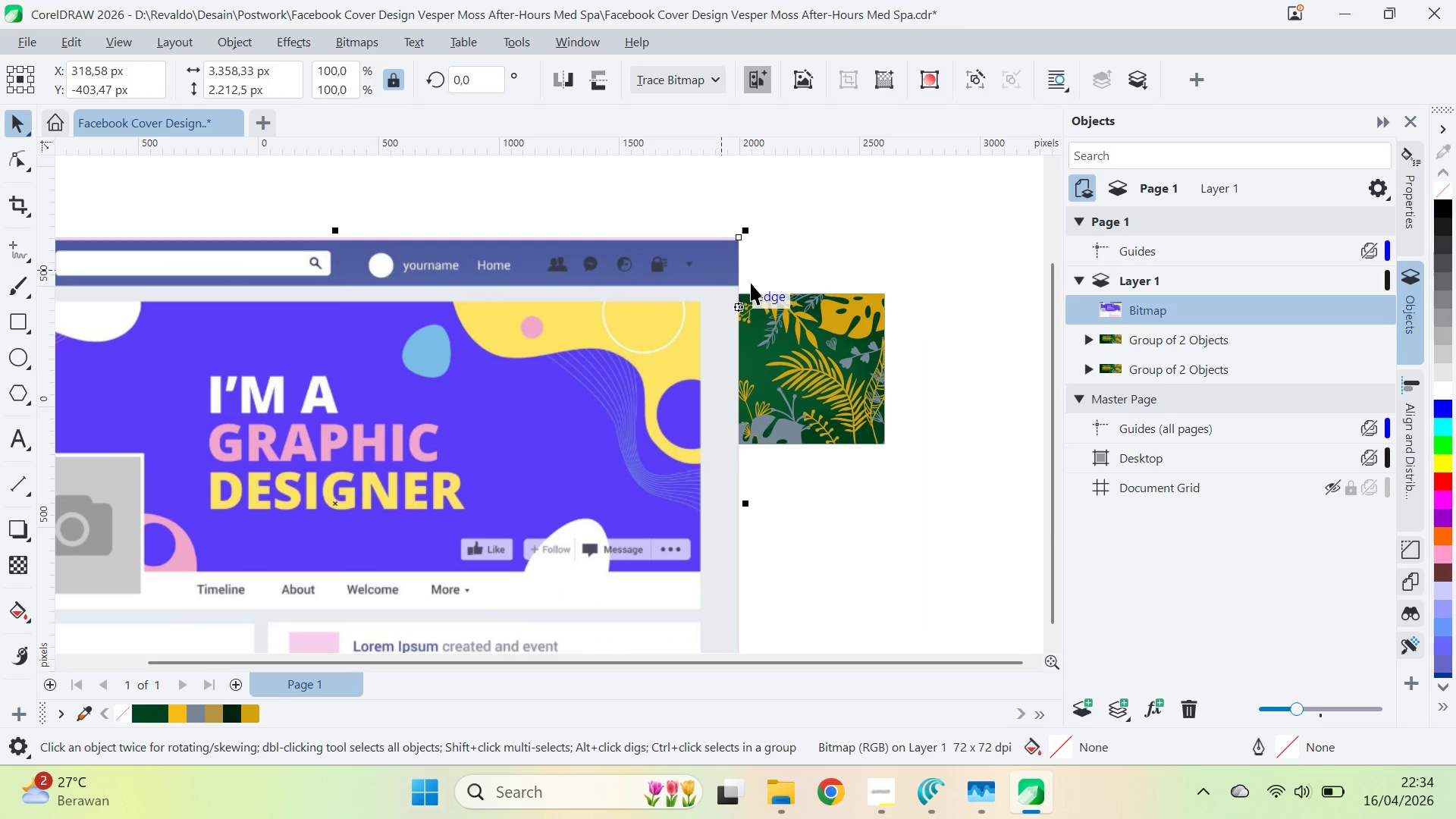 
left_click_drag(start_coordinate=[749, 226], to_coordinate=[585, 464])
 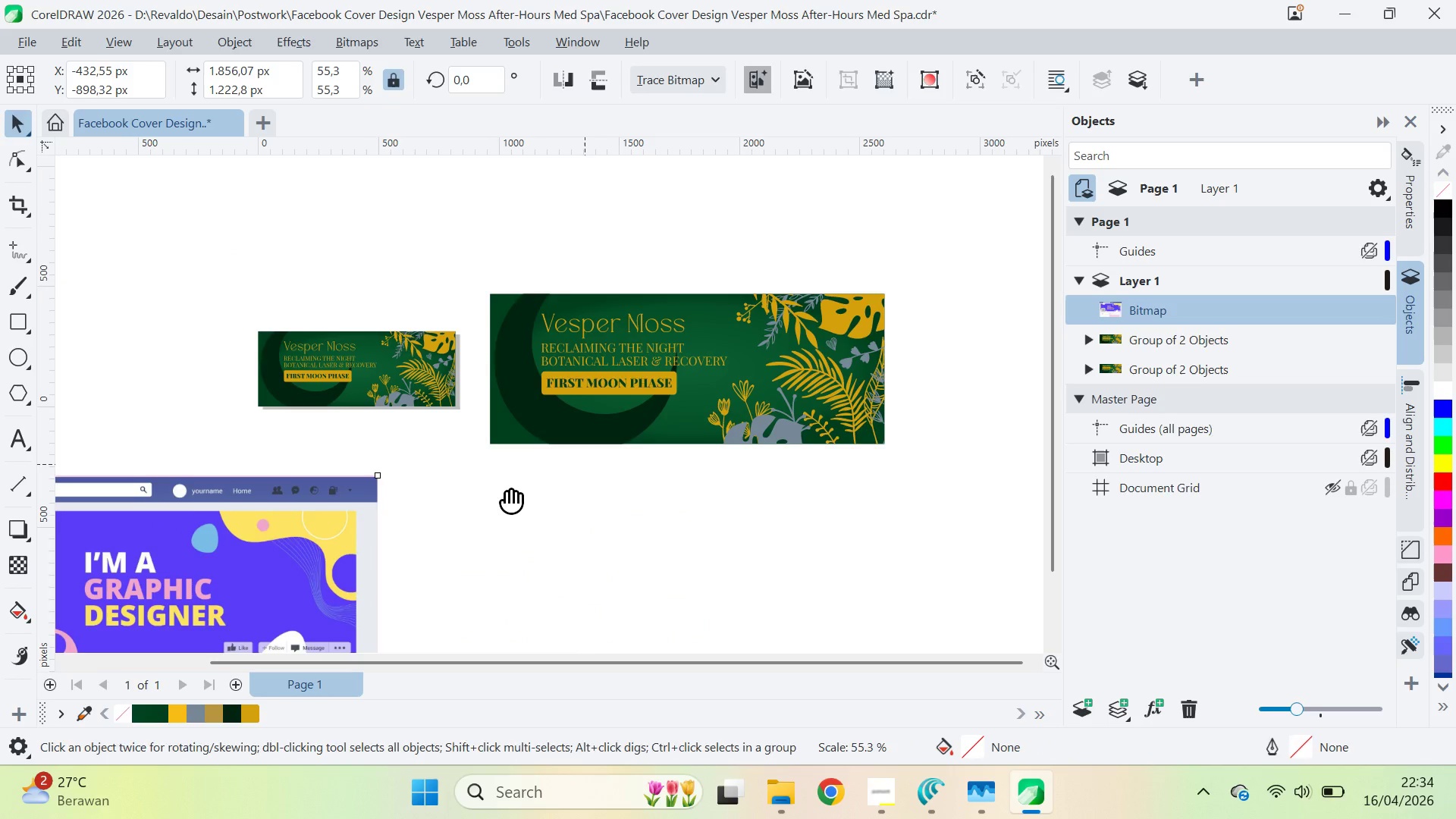 
type(qv)
 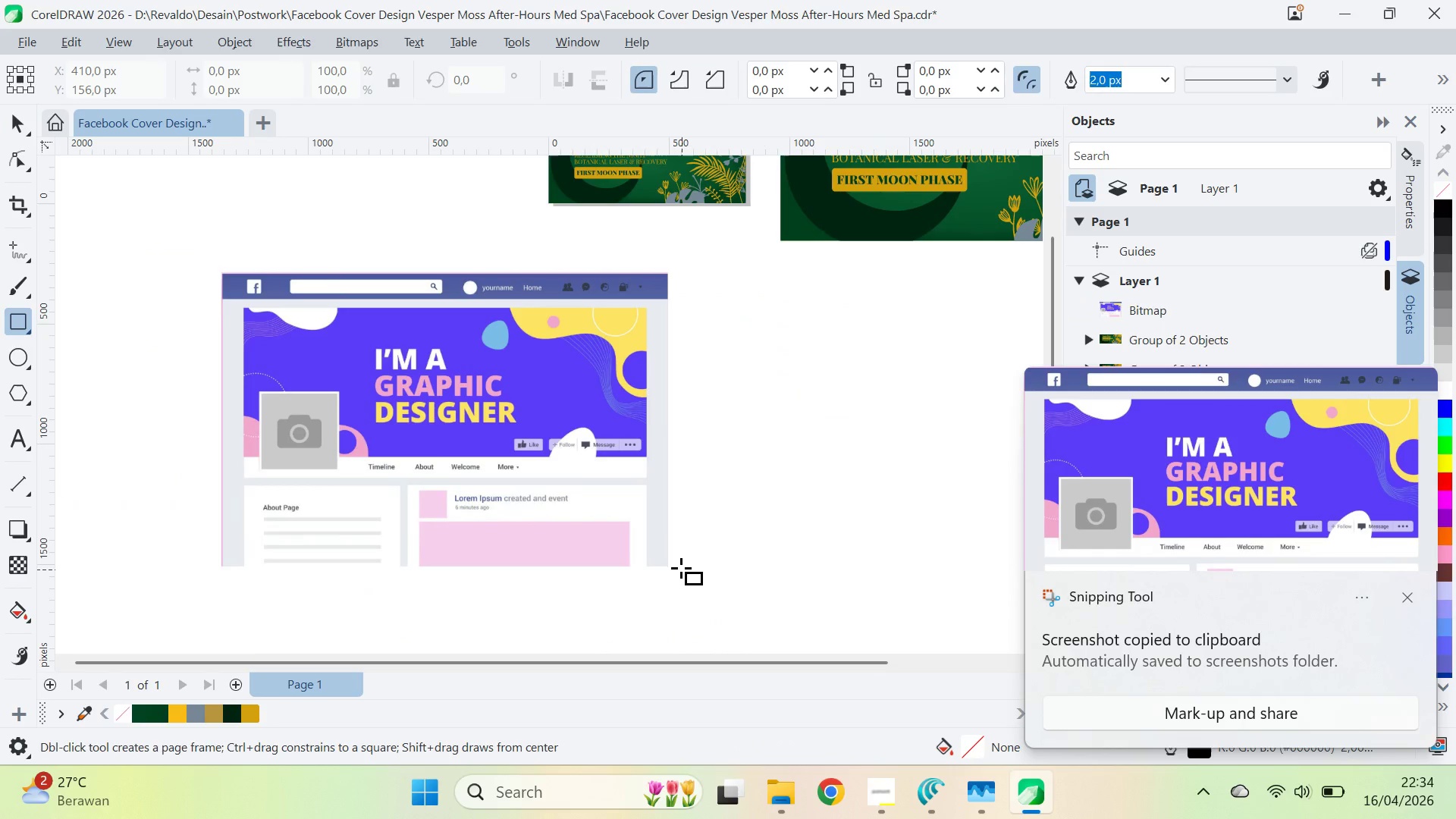 
scroll: coordinate [648, 565], scroll_direction: none, amount: 0.0
 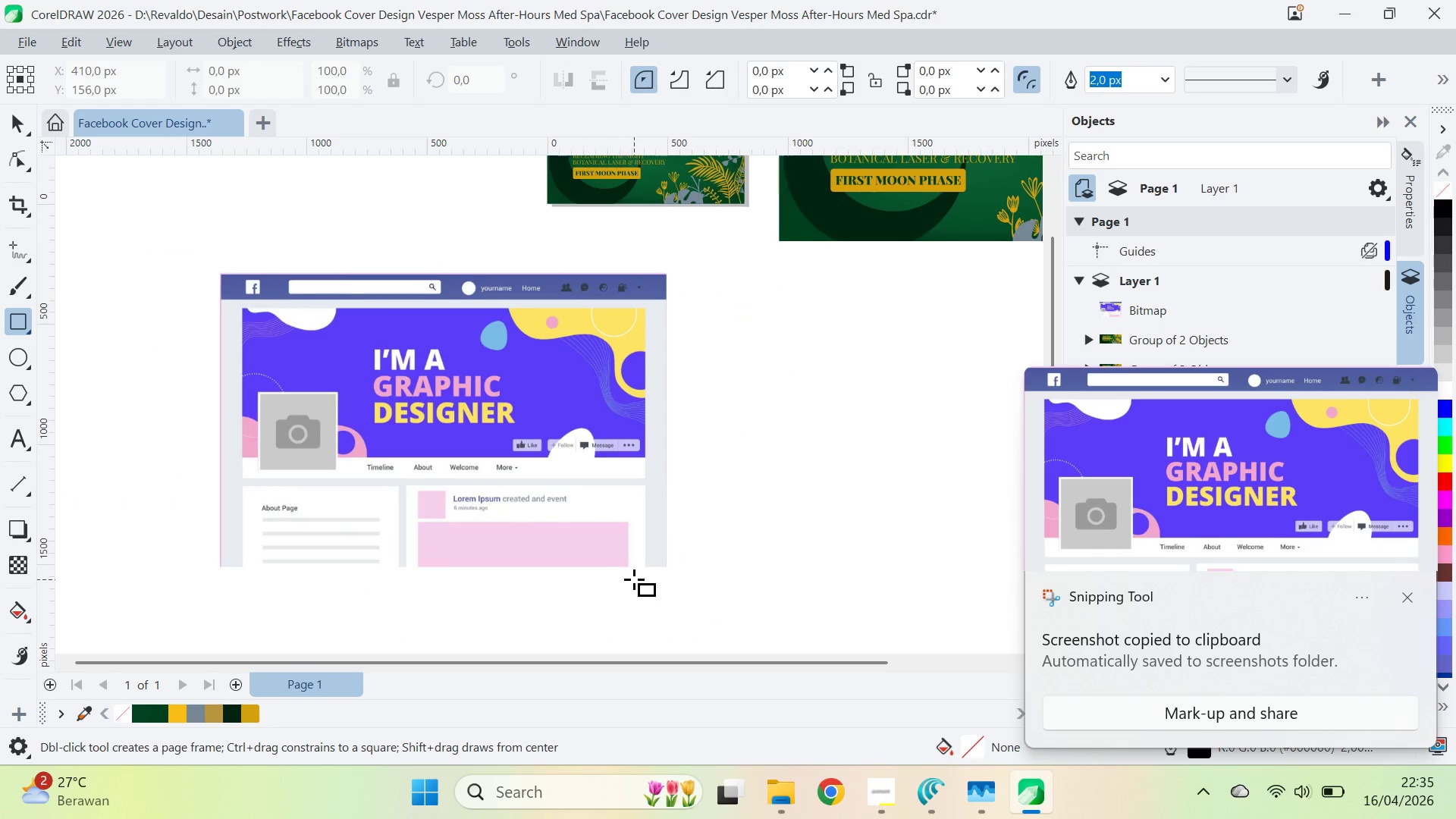 
scroll: coordinate [638, 573], scroll_direction: down, amount: 4.0
 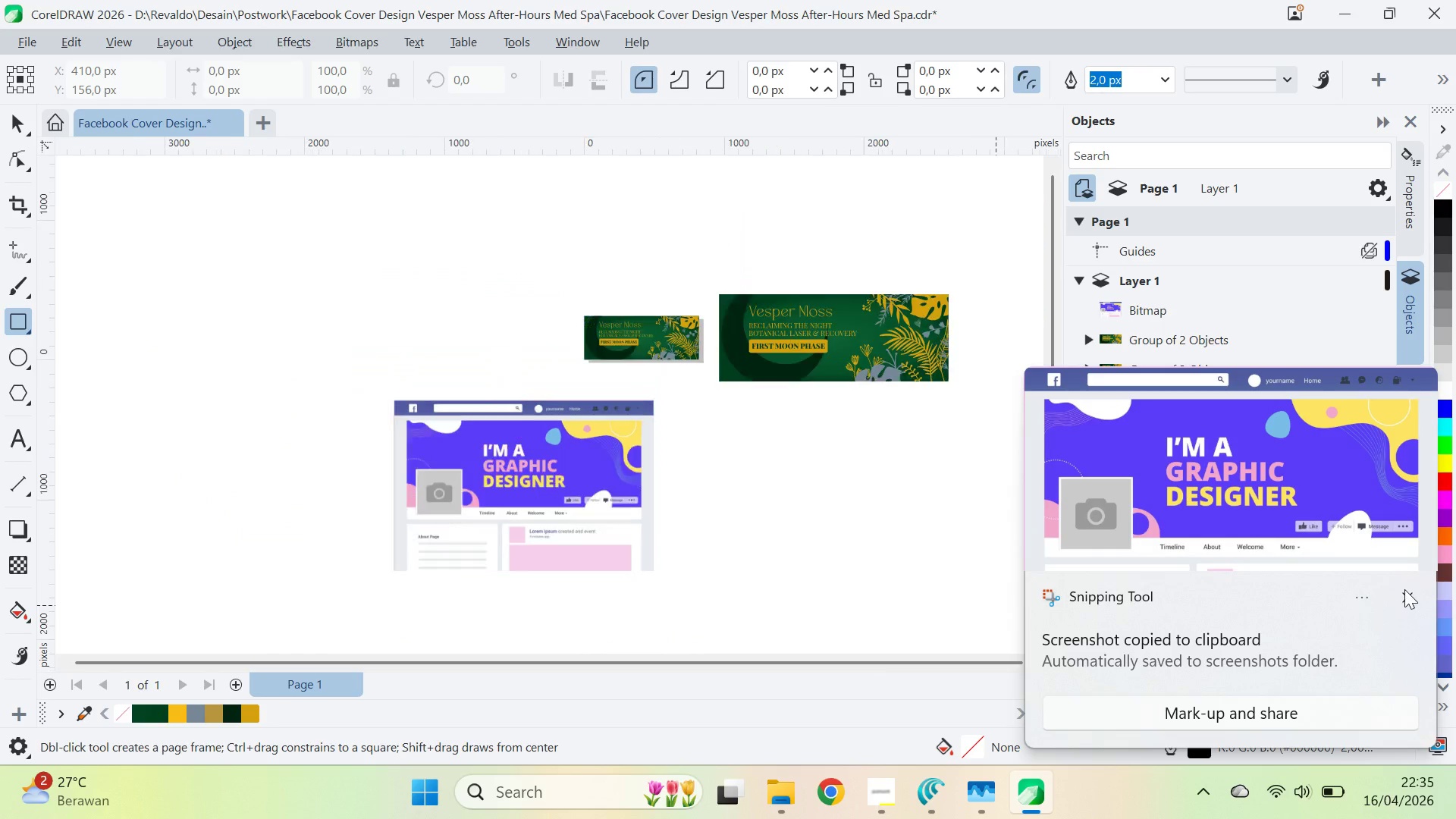 
left_click([1404, 592])
 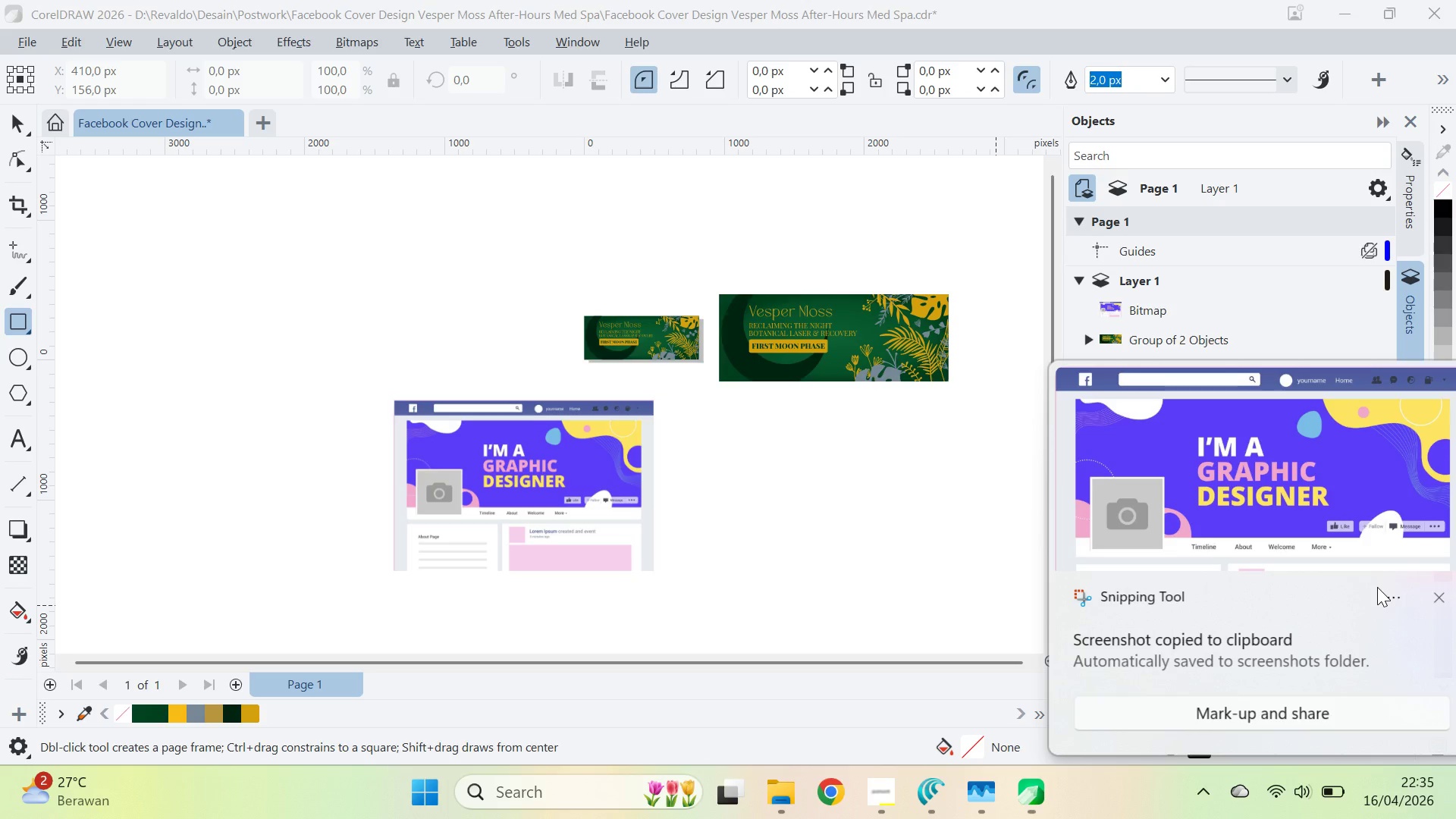 
type(zz)
 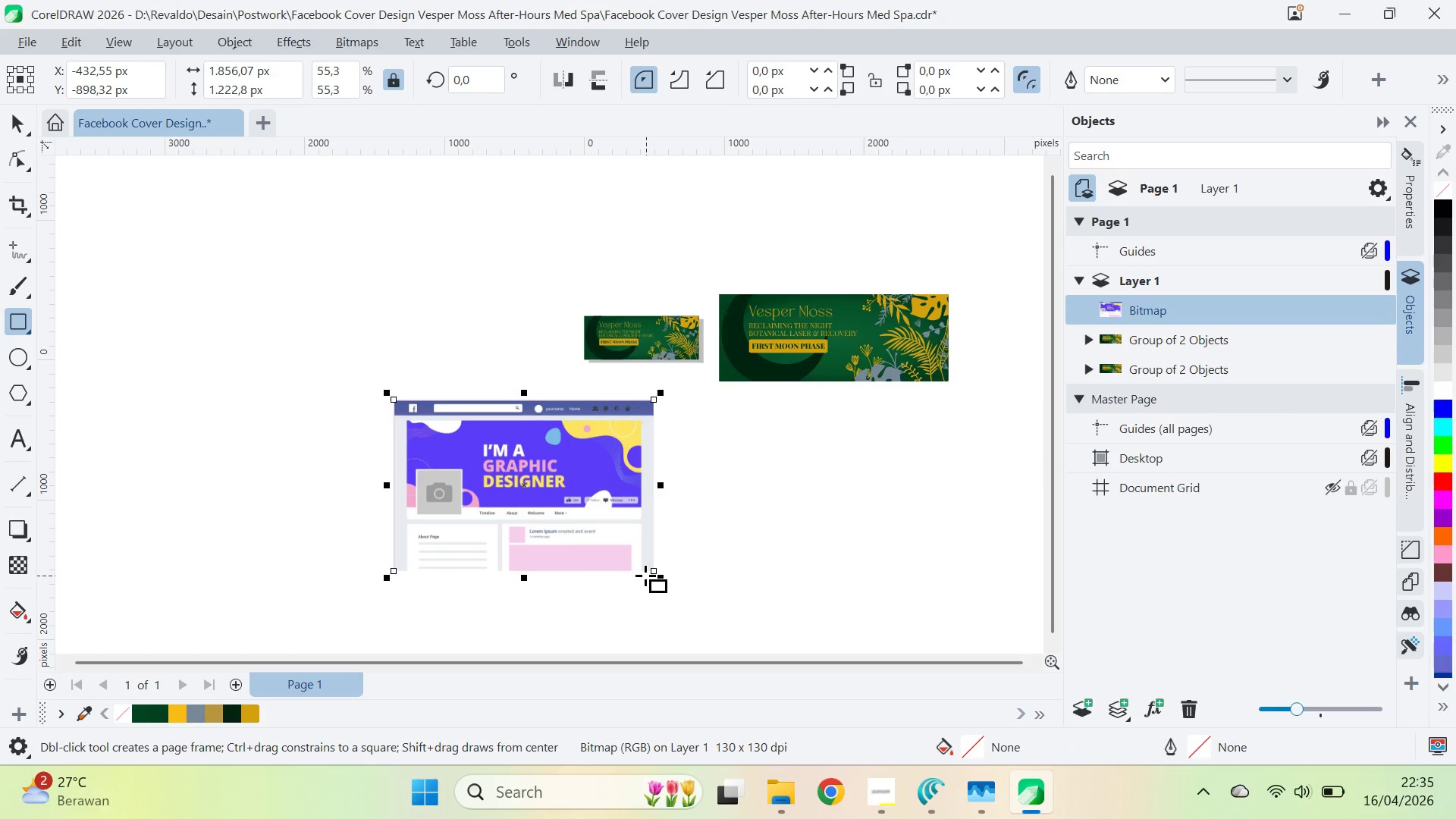 
left_click_drag(start_coordinate=[548, 389], to_coordinate=[541, 383])
 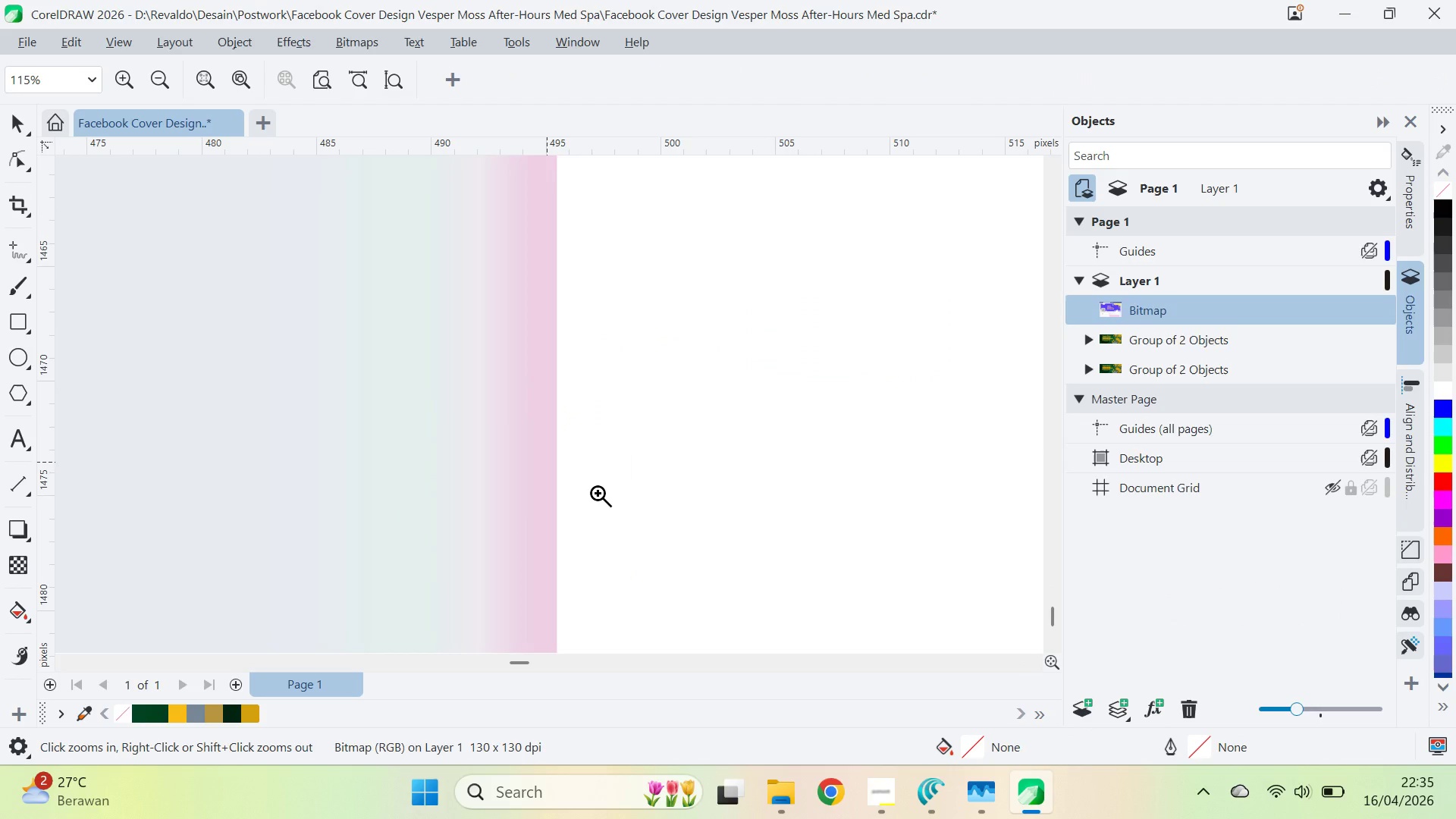 
left_click([603, 491])
 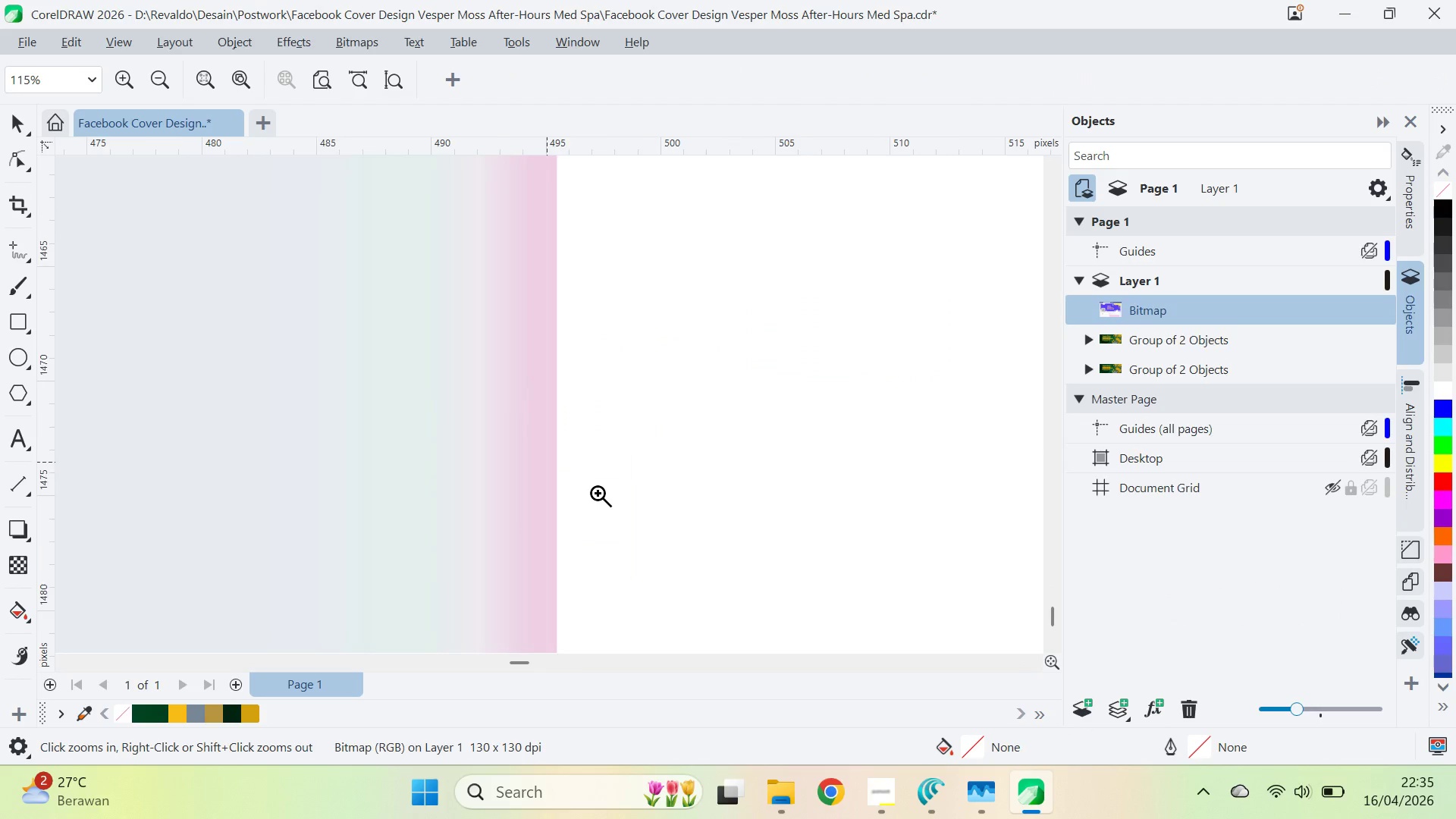 
type(qv)
 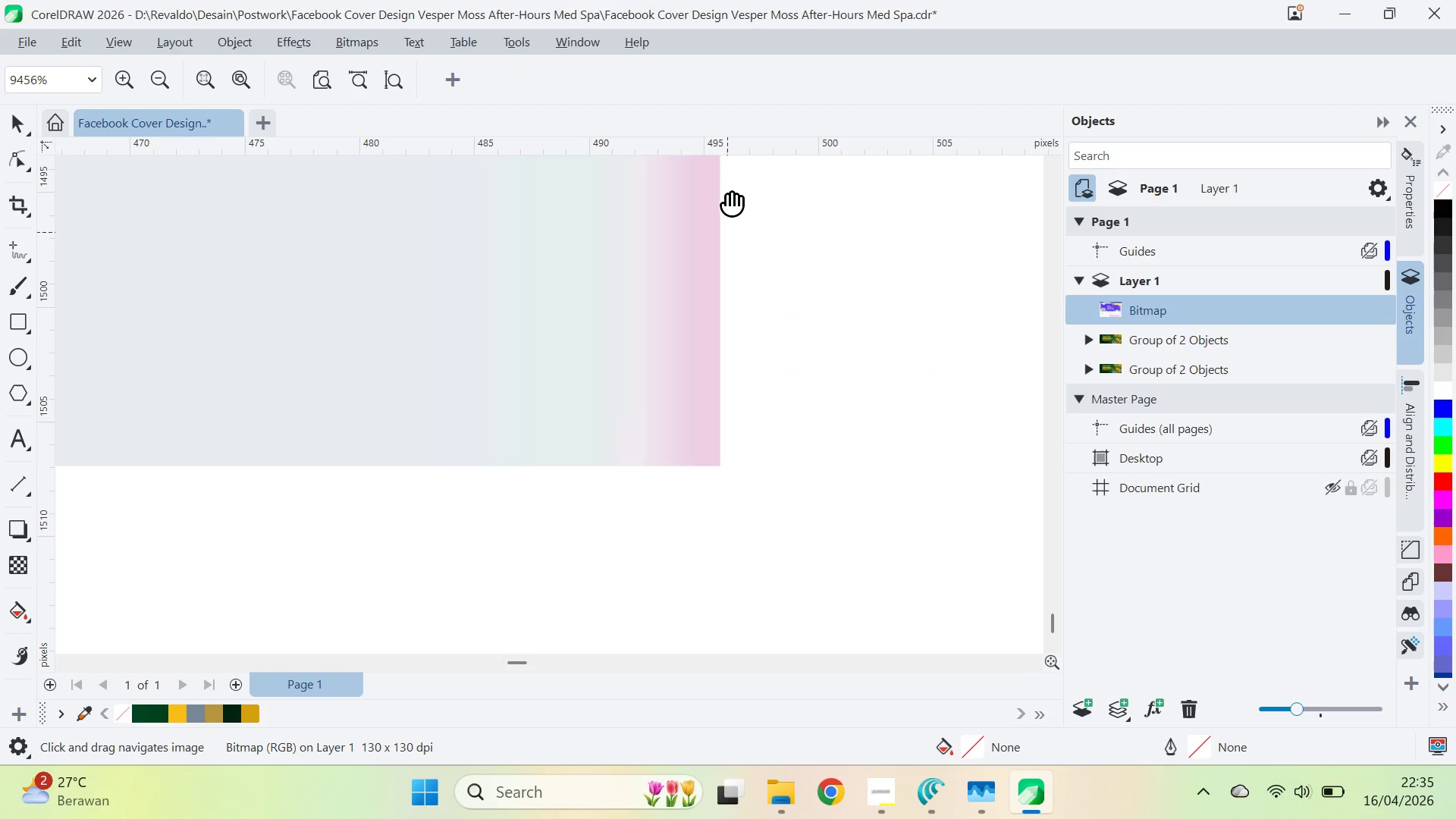 
left_click_drag(start_coordinate=[585, 548], to_coordinate=[639, 321])
 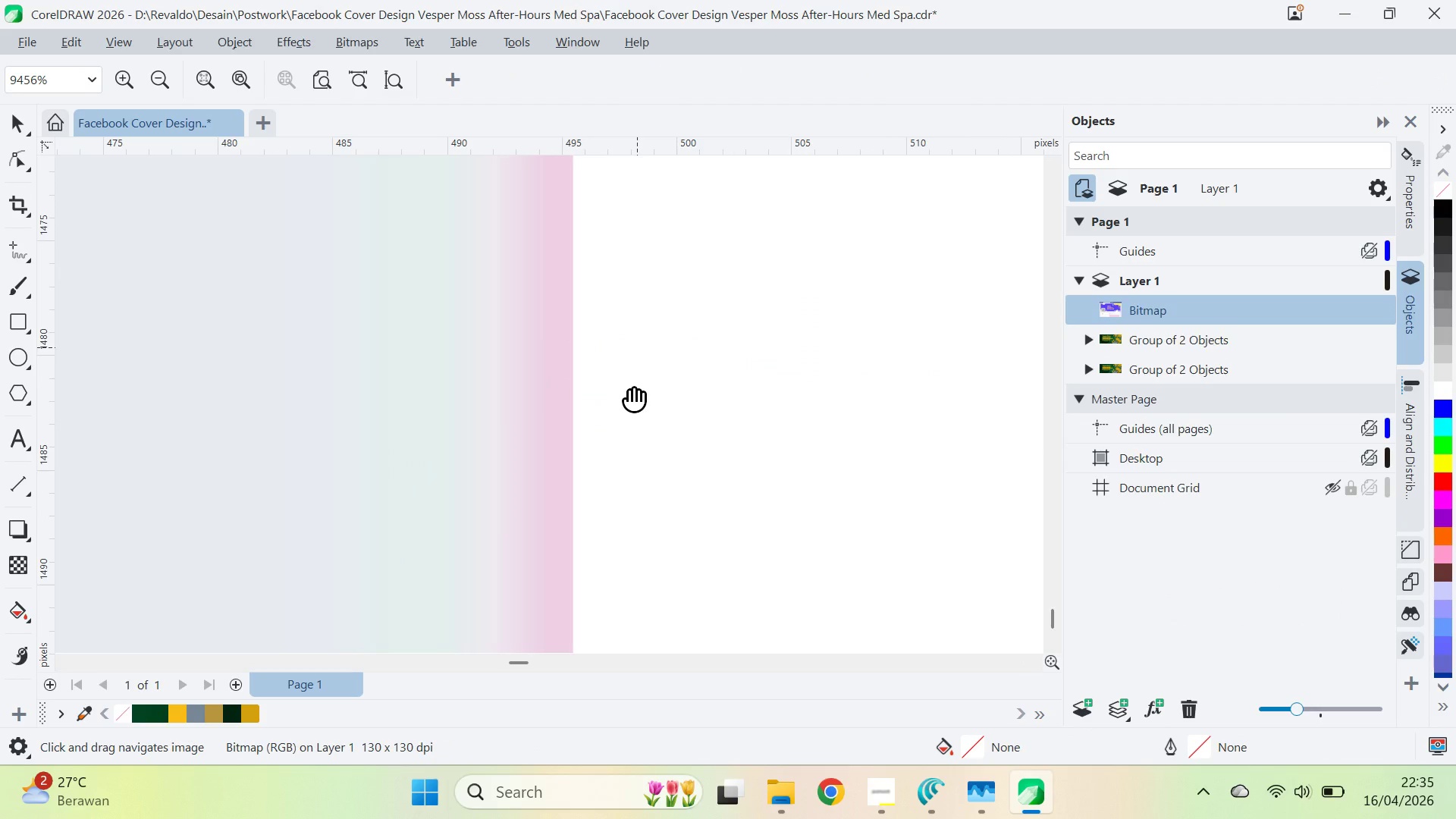 
left_click_drag(start_coordinate=[601, 529], to_coordinate=[712, 194])
 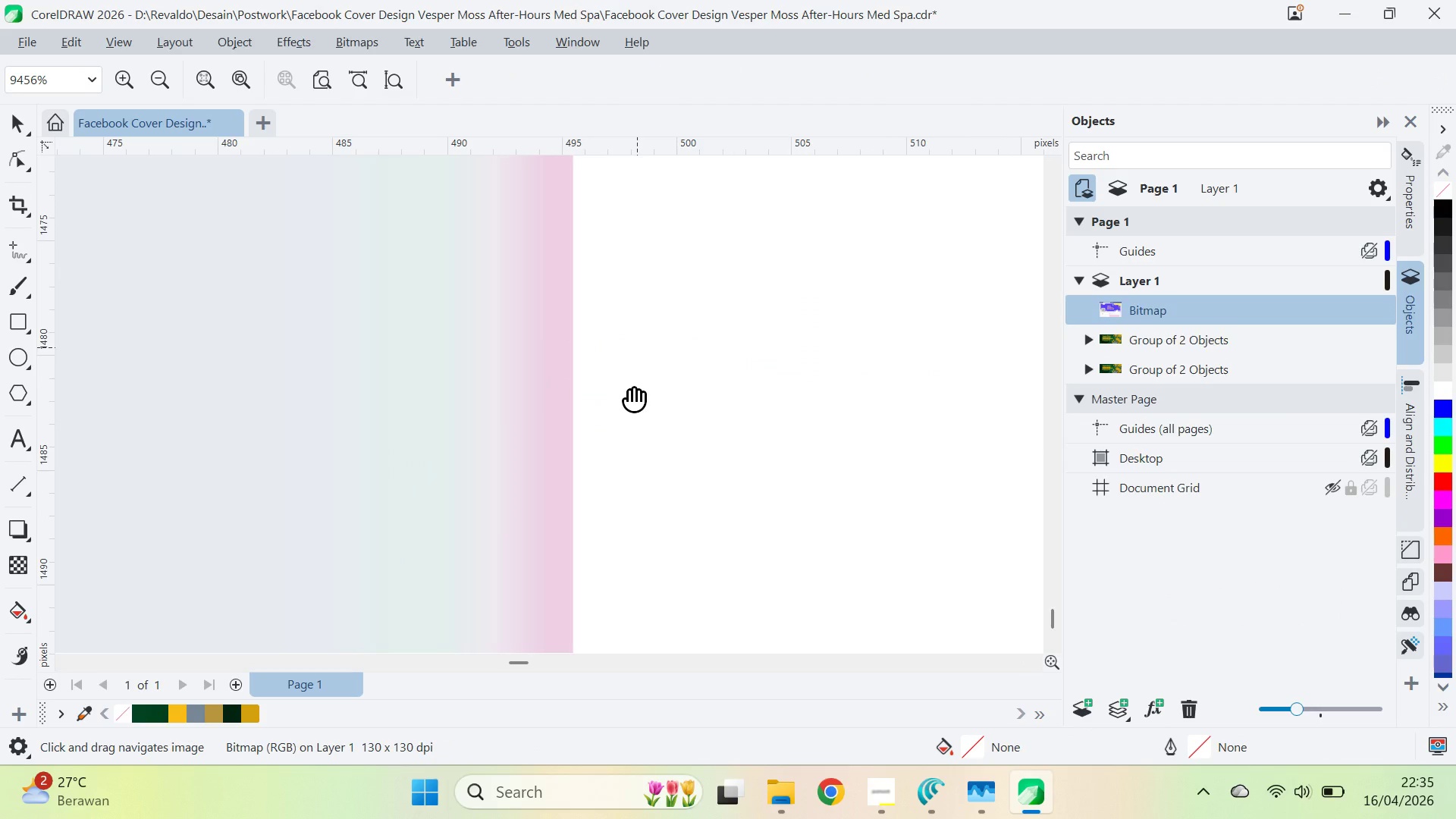 
left_click_drag(start_coordinate=[691, 467], to_coordinate=[725, 176])
 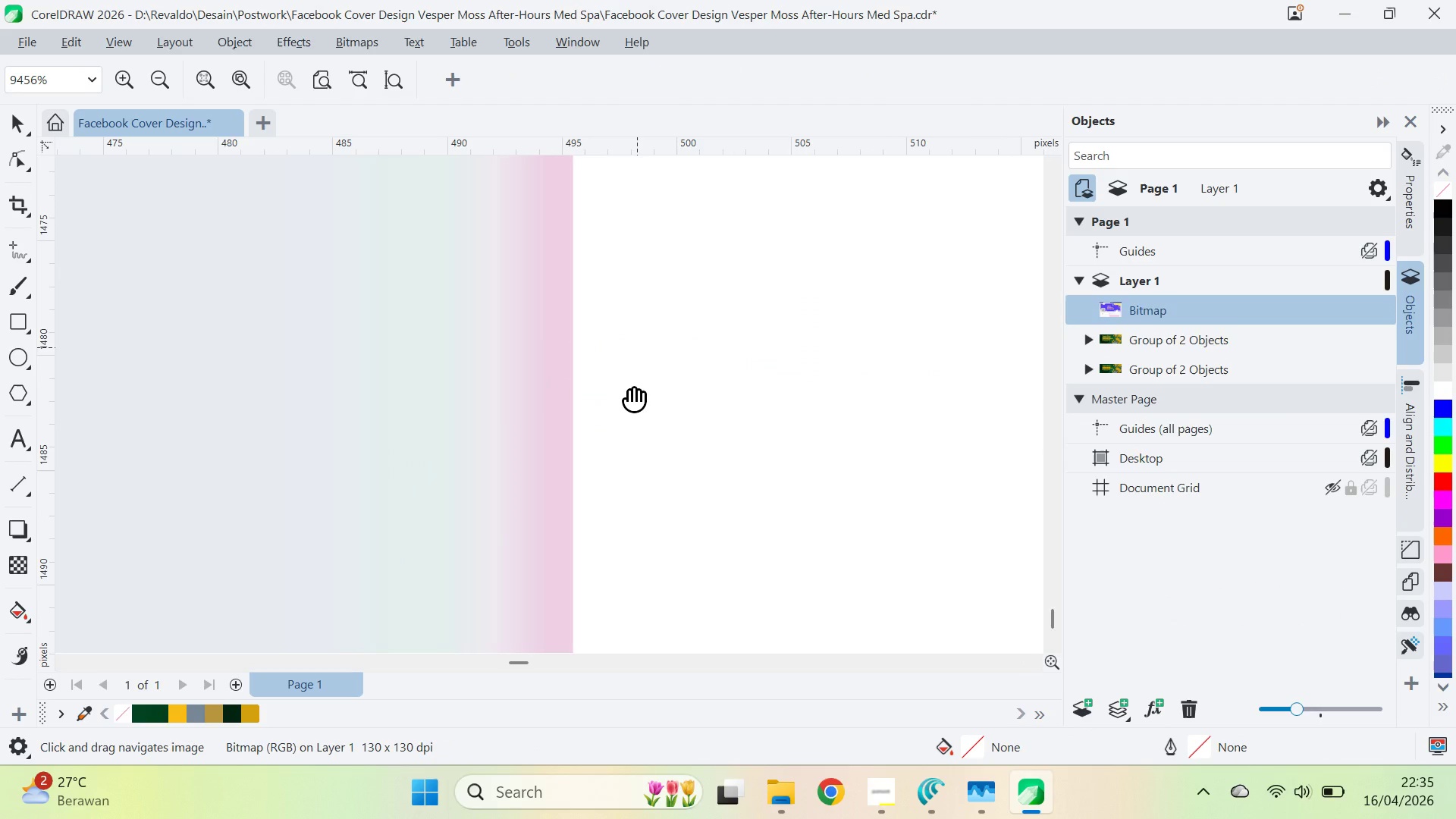 
left_click_drag(start_coordinate=[726, 326], to_coordinate=[764, 438])
 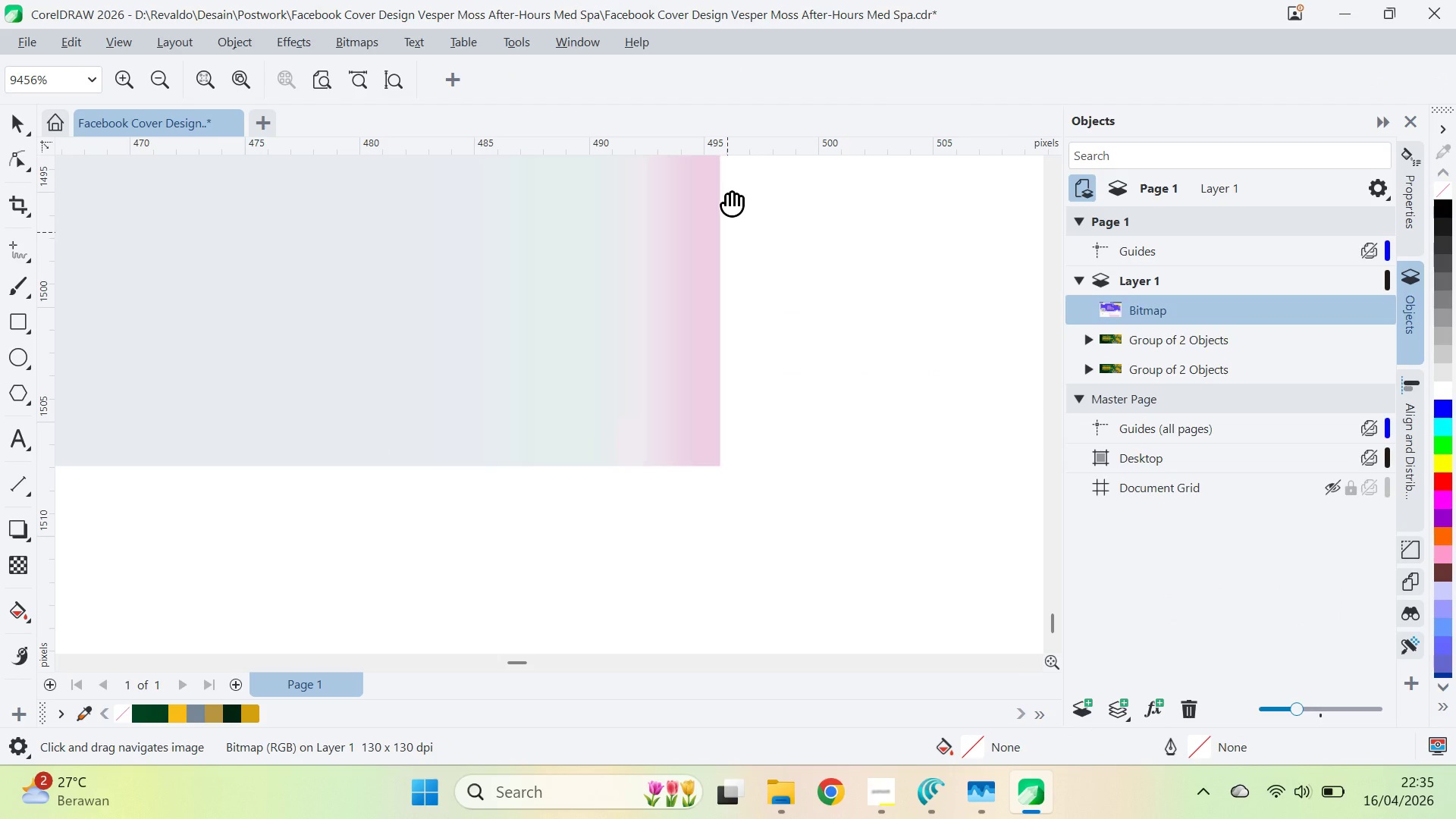 
left_click([24, 328])
 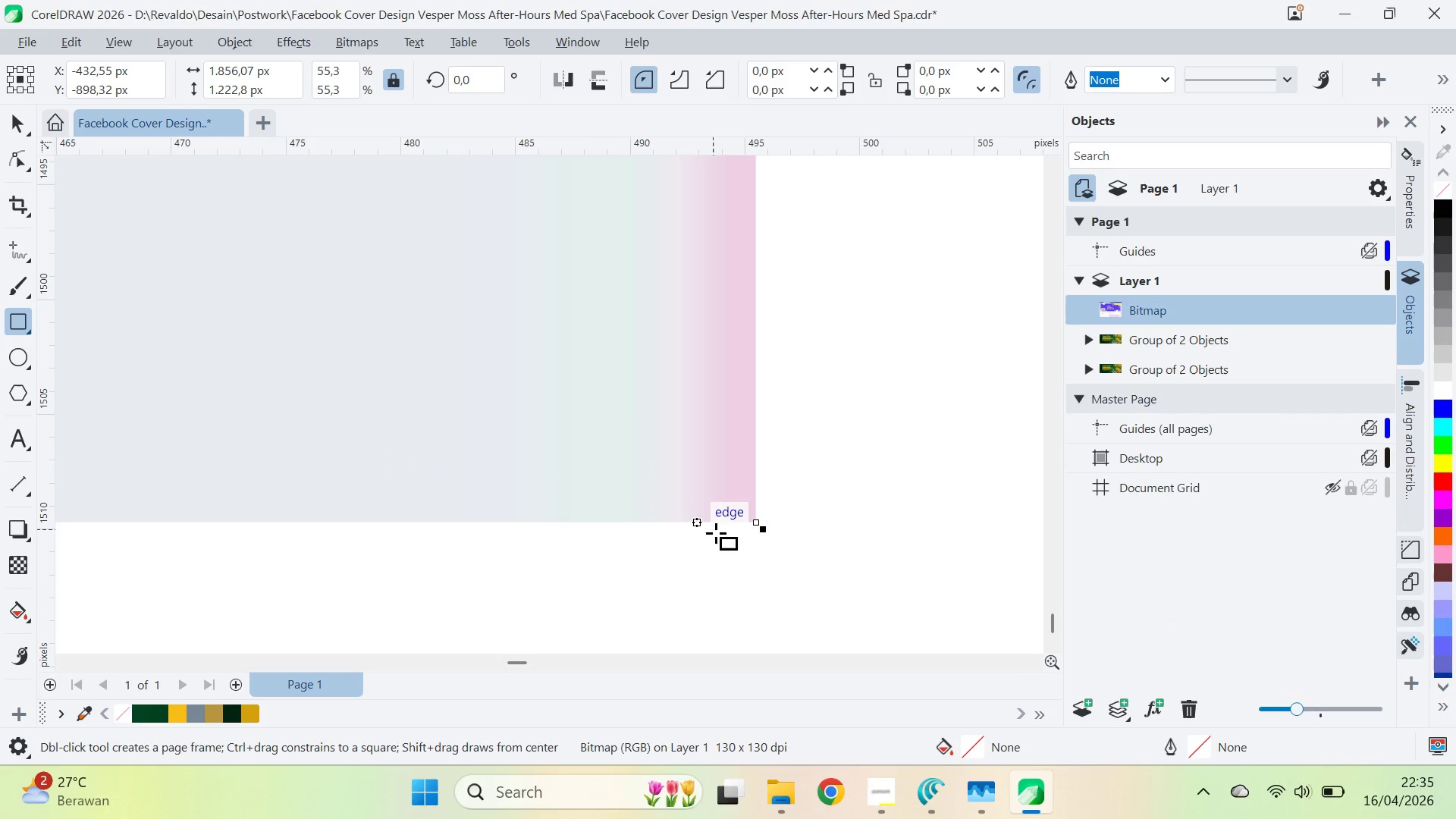 
left_click_drag(start_coordinate=[689, 521], to_coordinate=[263, 209])
 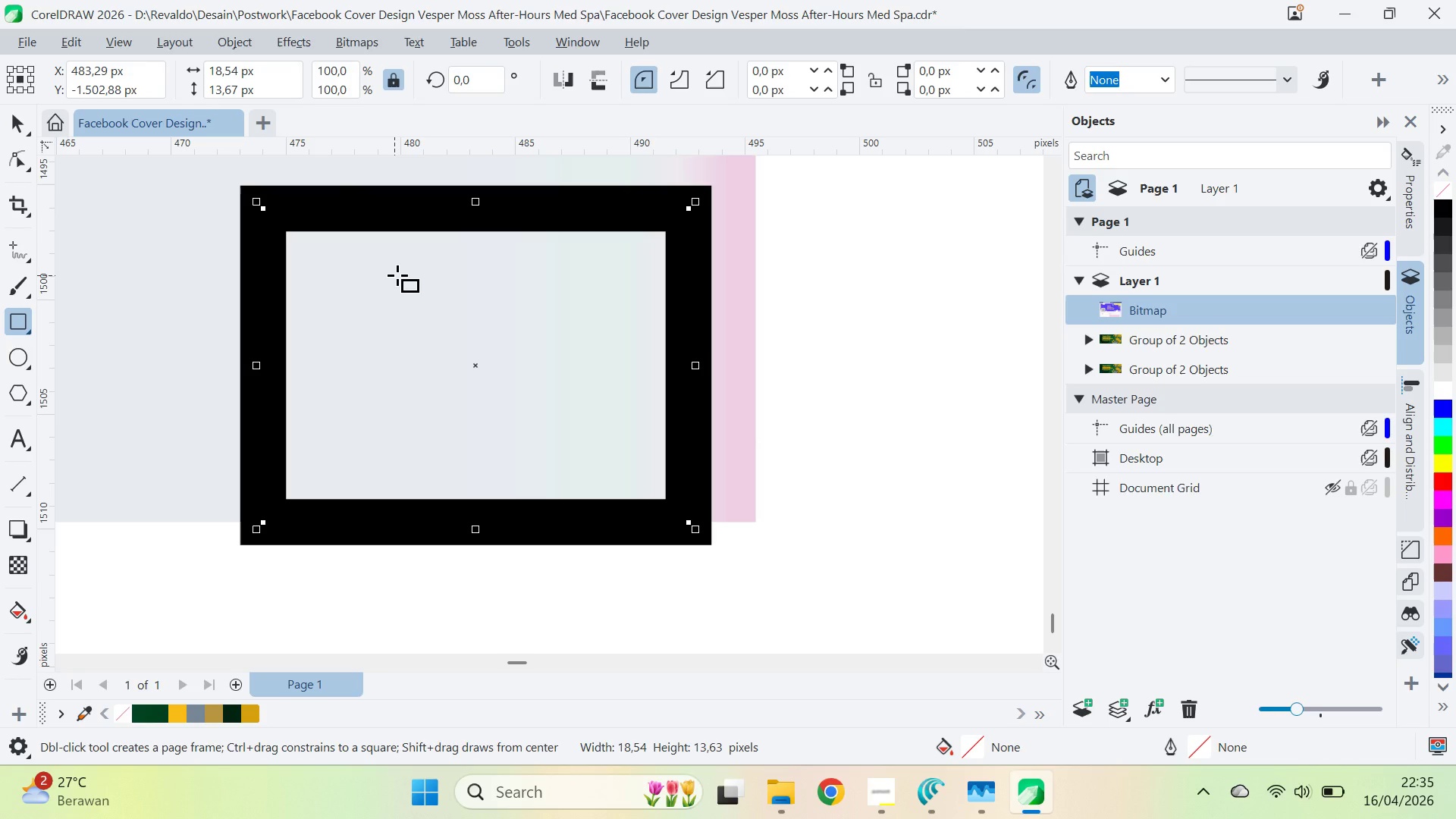 
key(Z)
 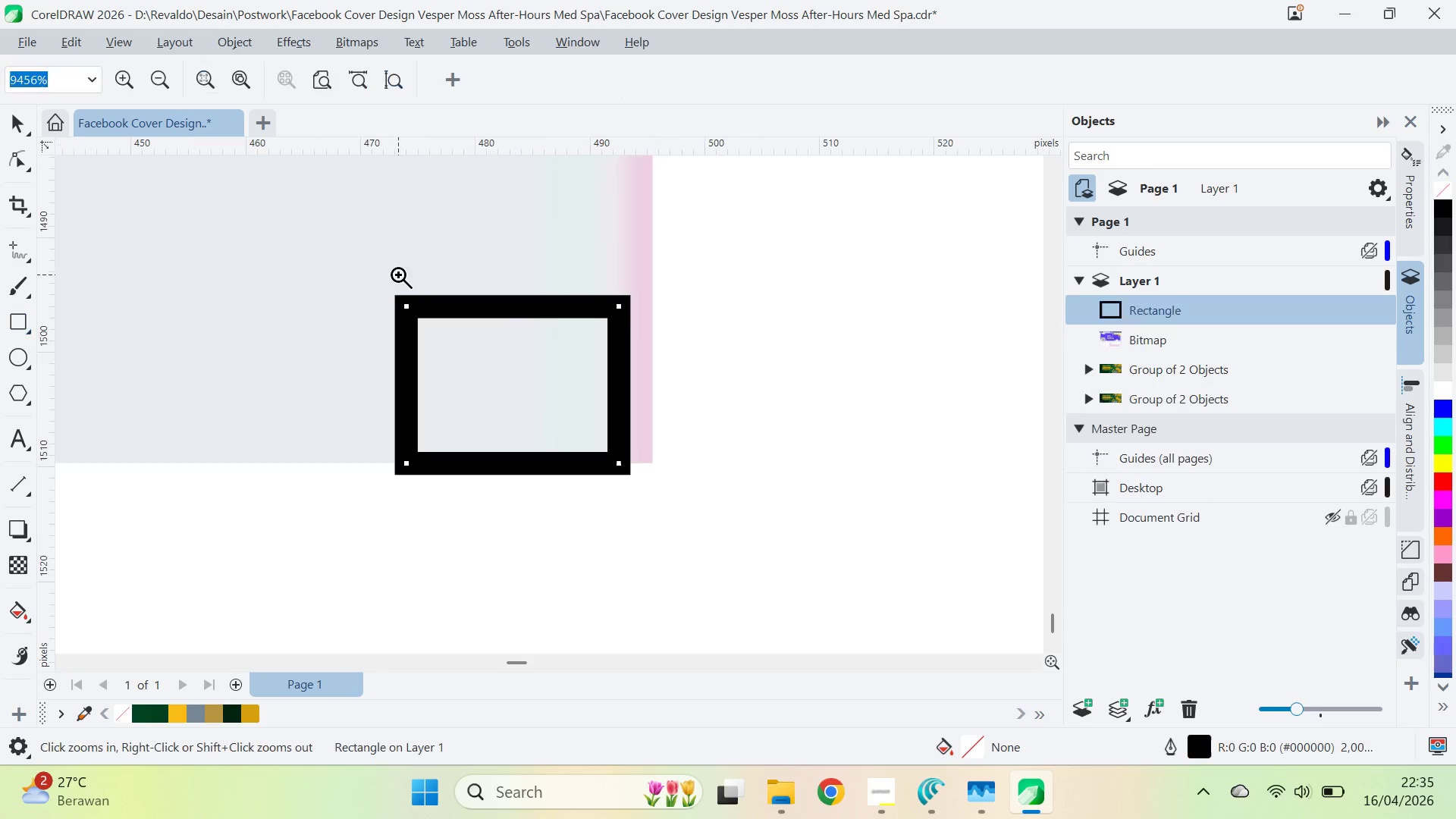 
double_click([399, 273])
 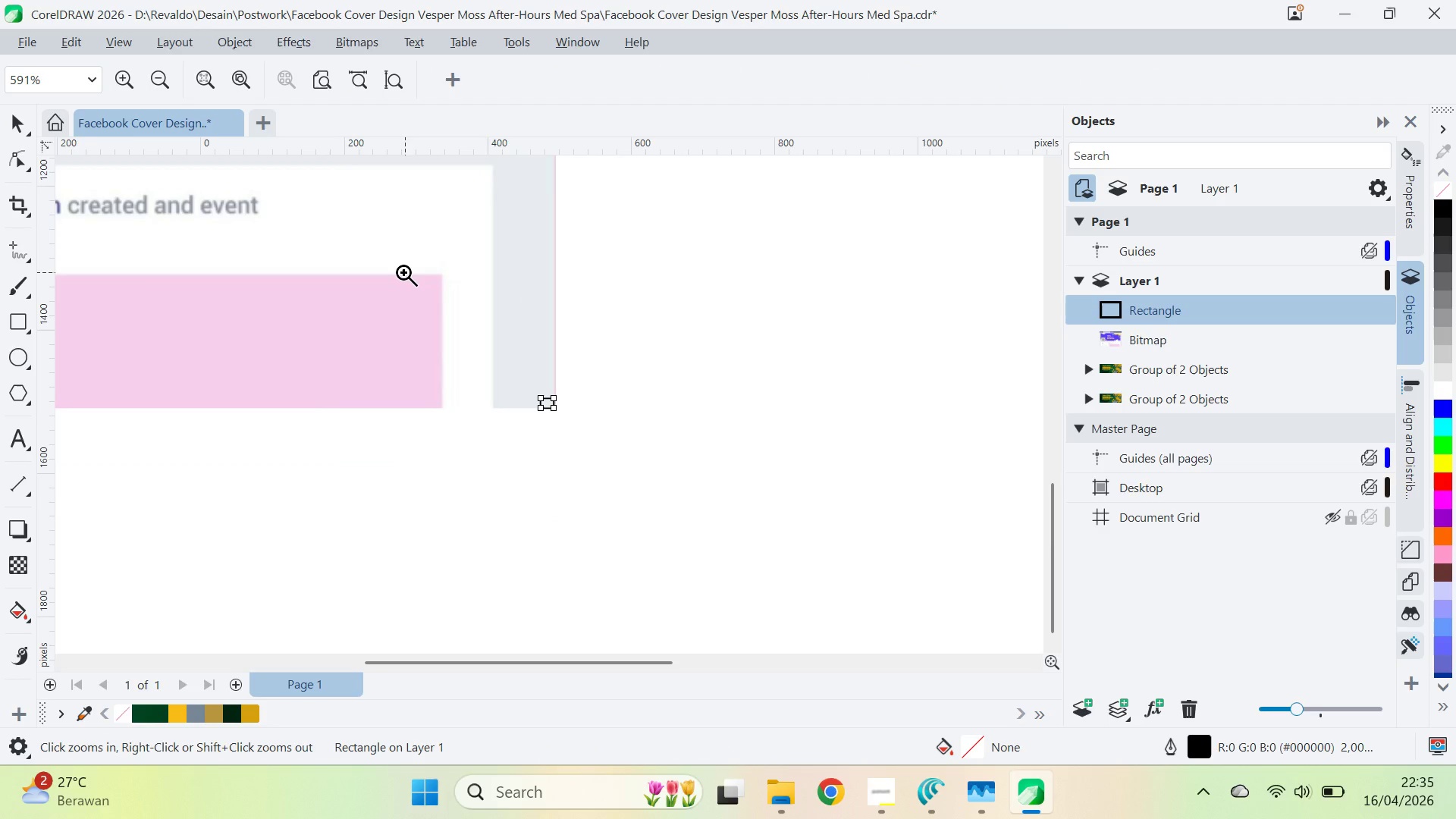 
right_click([405, 270])
 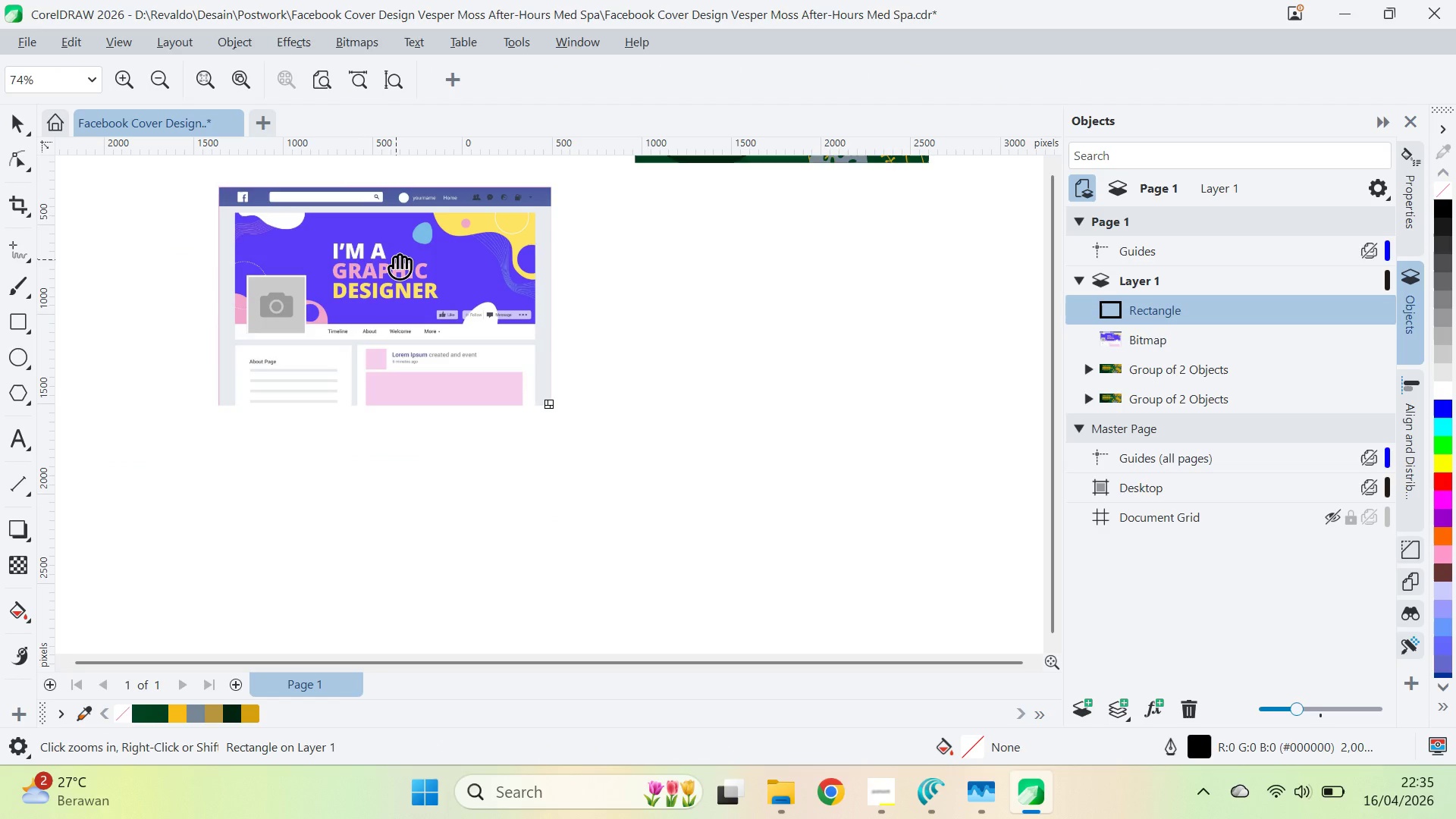 
key(Q)
 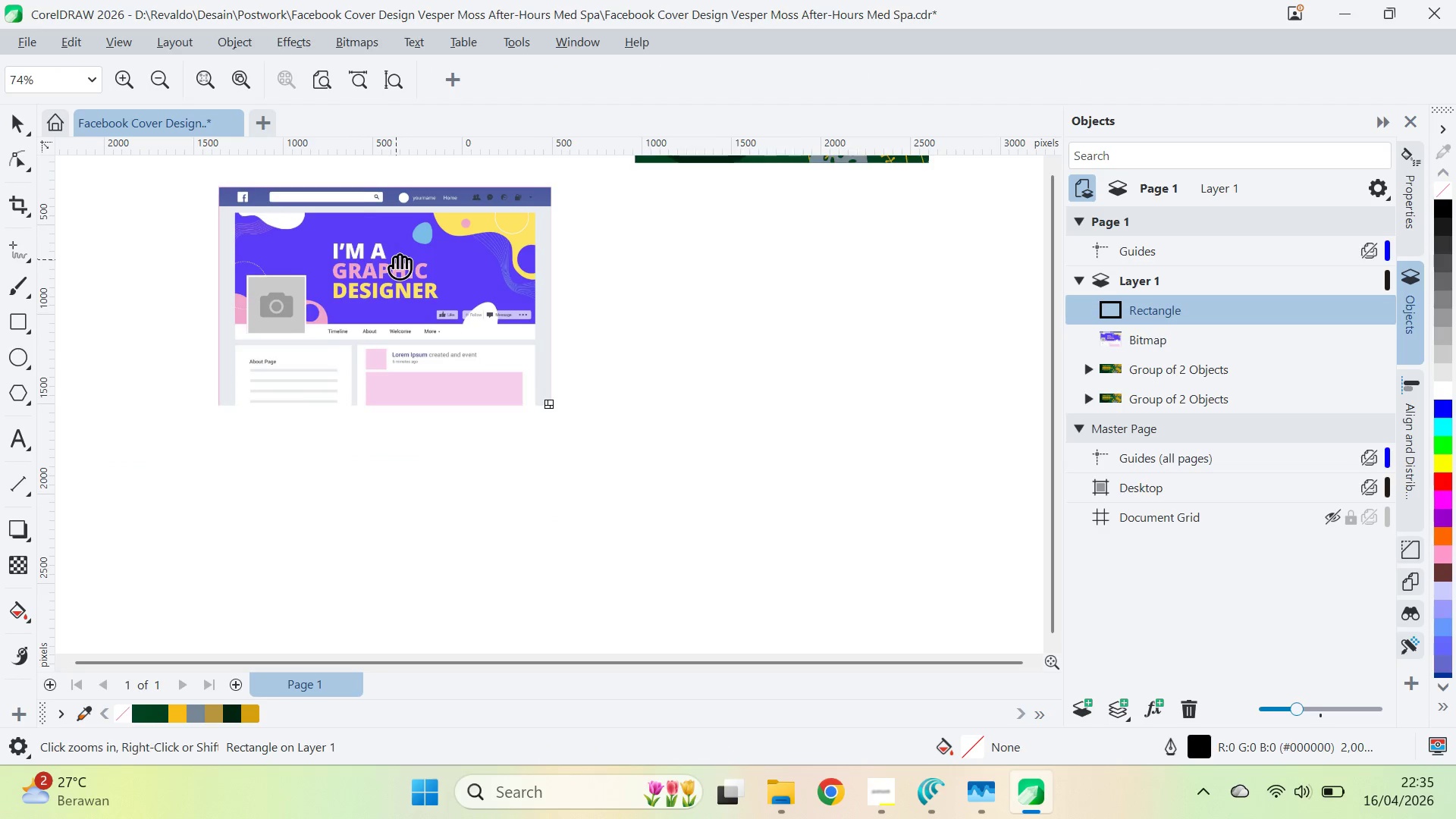 
left_click_drag(start_coordinate=[395, 258], to_coordinate=[561, 381])
 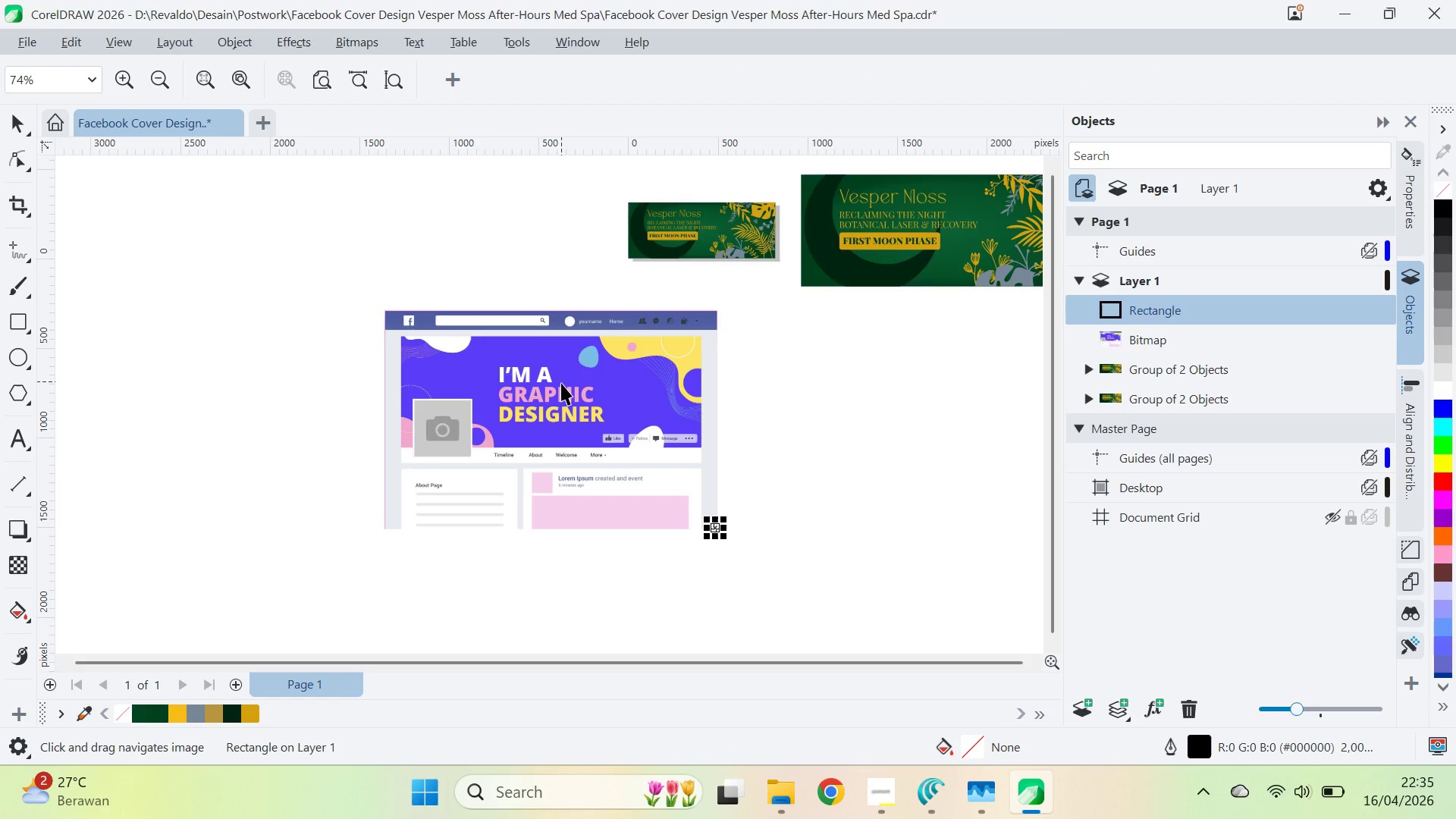 
key(V)
 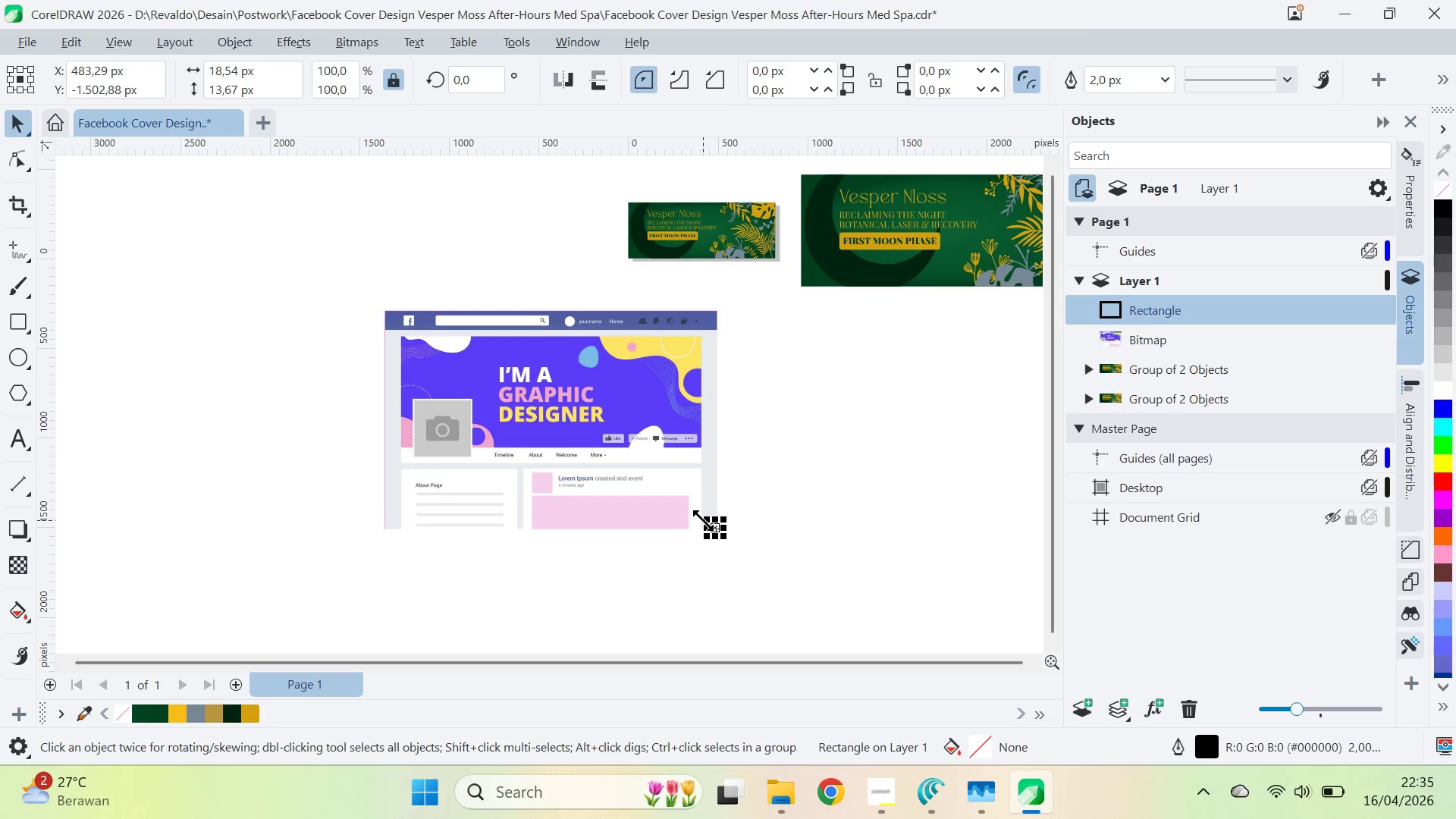 
left_click_drag(start_coordinate=[703, 518], to_coordinate=[403, 303])
 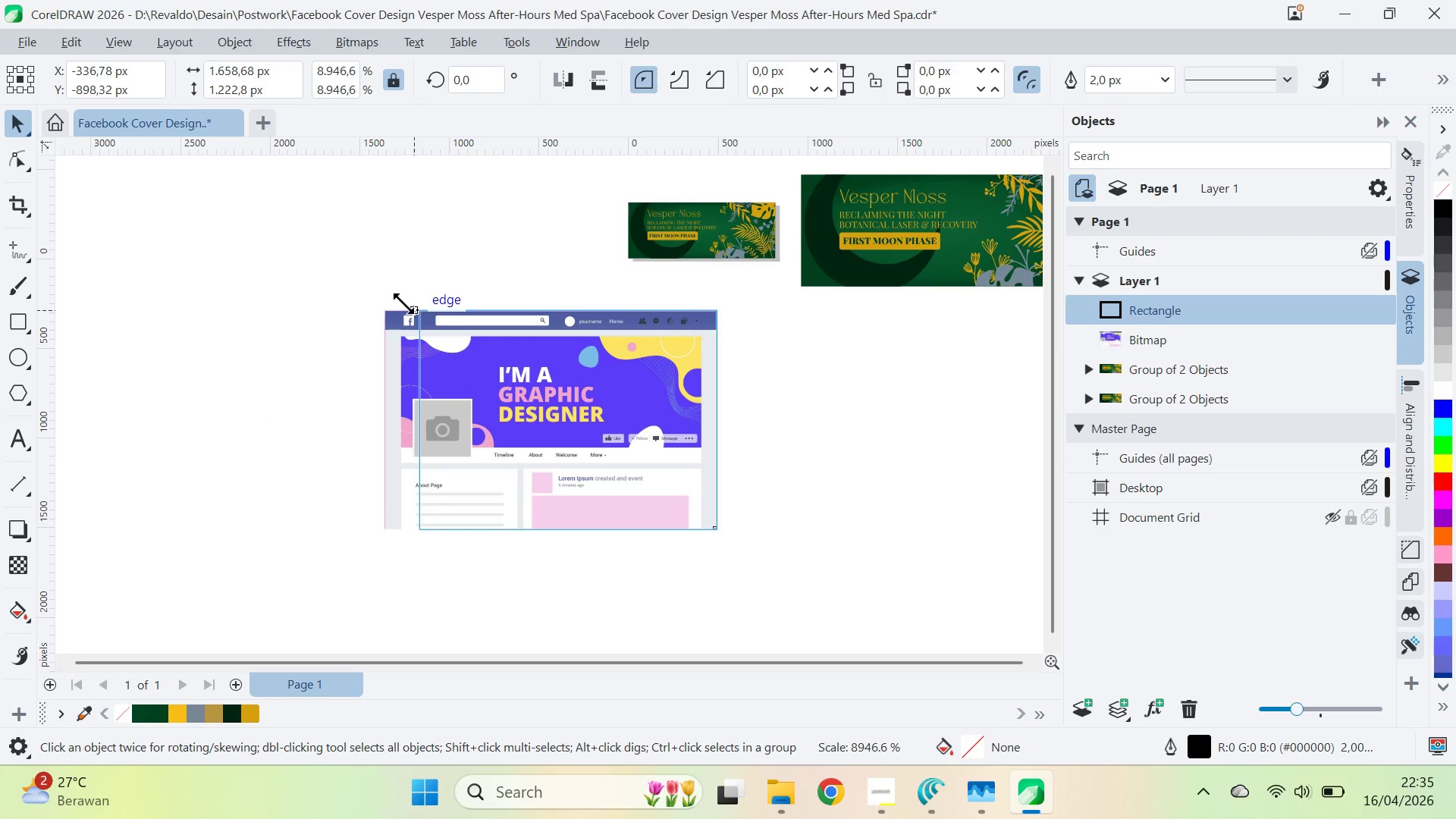 
left_click_drag(start_coordinate=[411, 420], to_coordinate=[376, 416])
 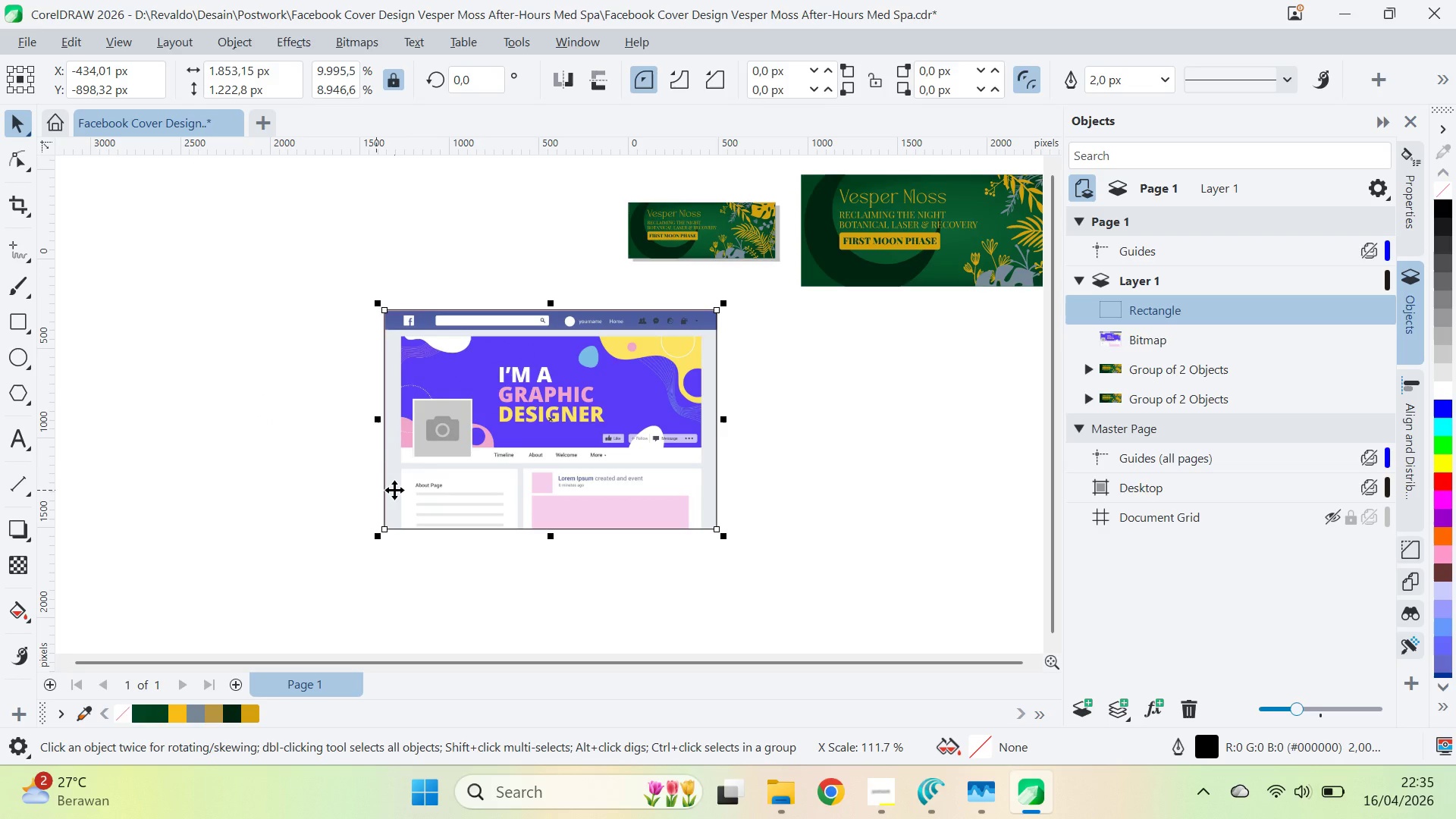 
scroll: coordinate [384, 466], scroll_direction: up, amount: 3.0
 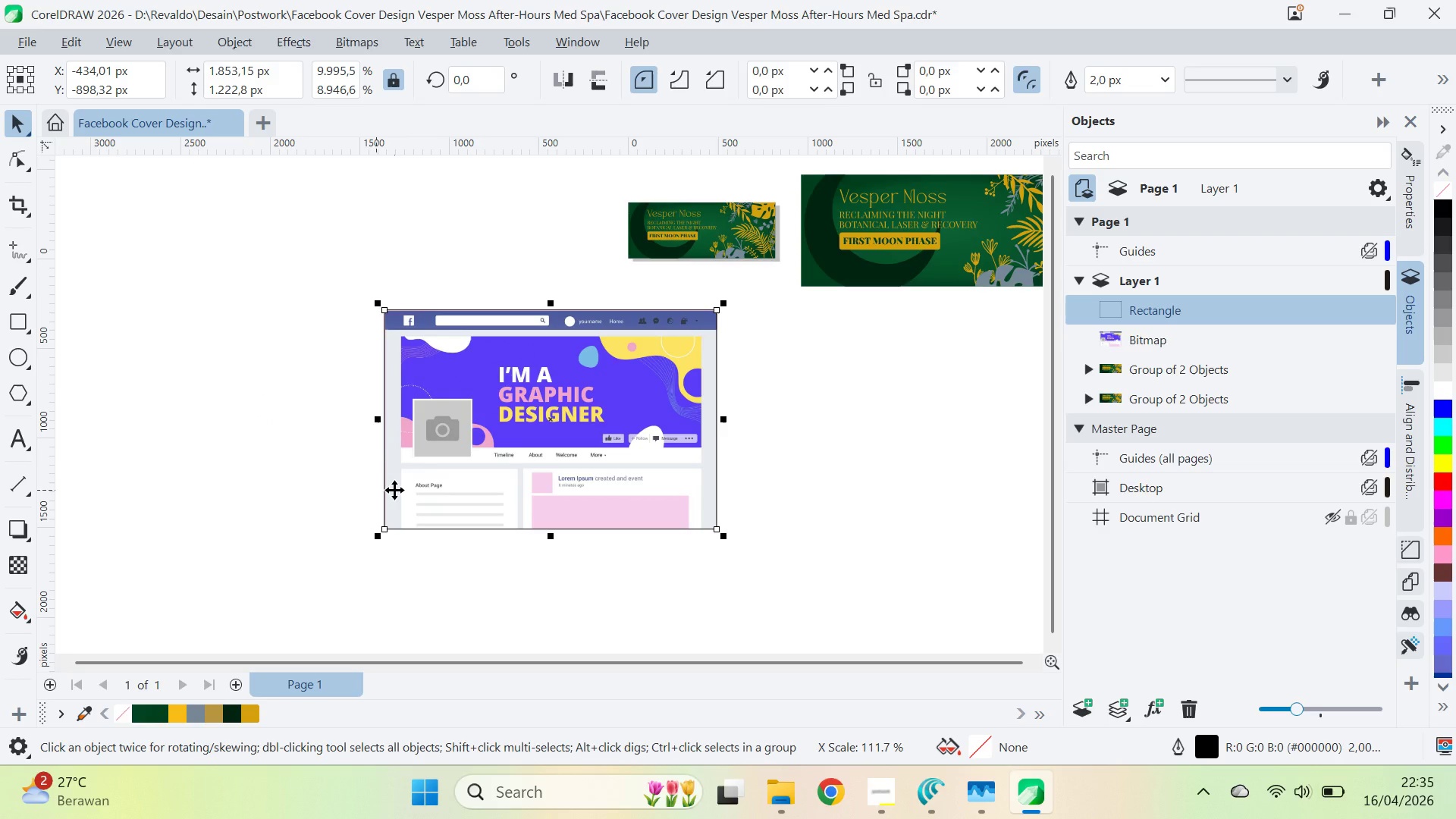 
scroll: coordinate [374, 535], scroll_direction: none, amount: 0.0
 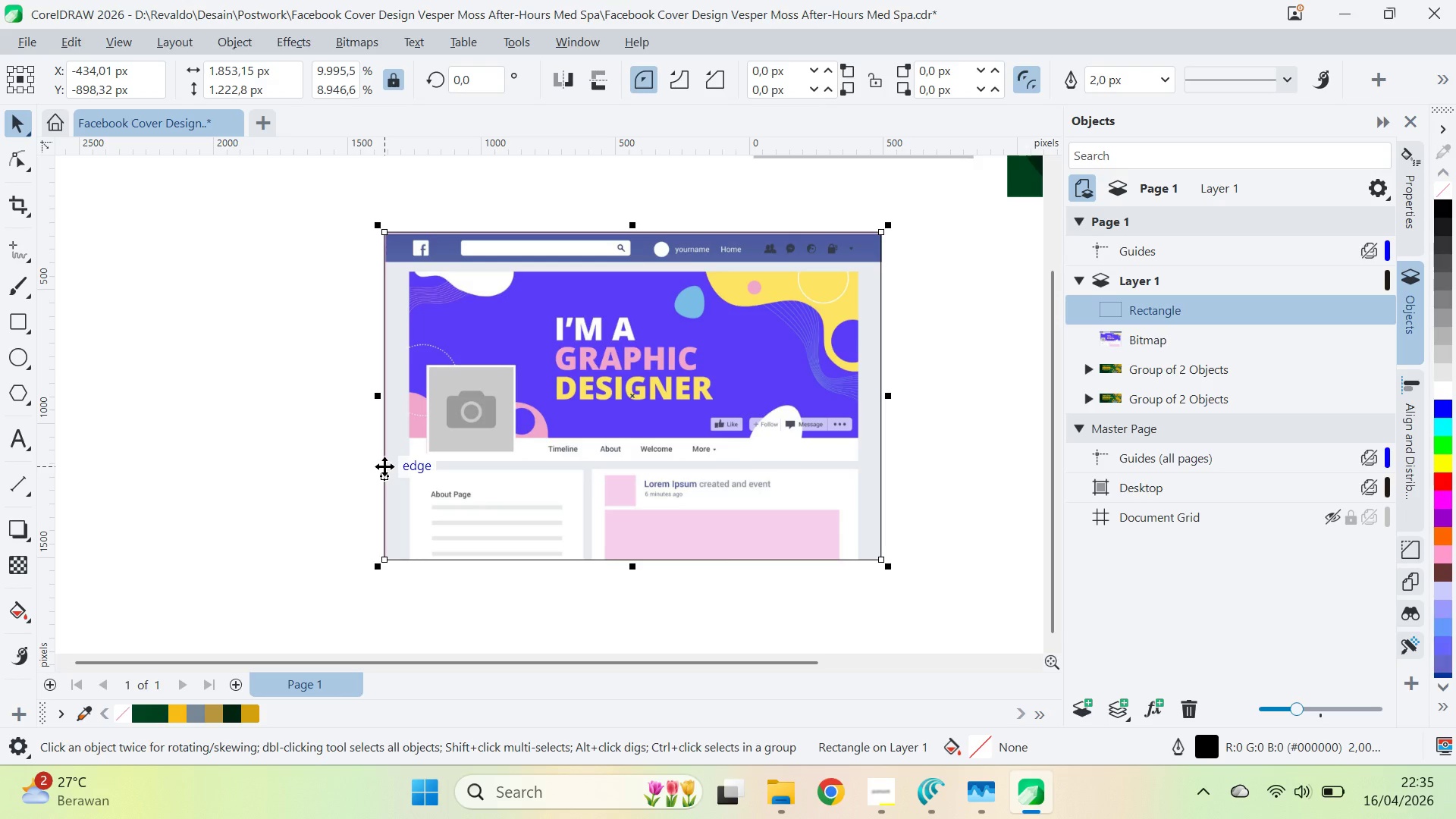 
scroll: coordinate [375, 525], scroll_direction: up, amount: 5.0
 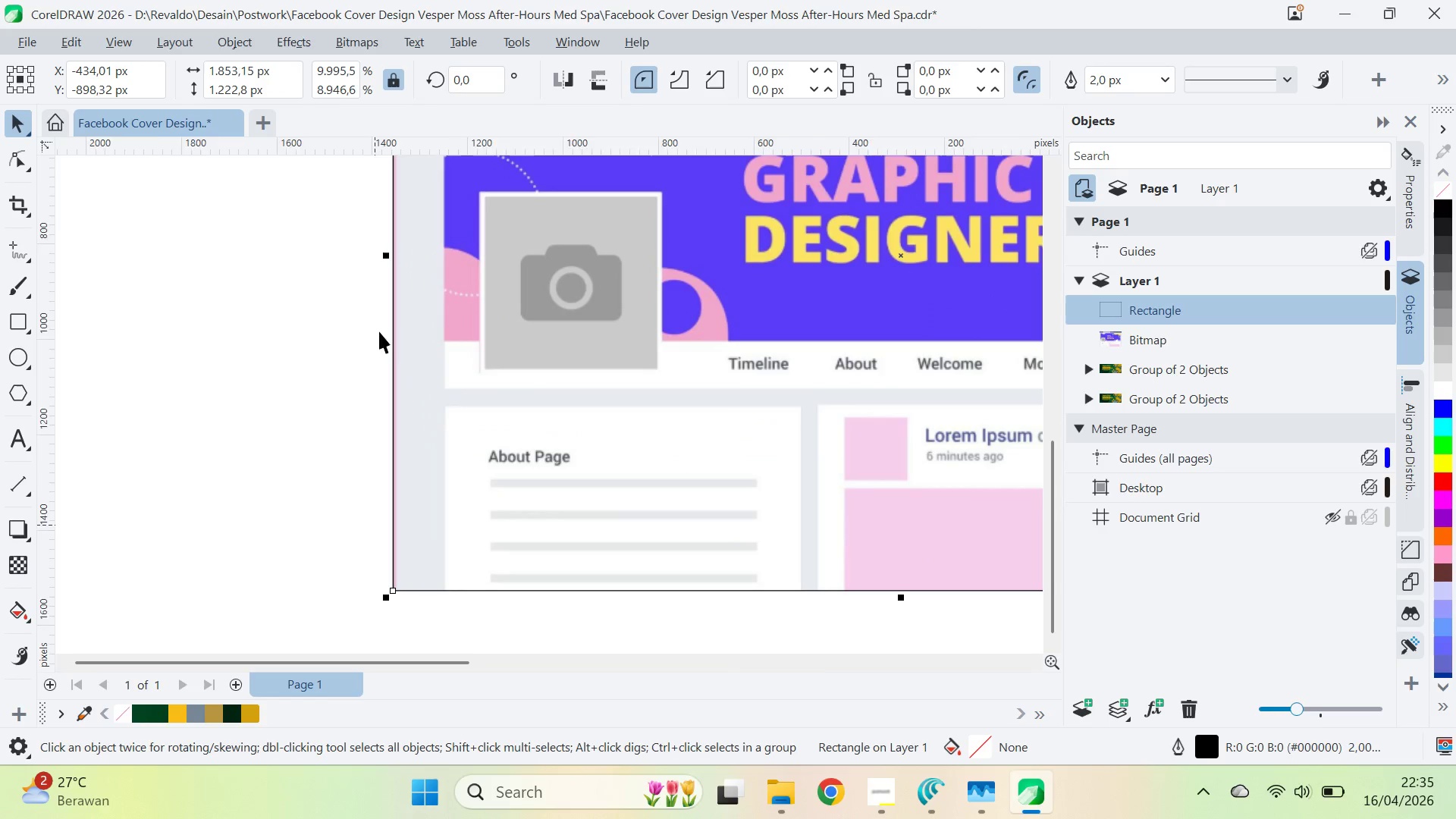 
left_click_drag(start_coordinate=[388, 256], to_coordinate=[394, 623])
 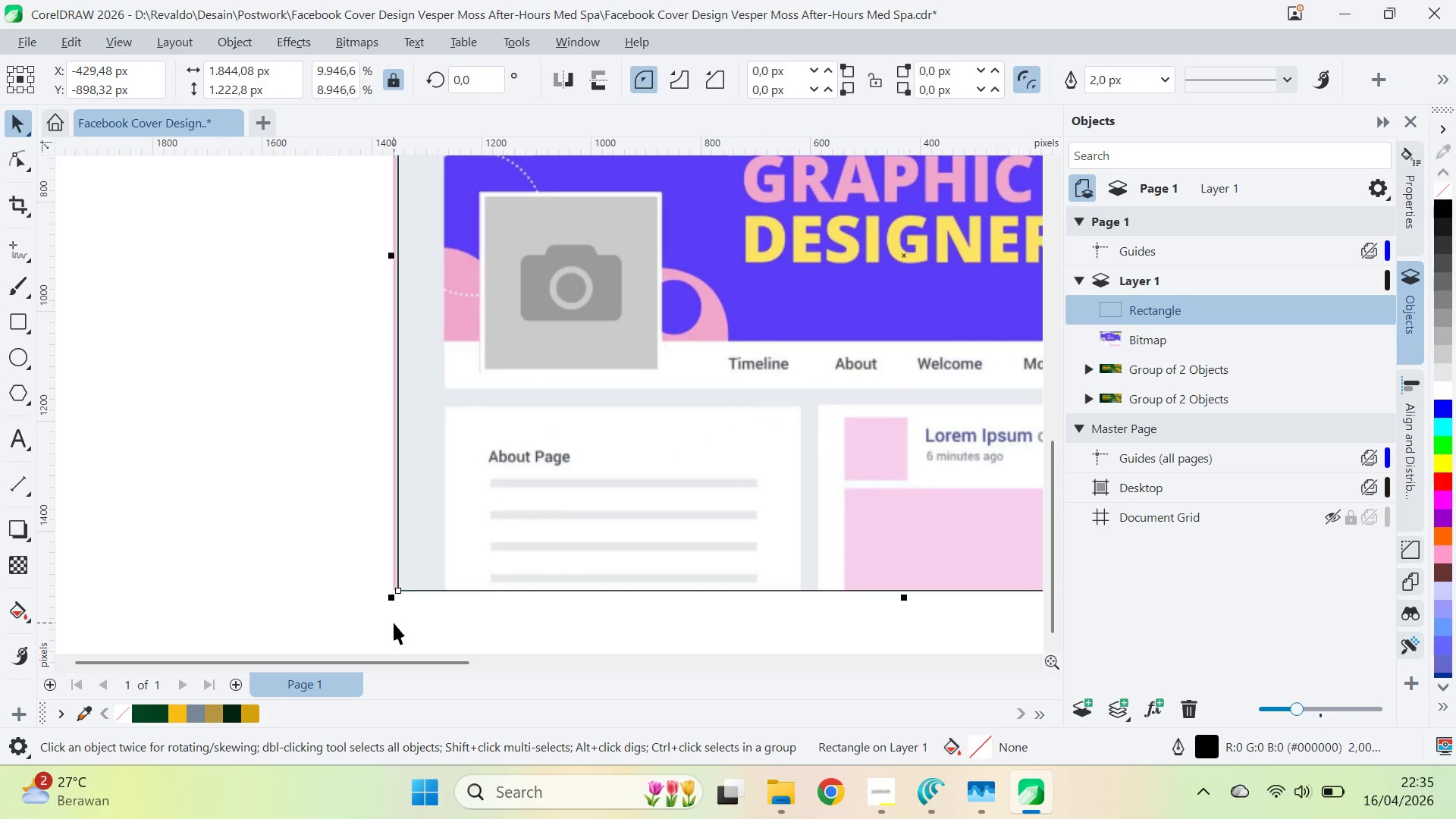 
type(qv)
 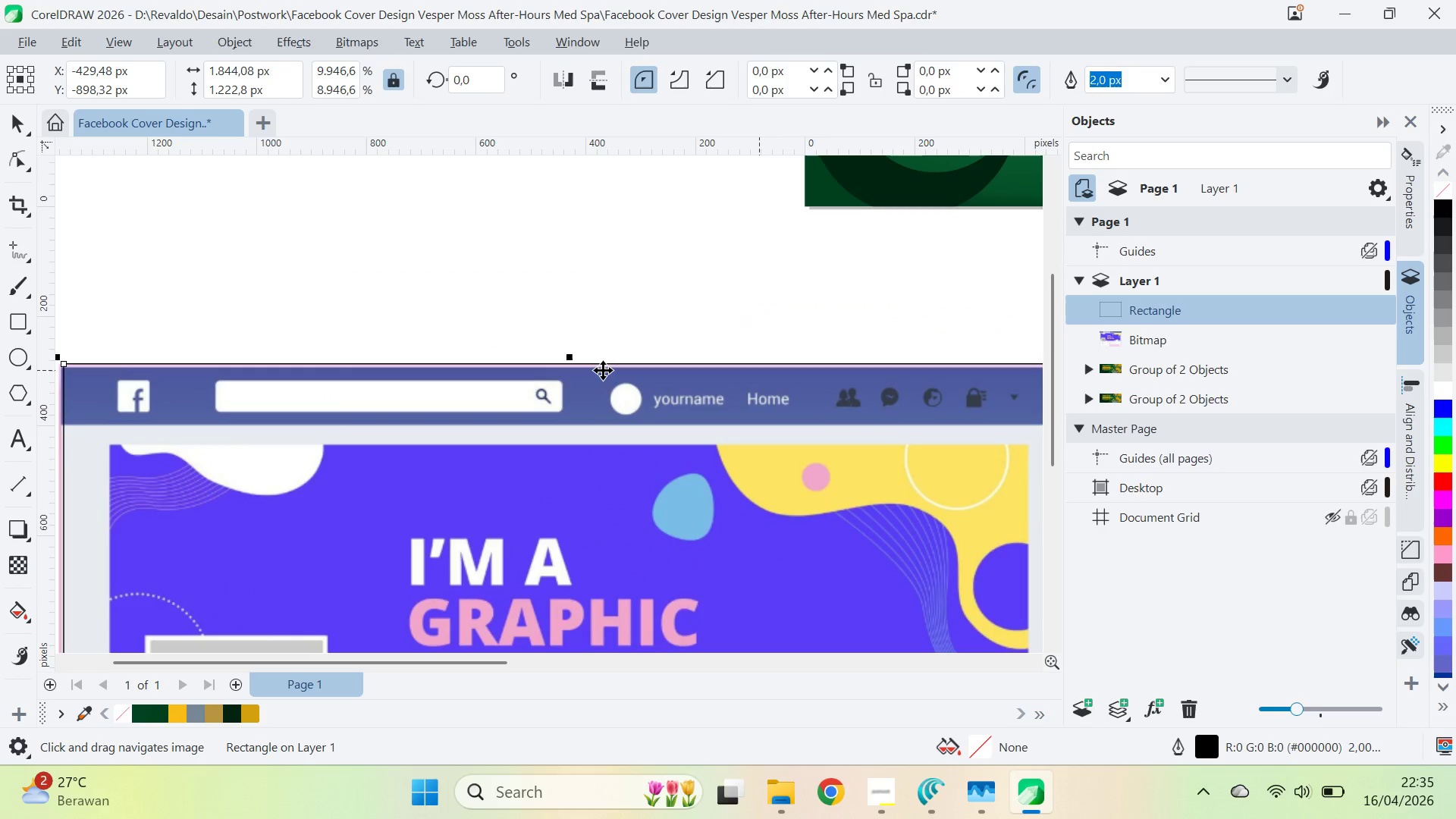 
left_click_drag(start_coordinate=[648, 284], to_coordinate=[445, 573])
 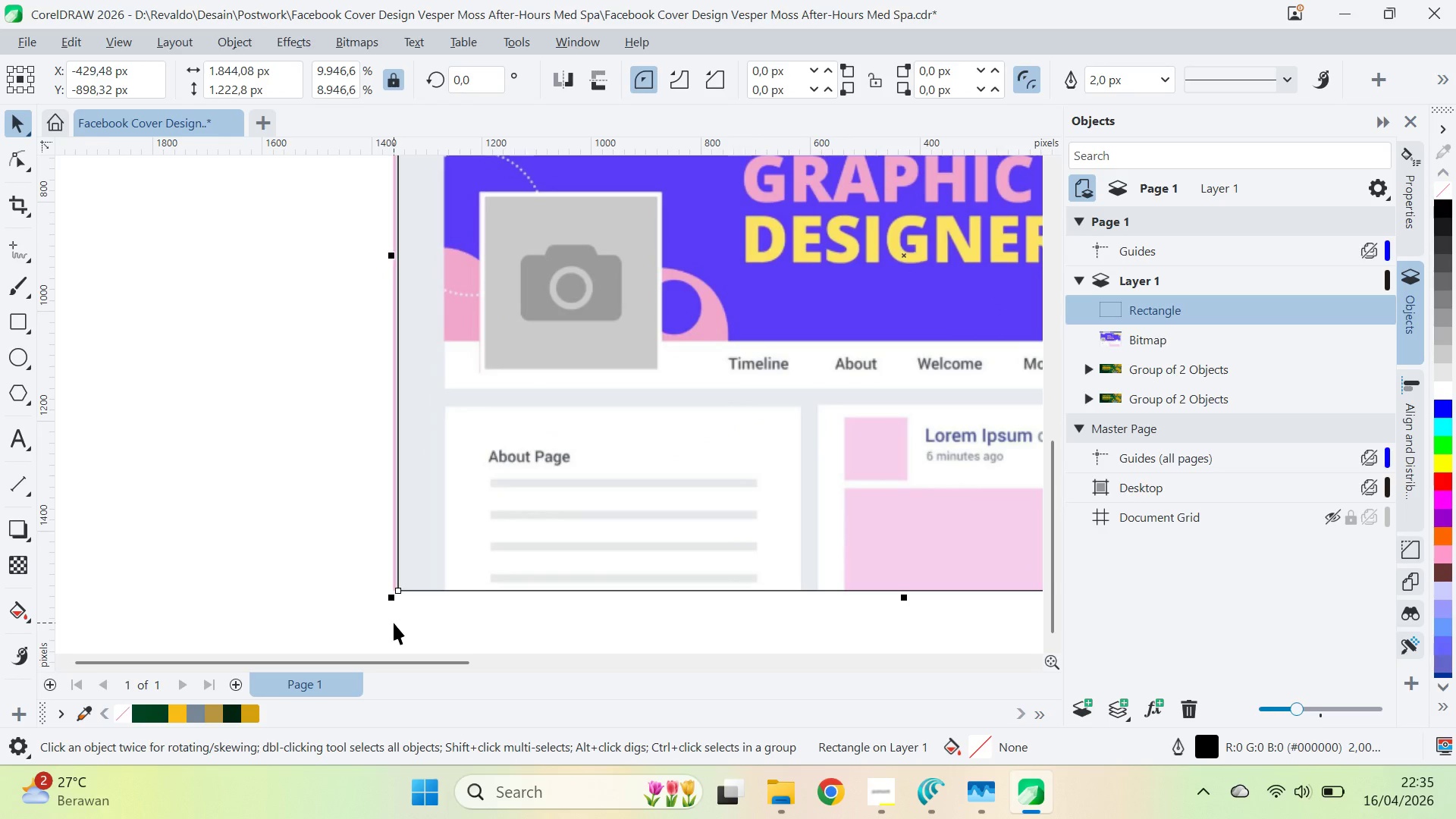 
left_click_drag(start_coordinate=[535, 334], to_coordinate=[403, 488])
 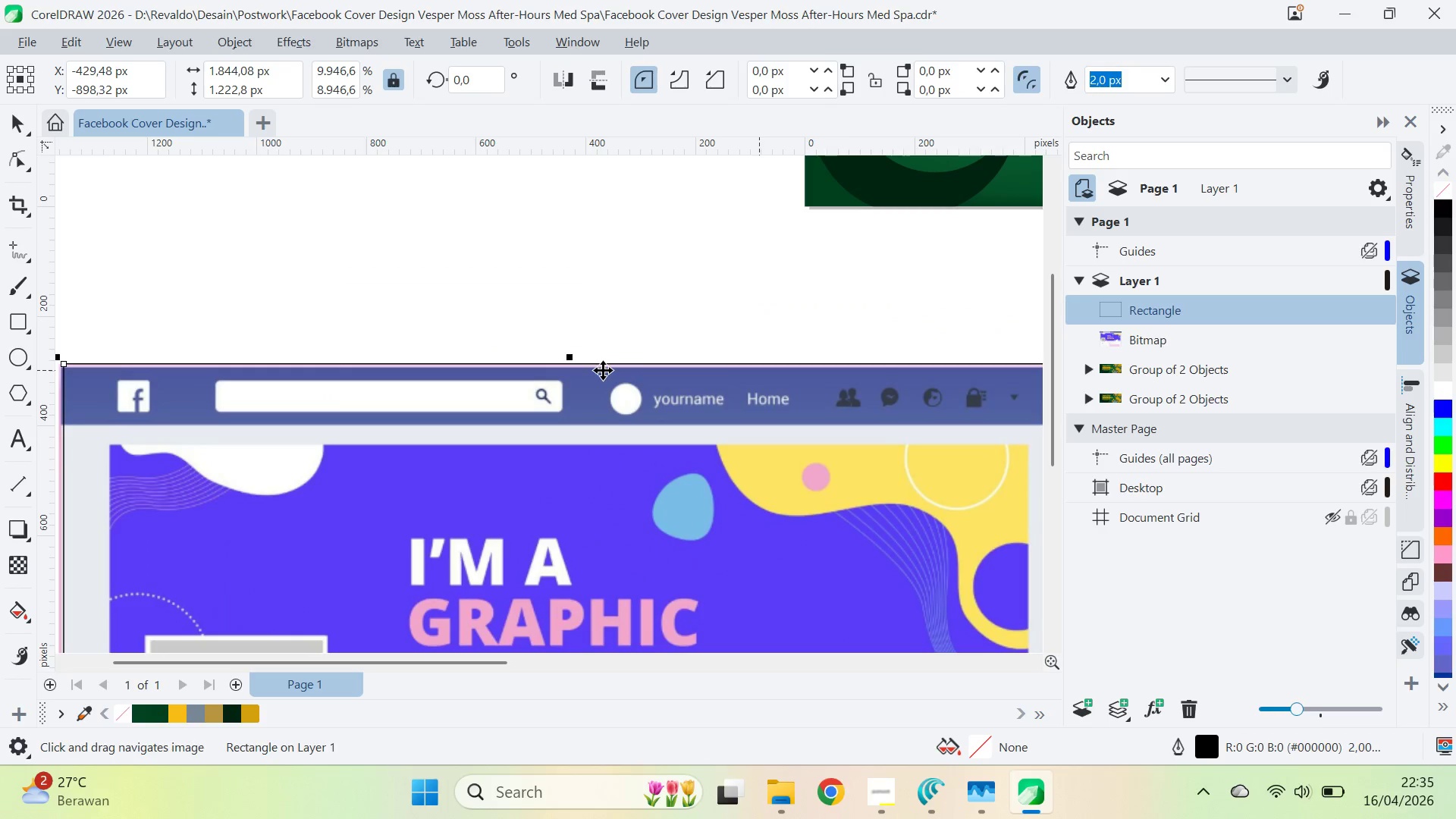 
left_click_drag(start_coordinate=[573, 355], to_coordinate=[136, 360])
 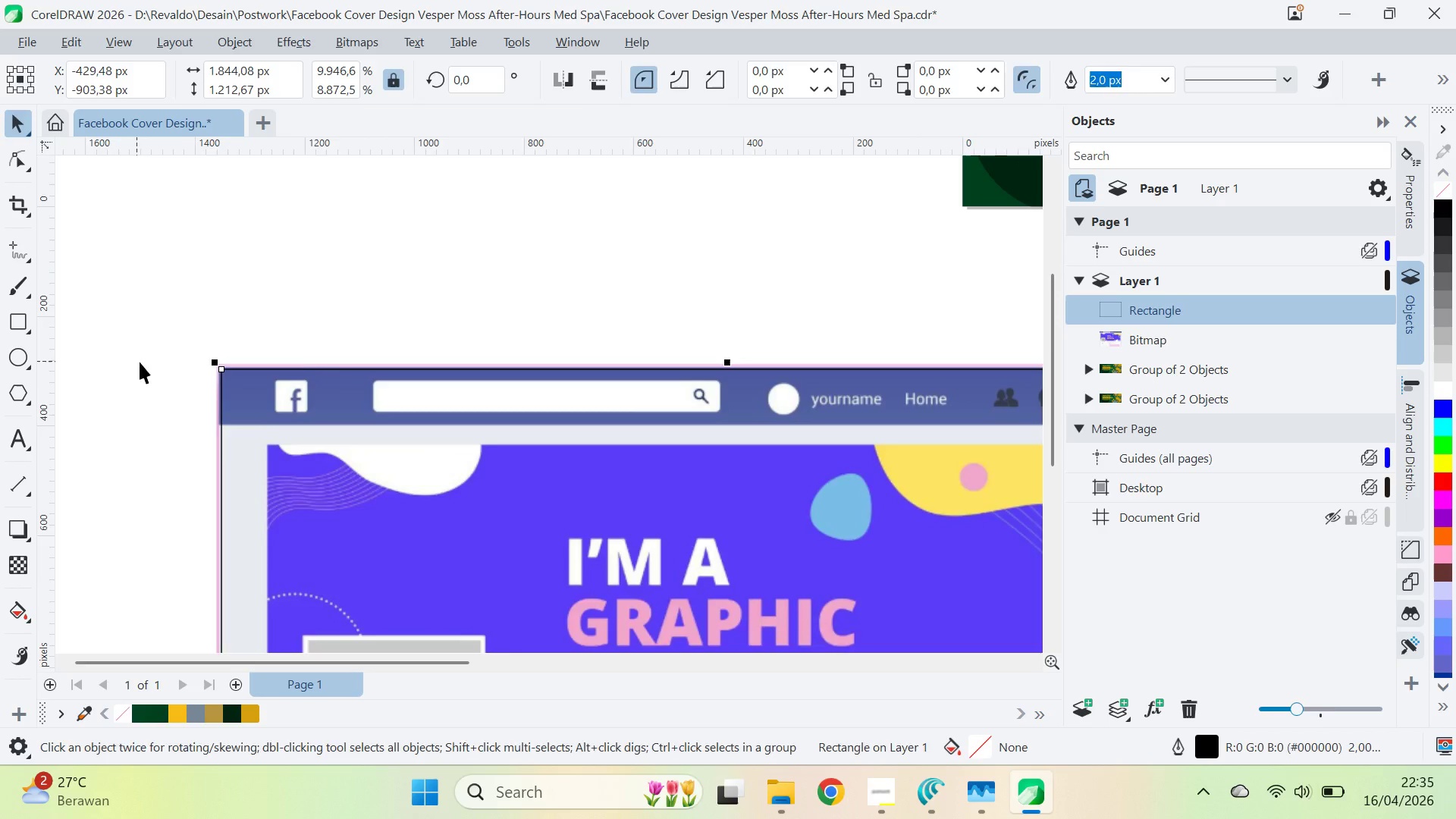 
left_click_drag(start_coordinate=[848, 374], to_coordinate=[229, 292])
 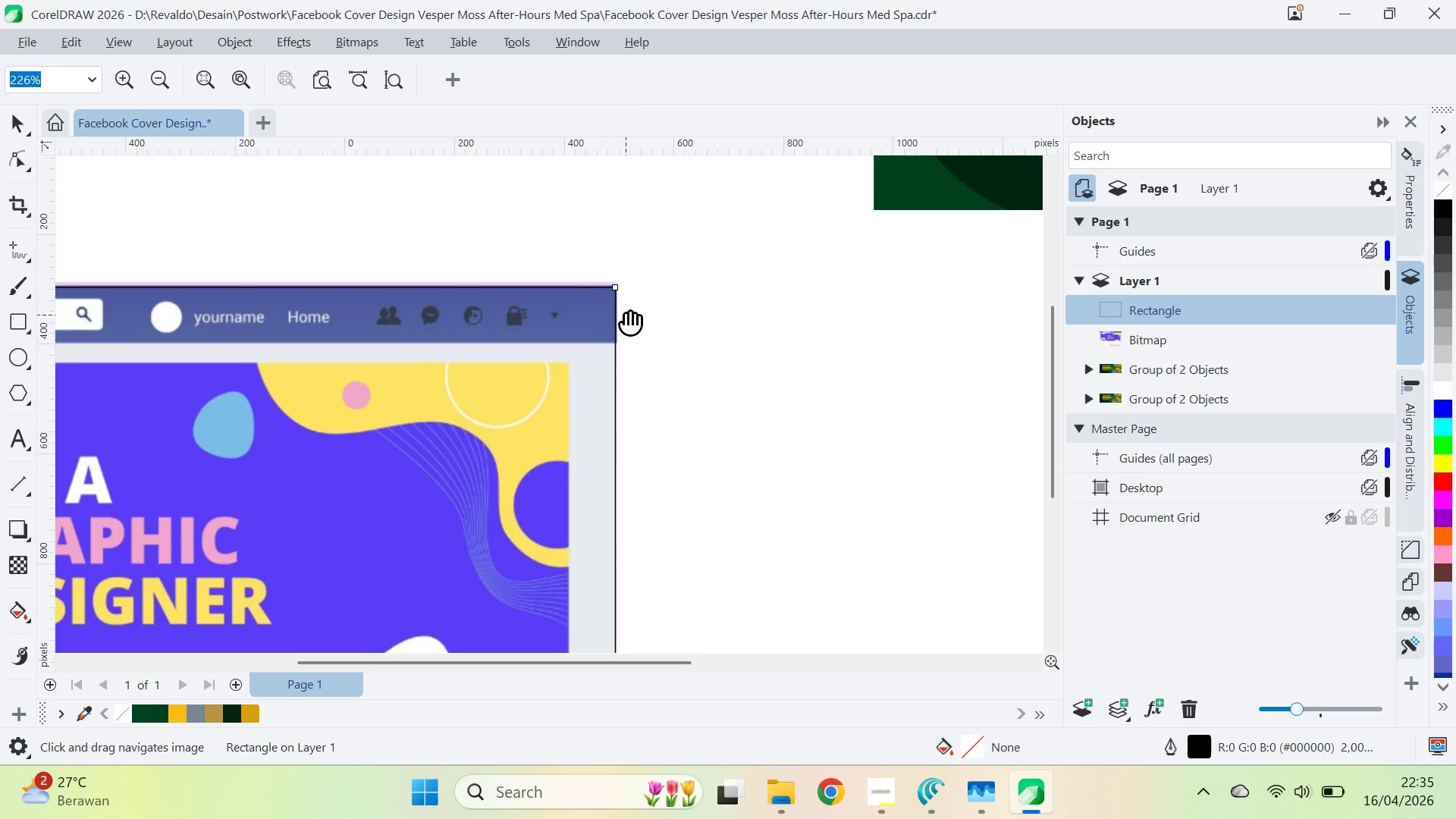 
left_click_drag(start_coordinate=[624, 315], to_coordinate=[653, 279])
 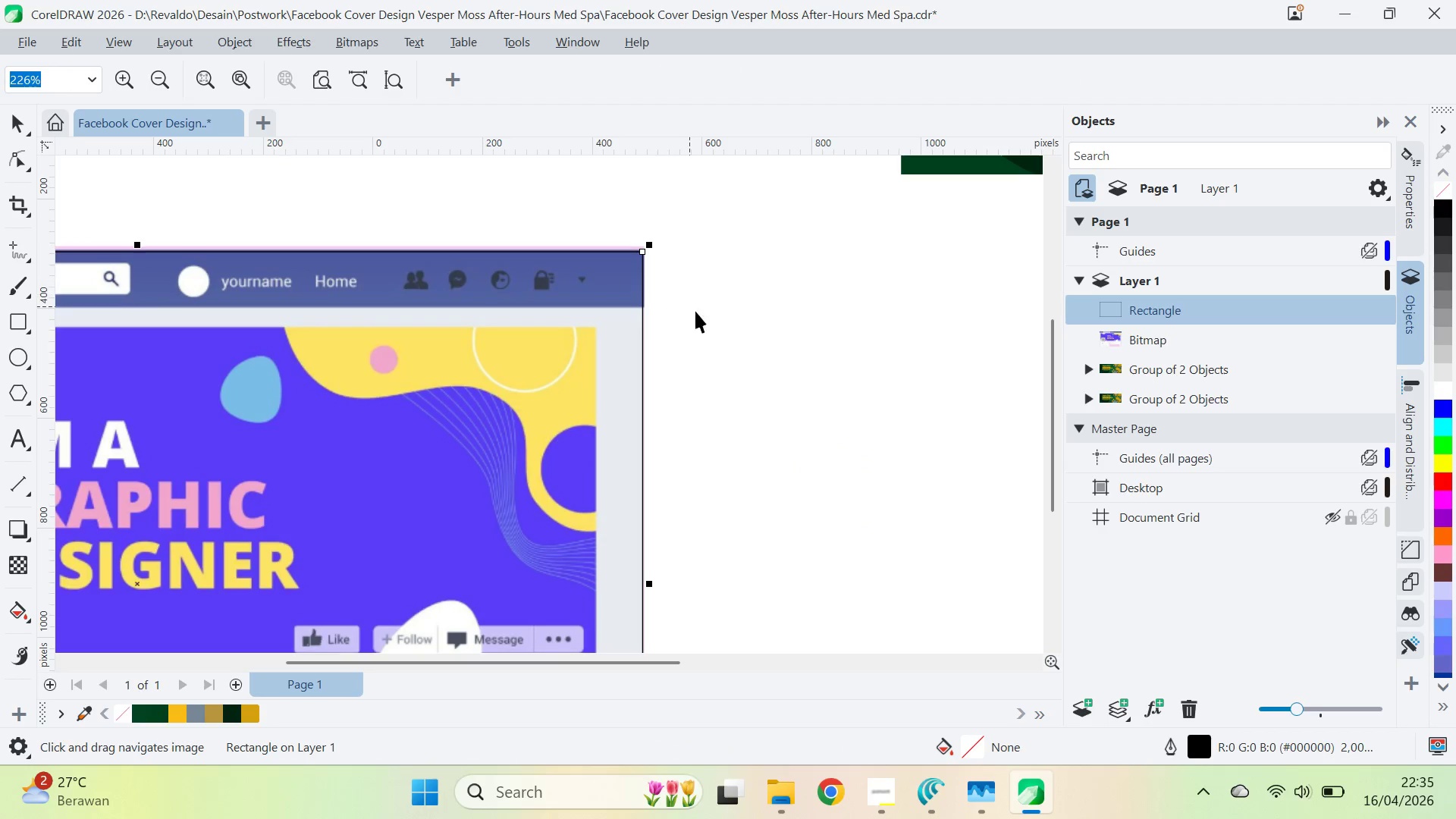 
key(V)
 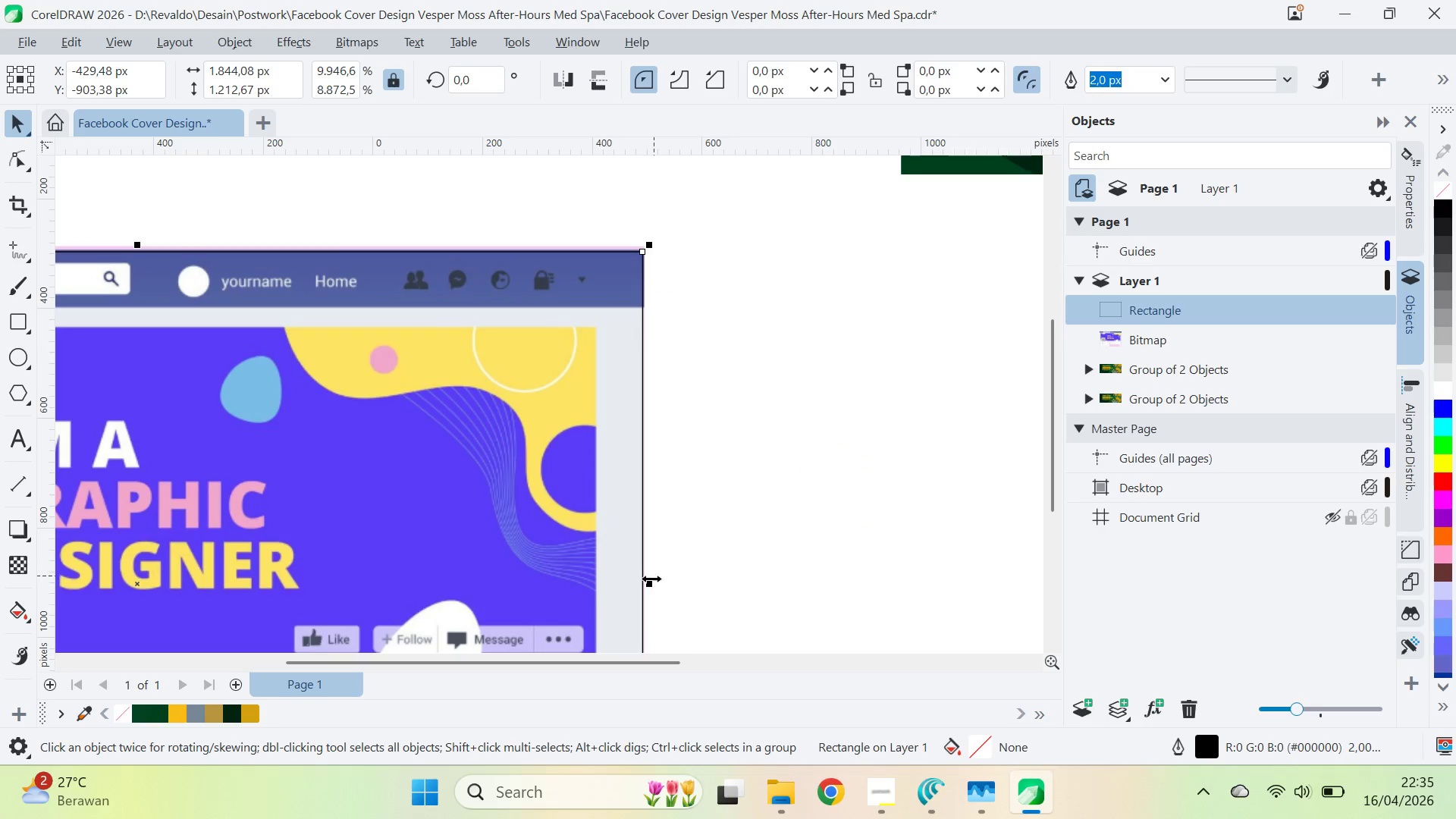 
left_click_drag(start_coordinate=[651, 579], to_coordinate=[527, 574])
 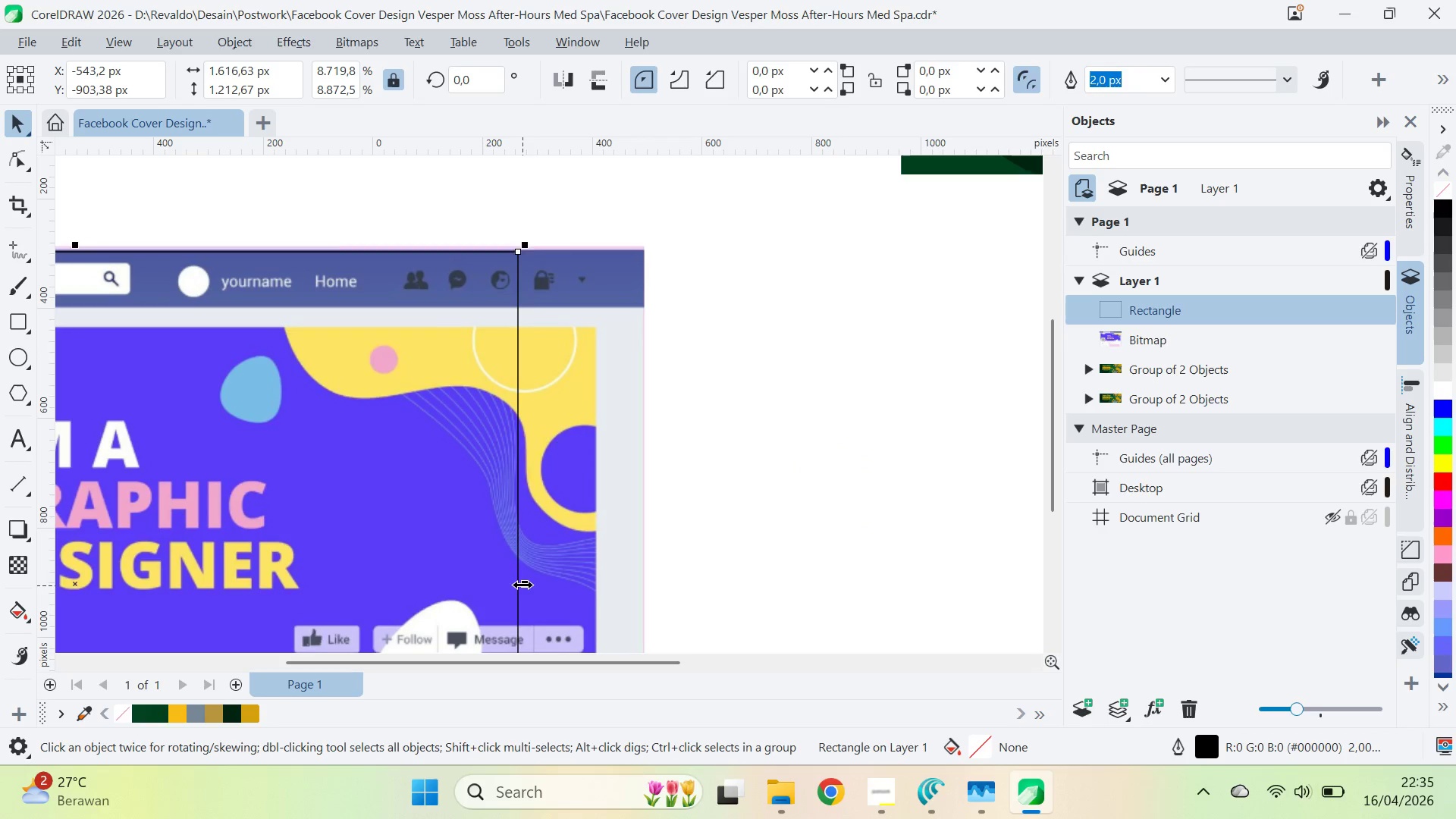 
left_click_drag(start_coordinate=[522, 585], to_coordinate=[645, 221])
 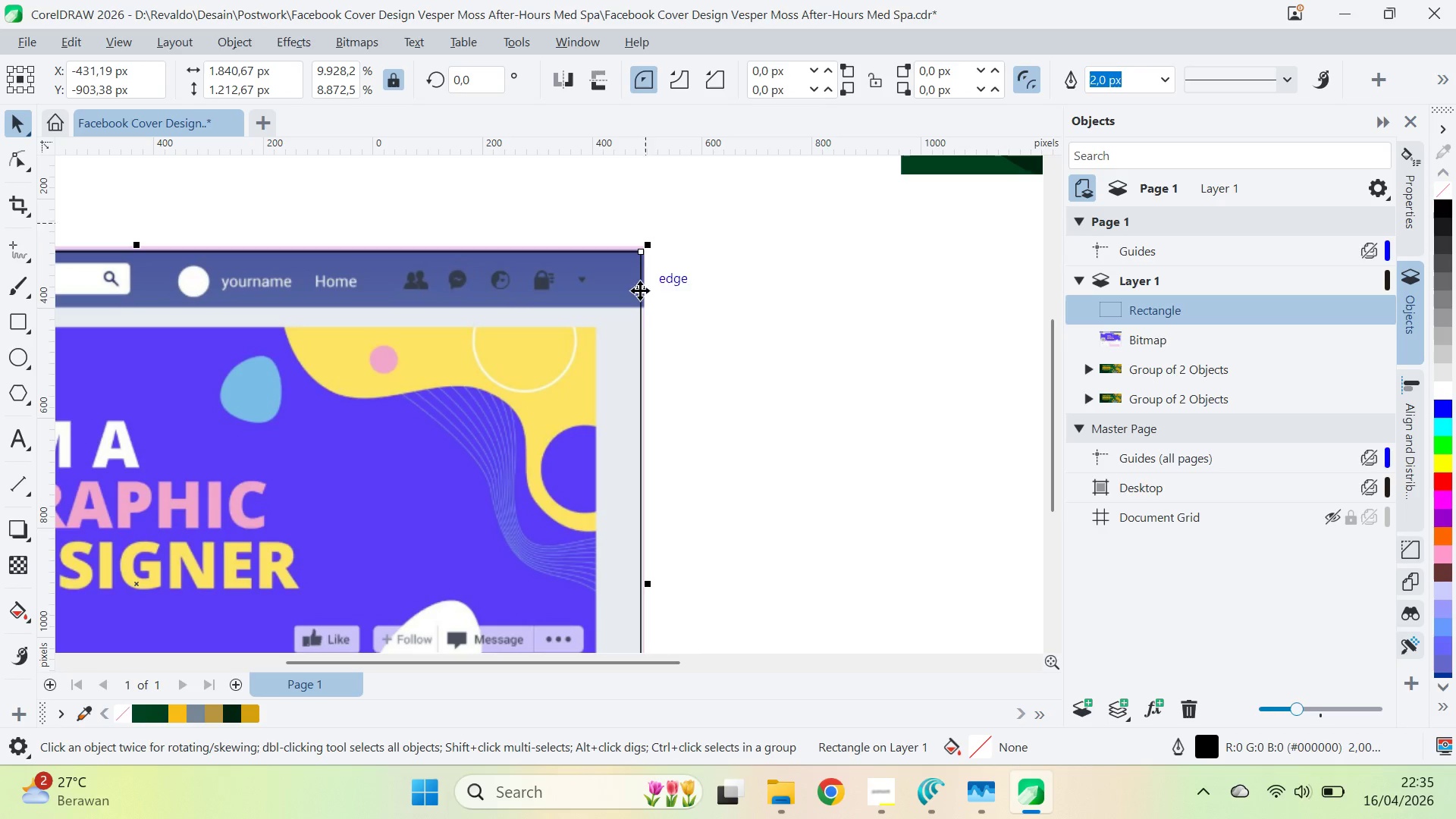 
hold_key(key=ShiftLeft, duration=1.06)
left_click([646, 299])
 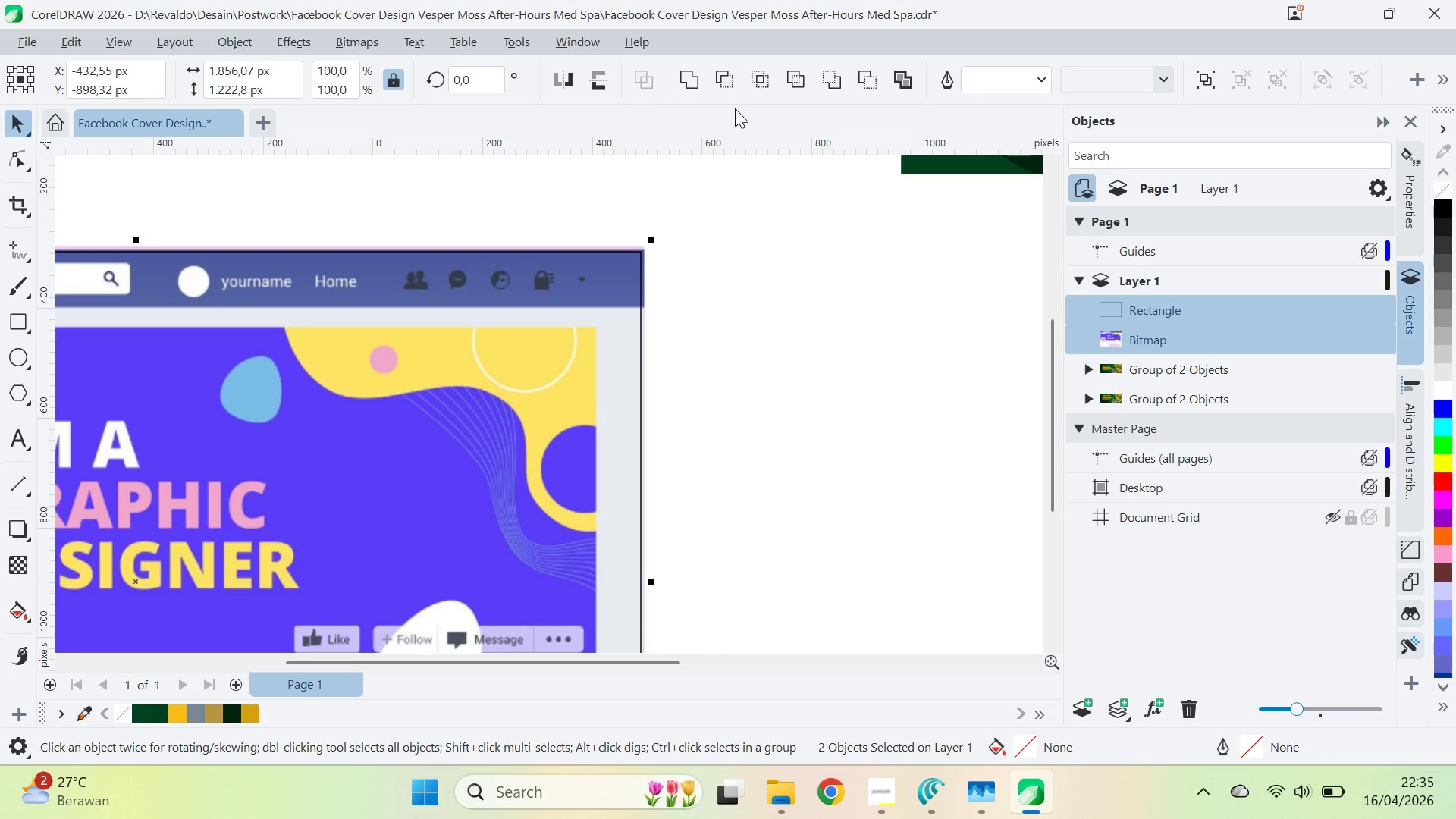 
left_click([751, 80])
 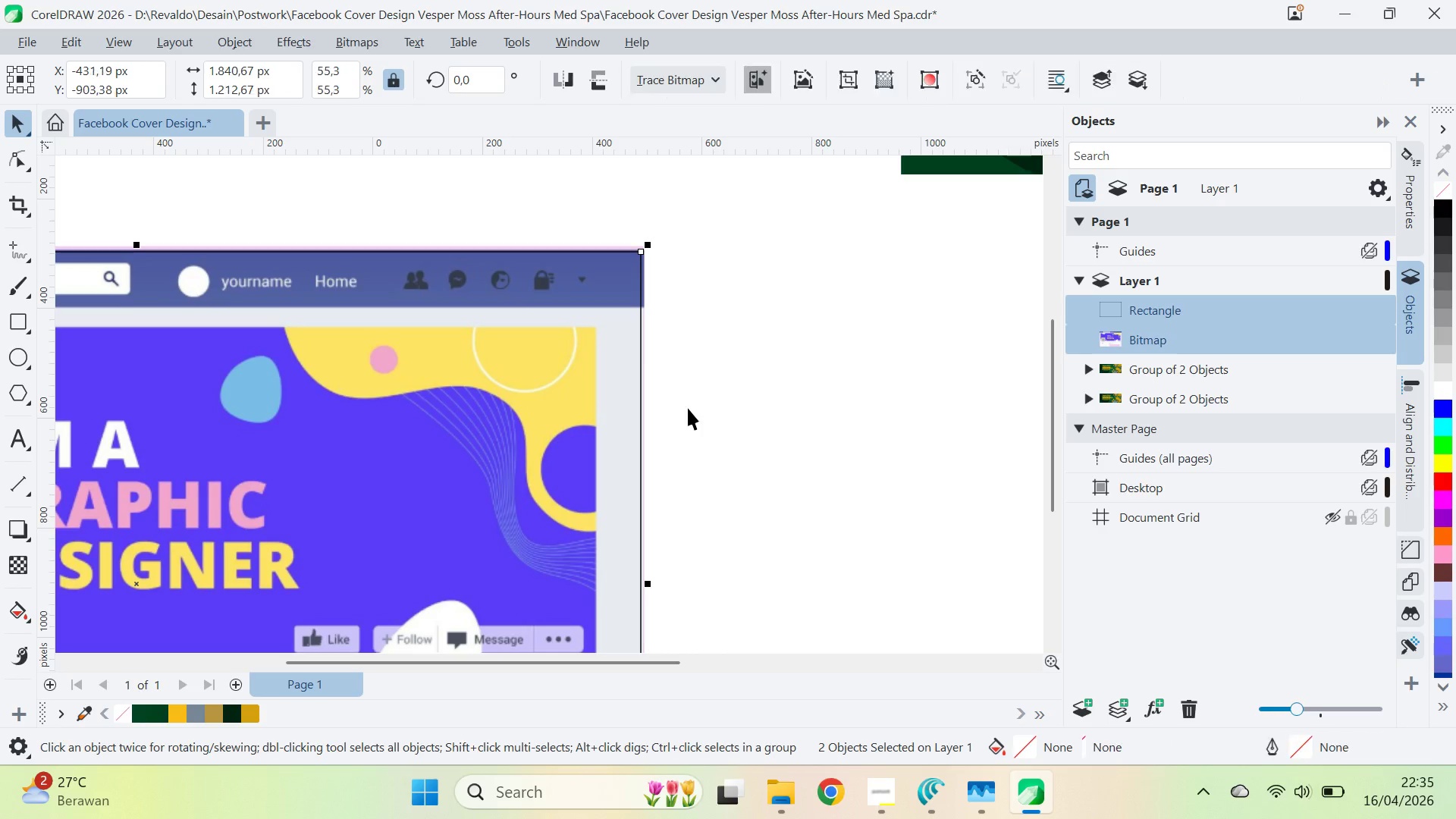 
left_click_drag(start_coordinate=[686, 428], to_coordinate=[676, 416])
 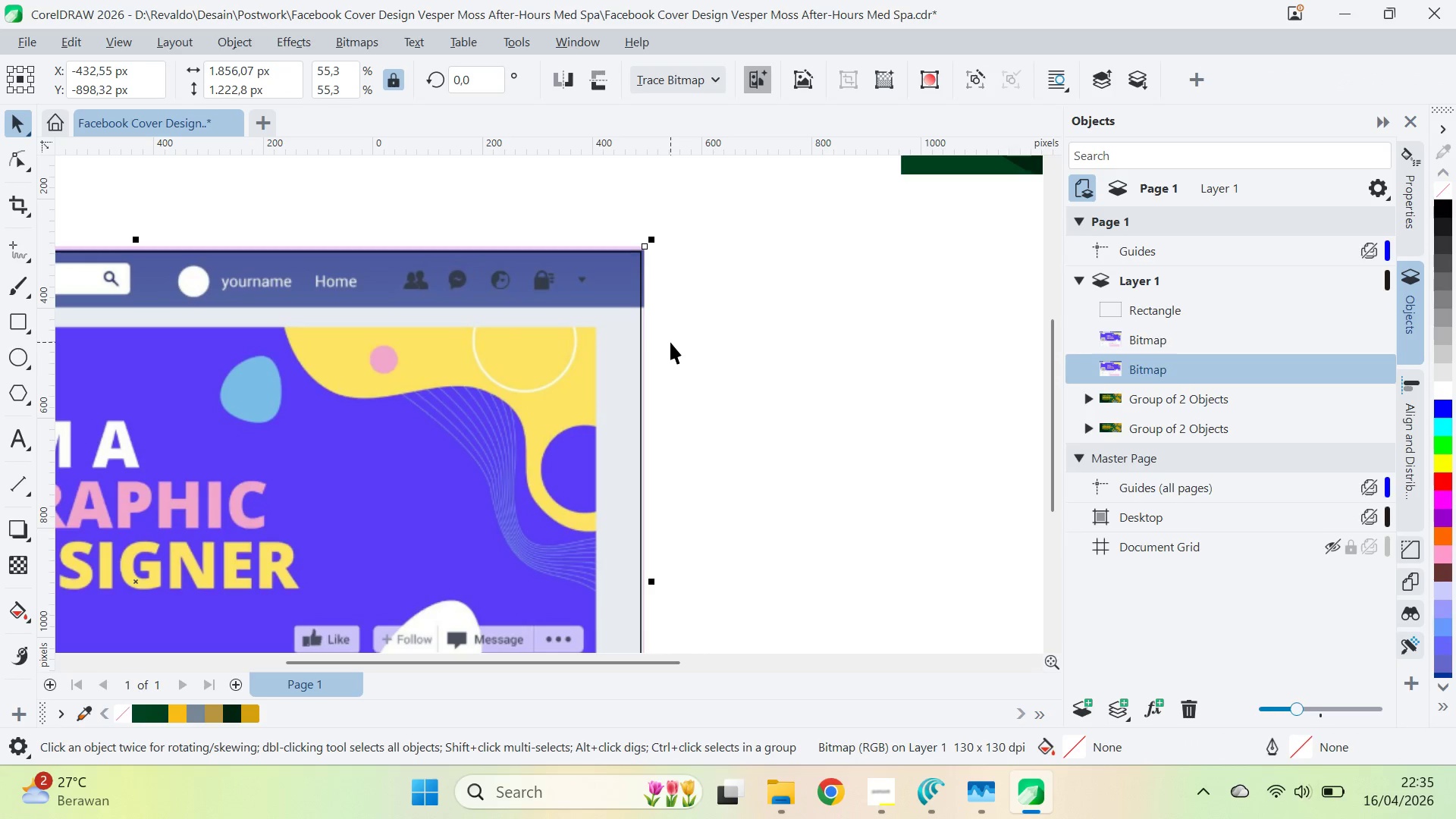 
key(Delete)
 